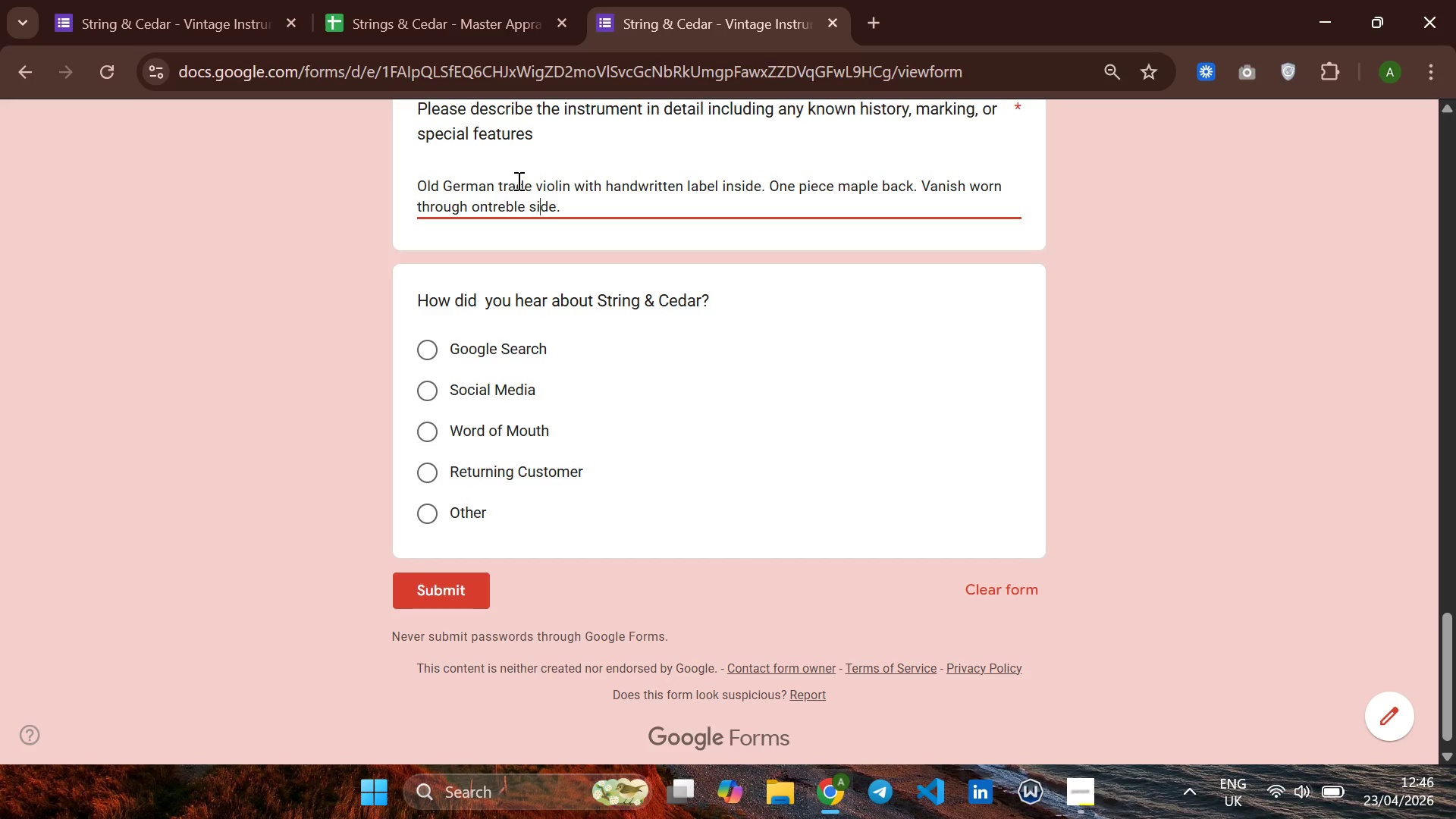 
key(ArrowRight)
 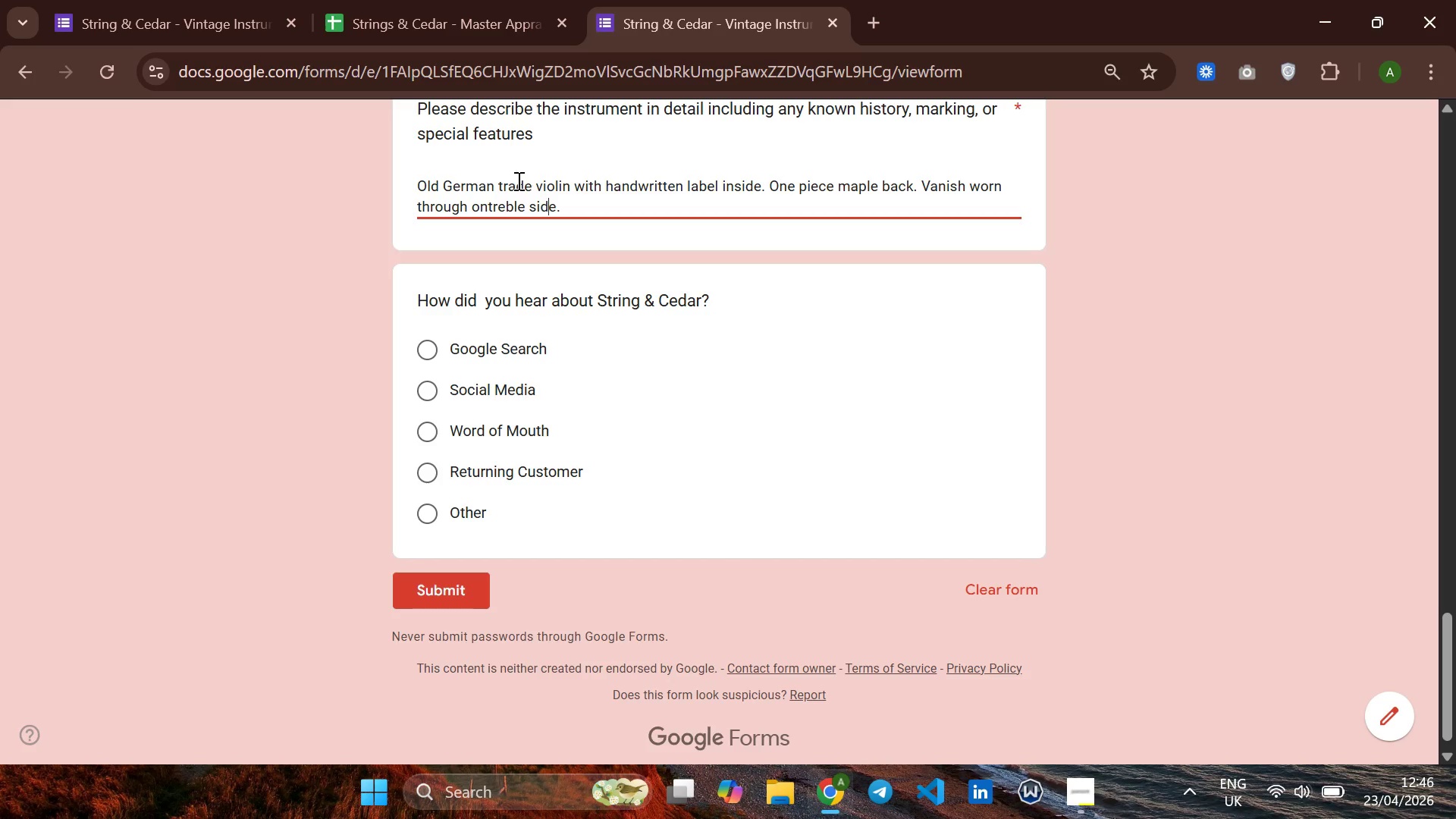 
key(ArrowRight)
 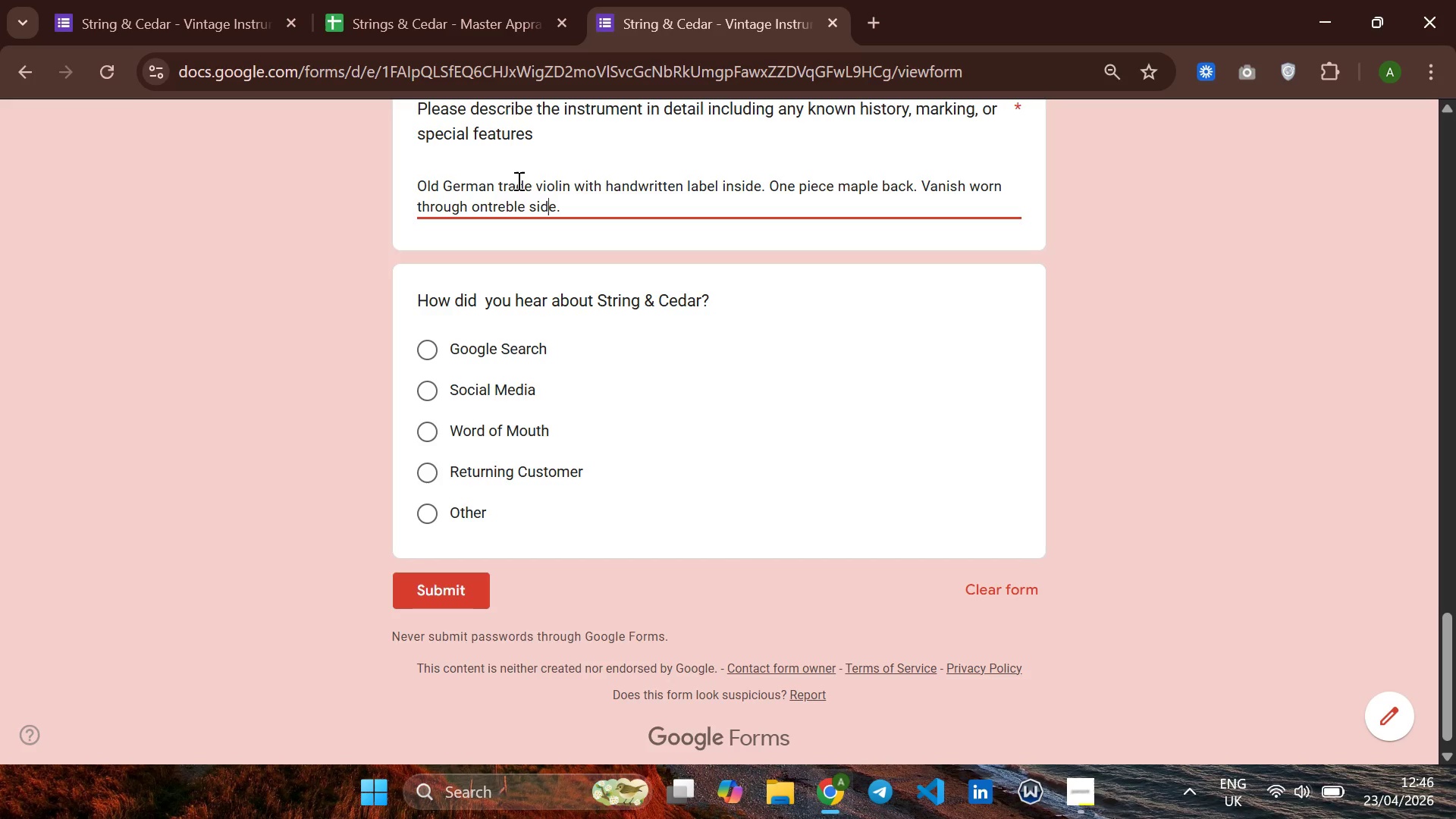 
hold_key(key=ArrowRight, duration=0.55)
 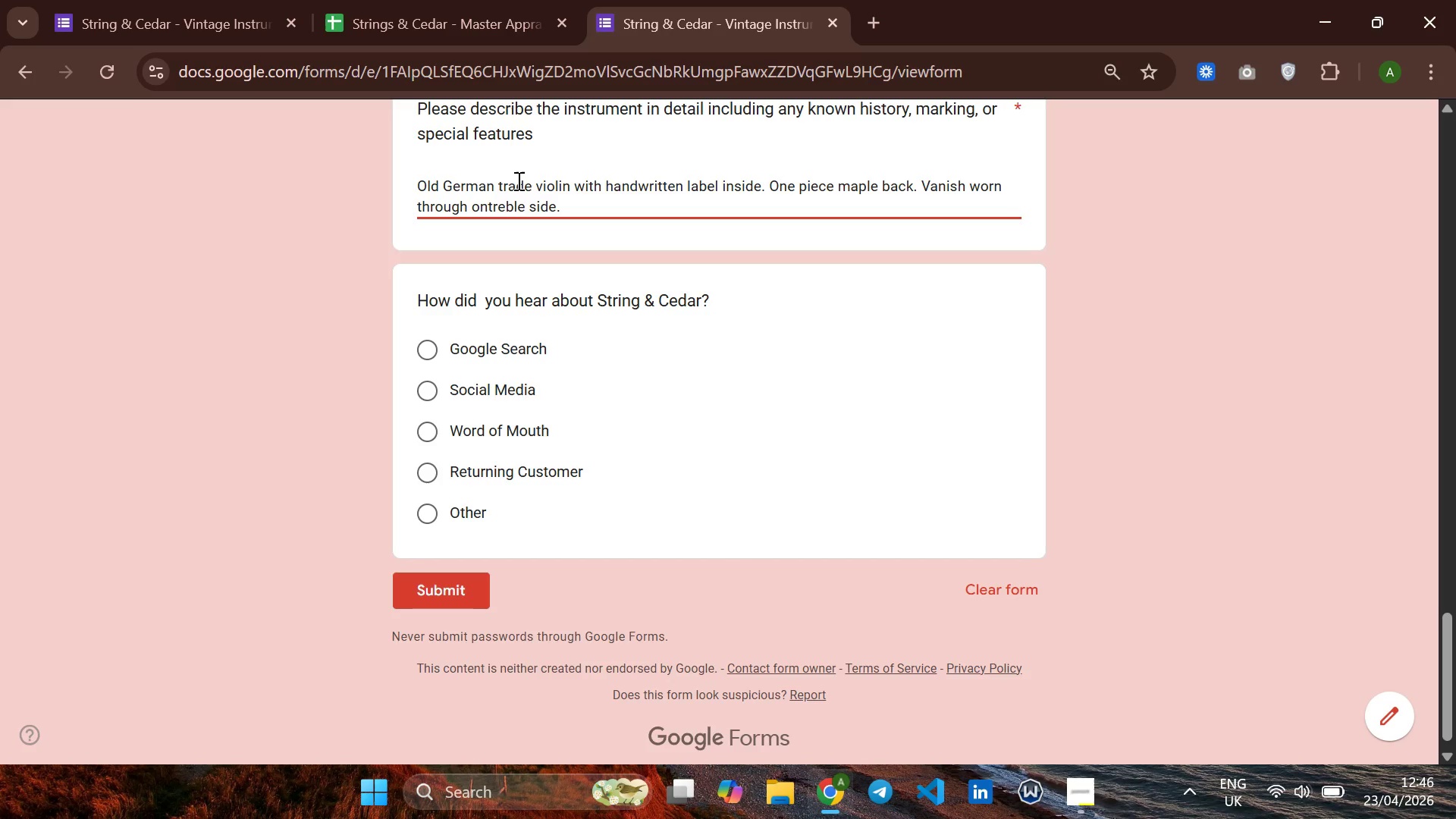 
key(ArrowRight)
 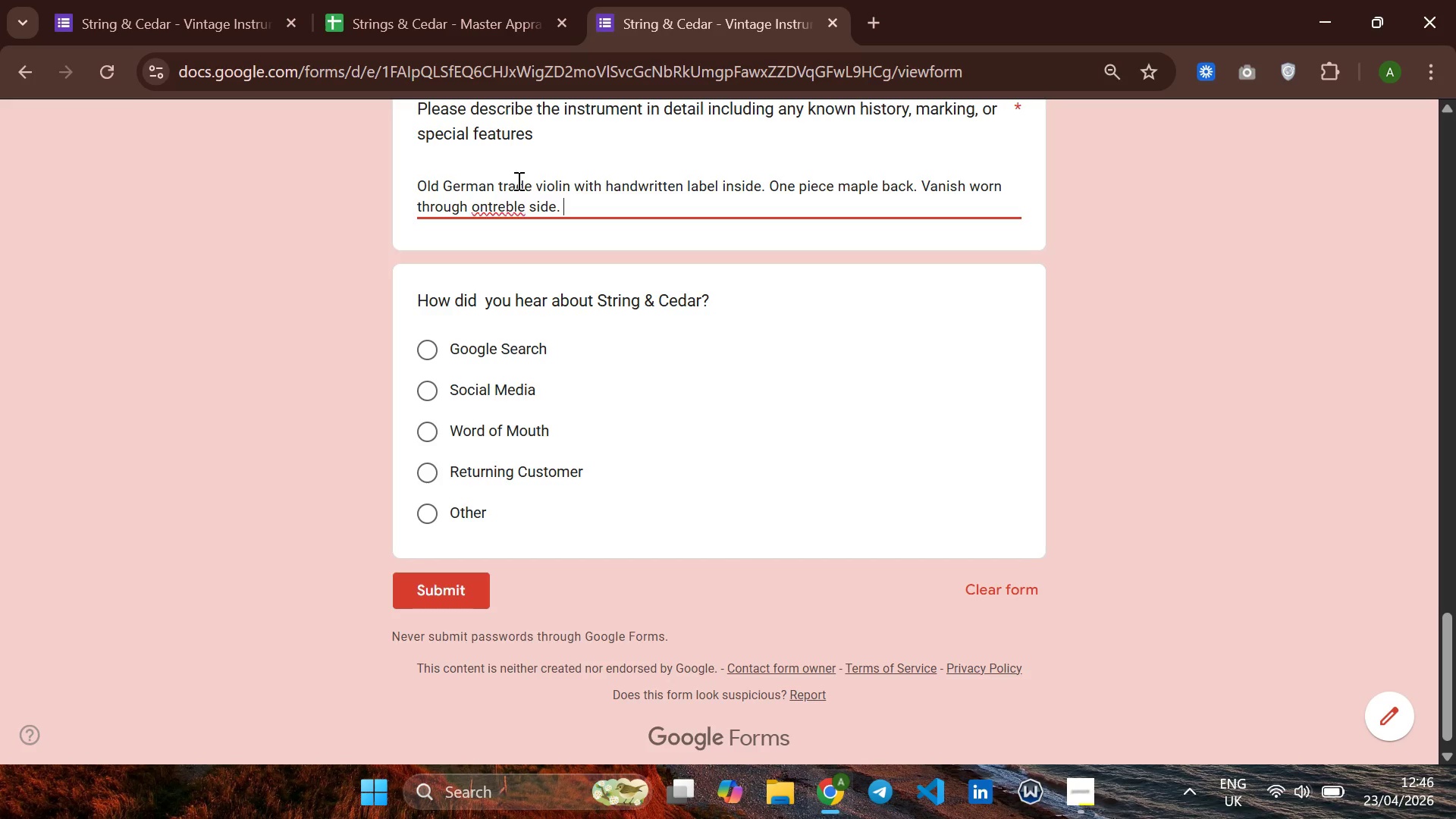 
type(Possible MIt)
 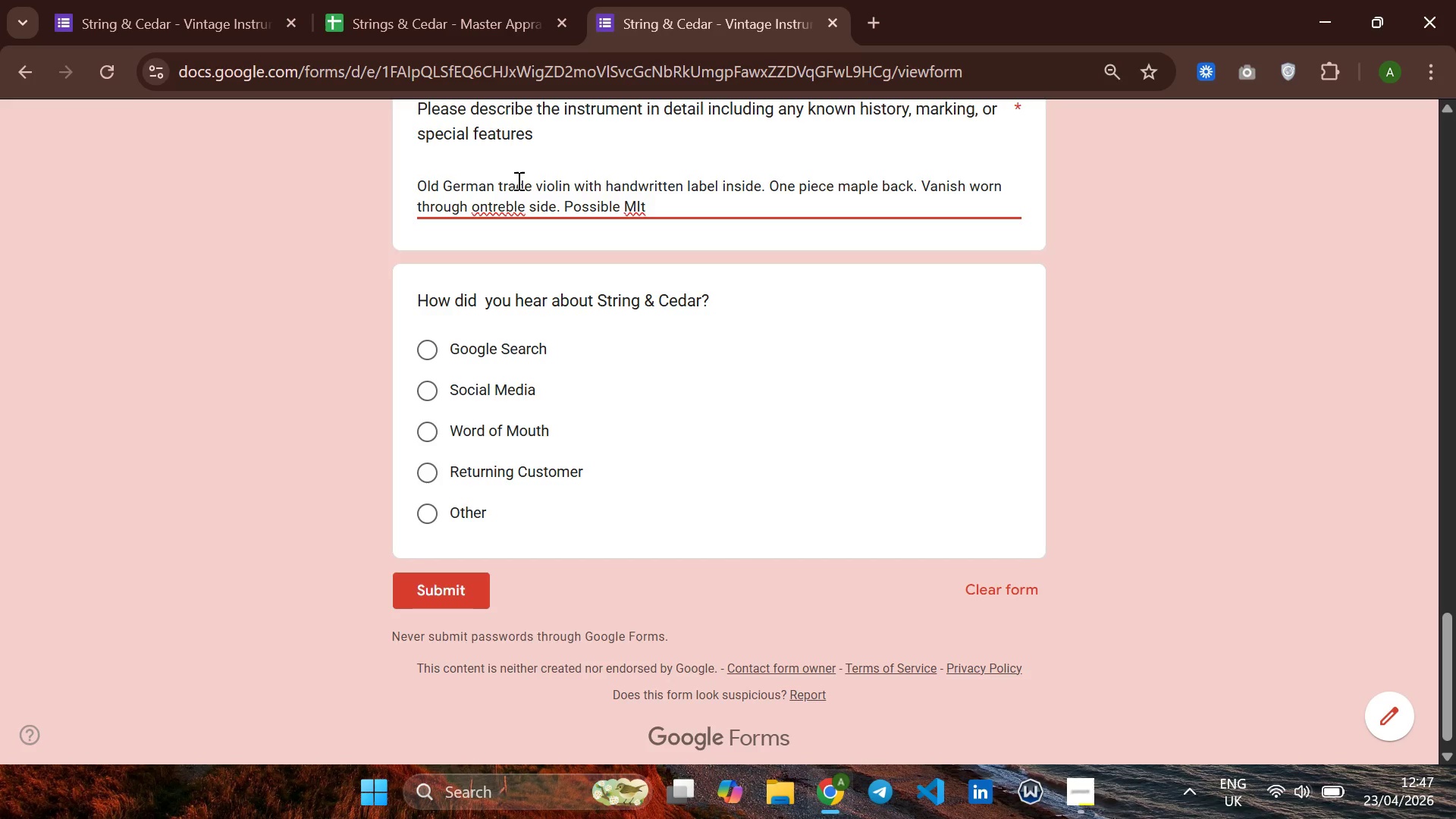 
wait(6.53)
 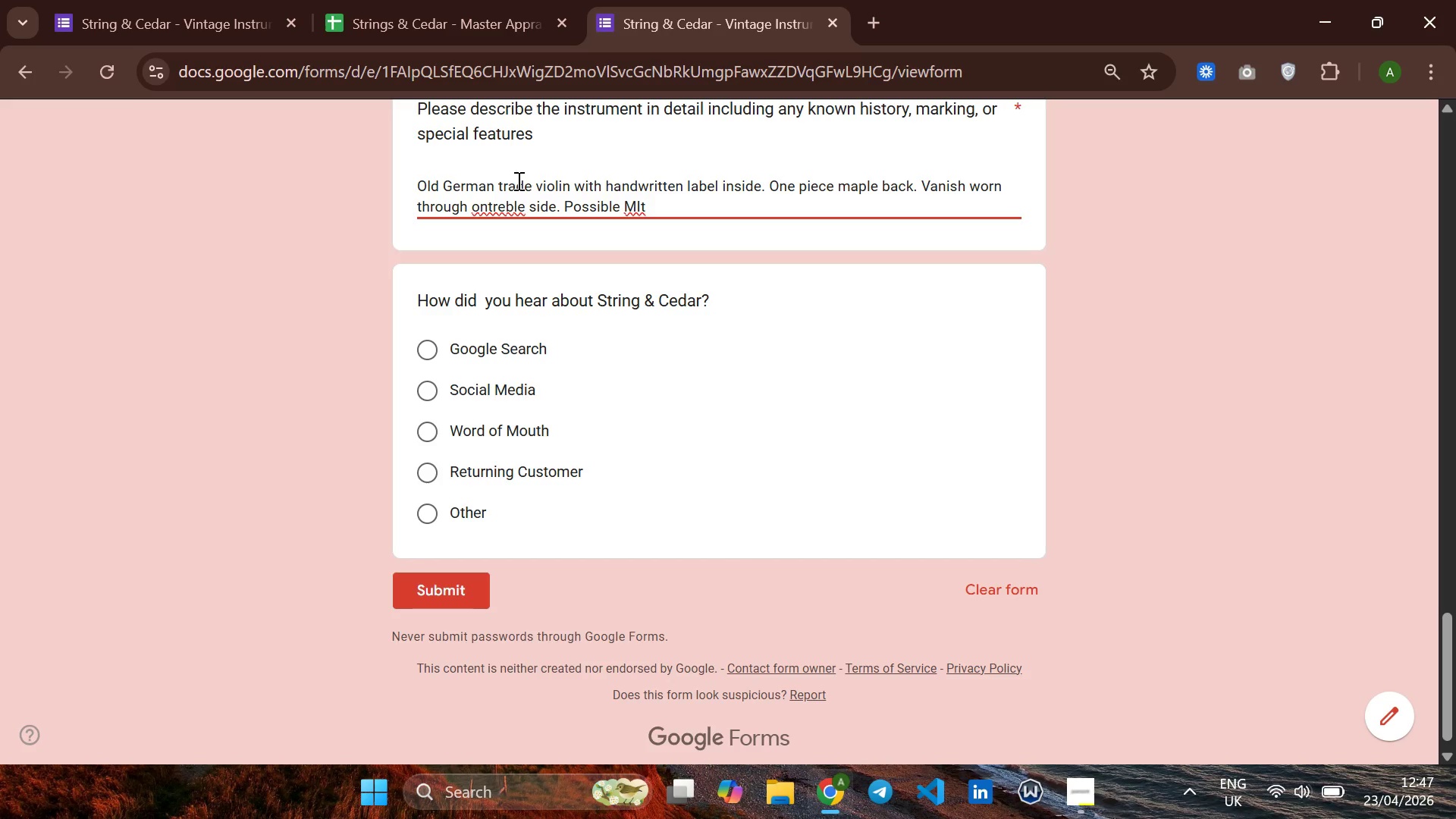 
hold_key(key=ArrowLeft, duration=1.08)
 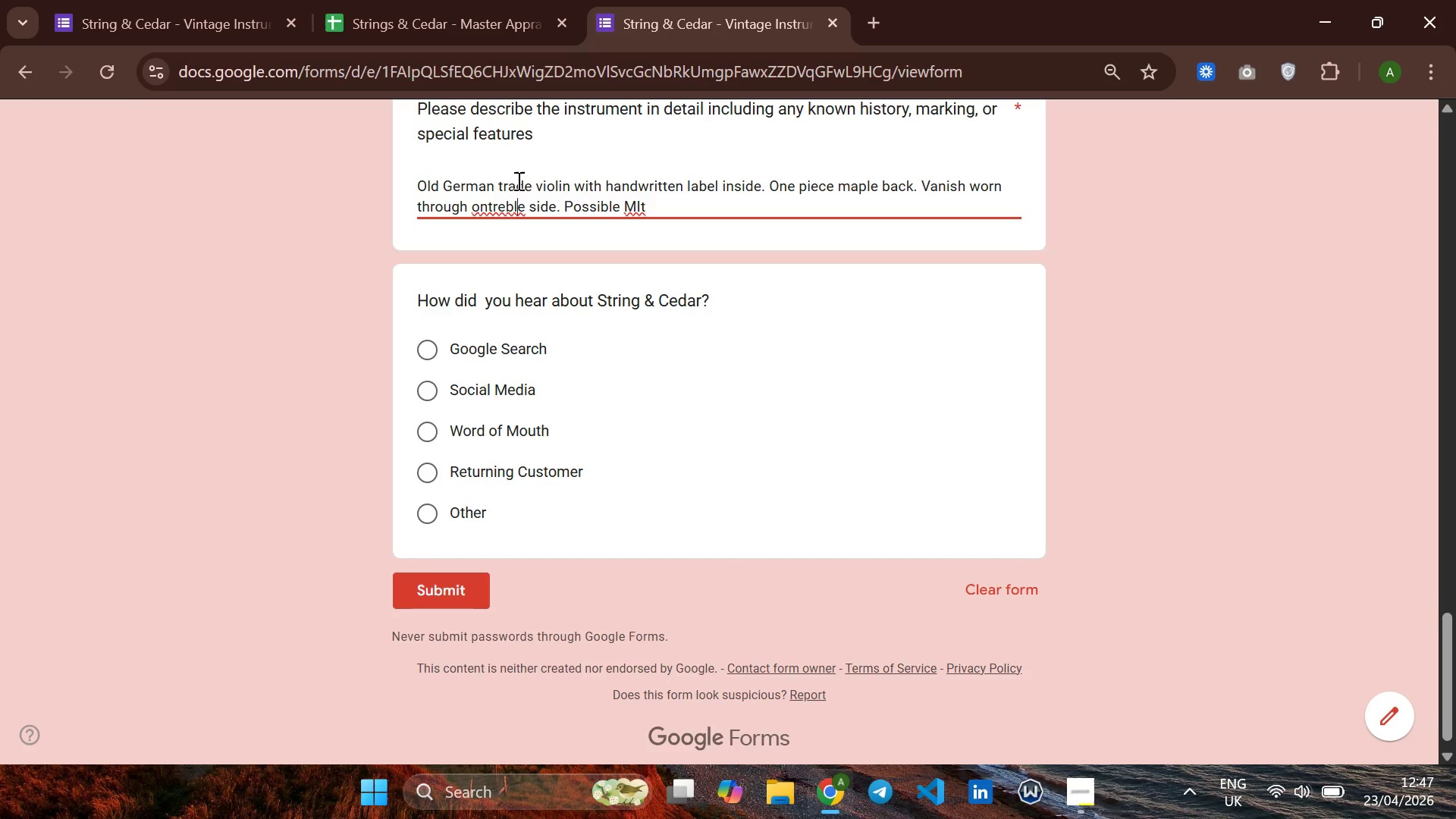 
key(ArrowLeft)
 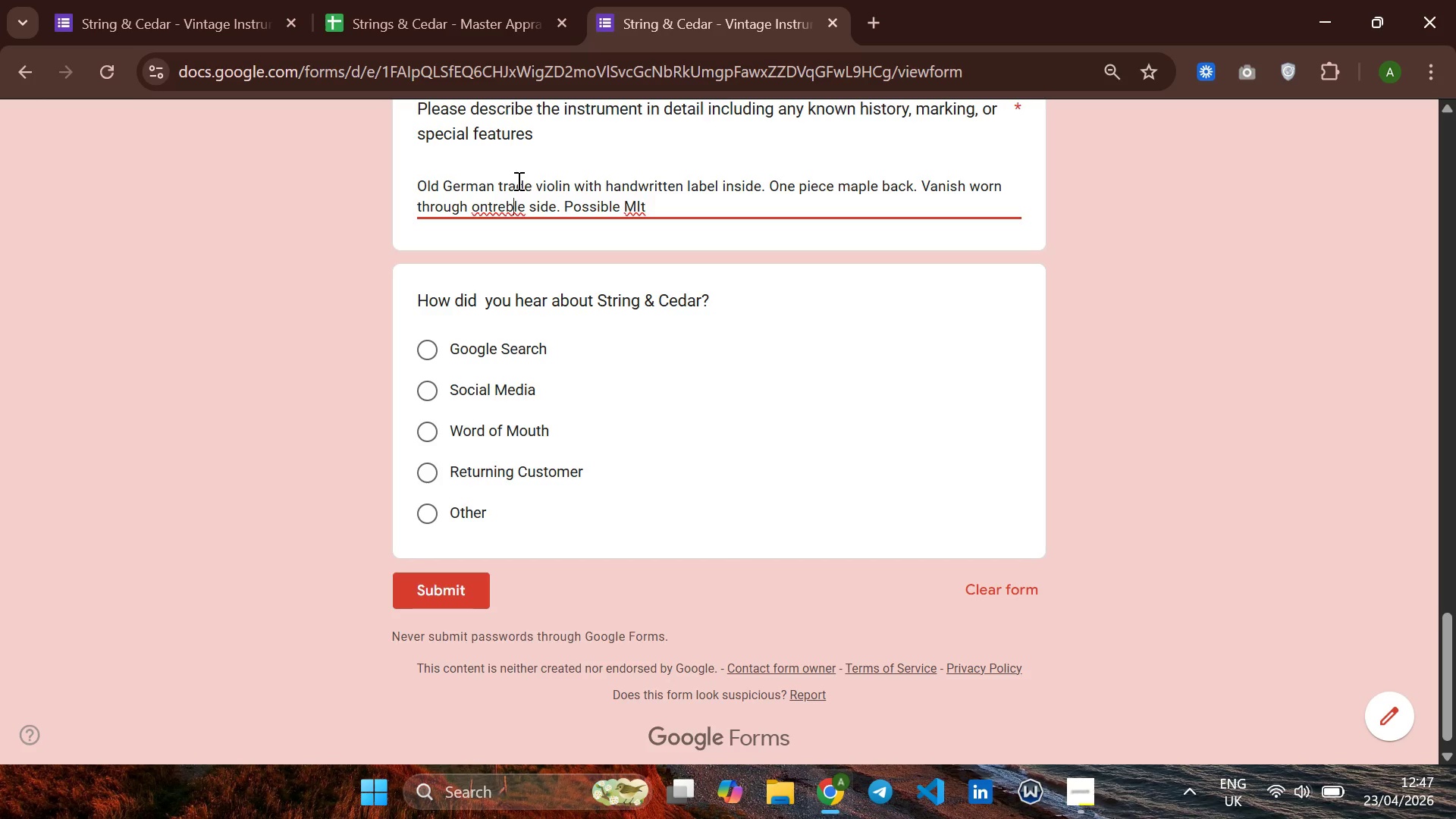 
key(ArrowLeft)
 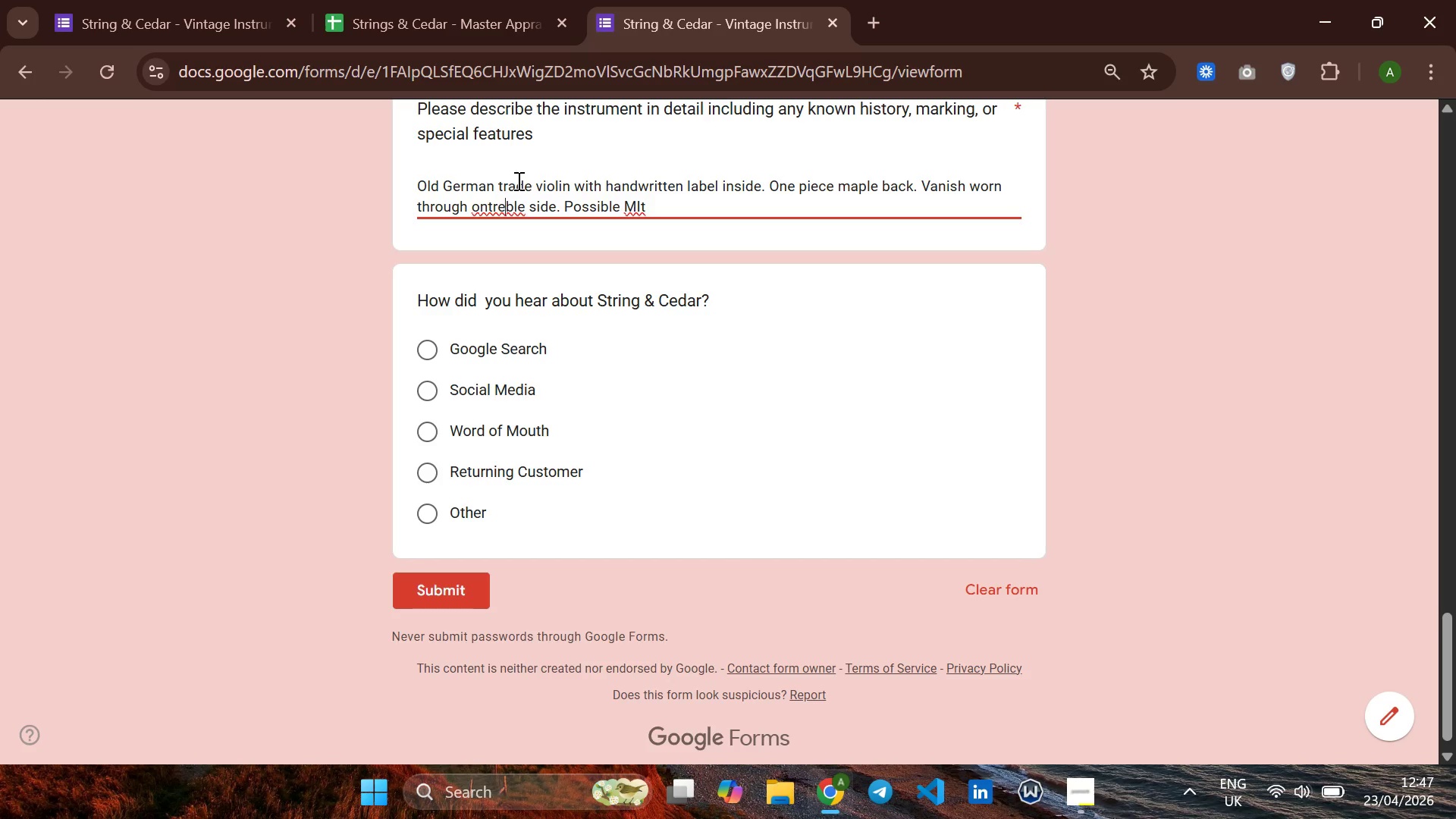 
key(ArrowLeft)
 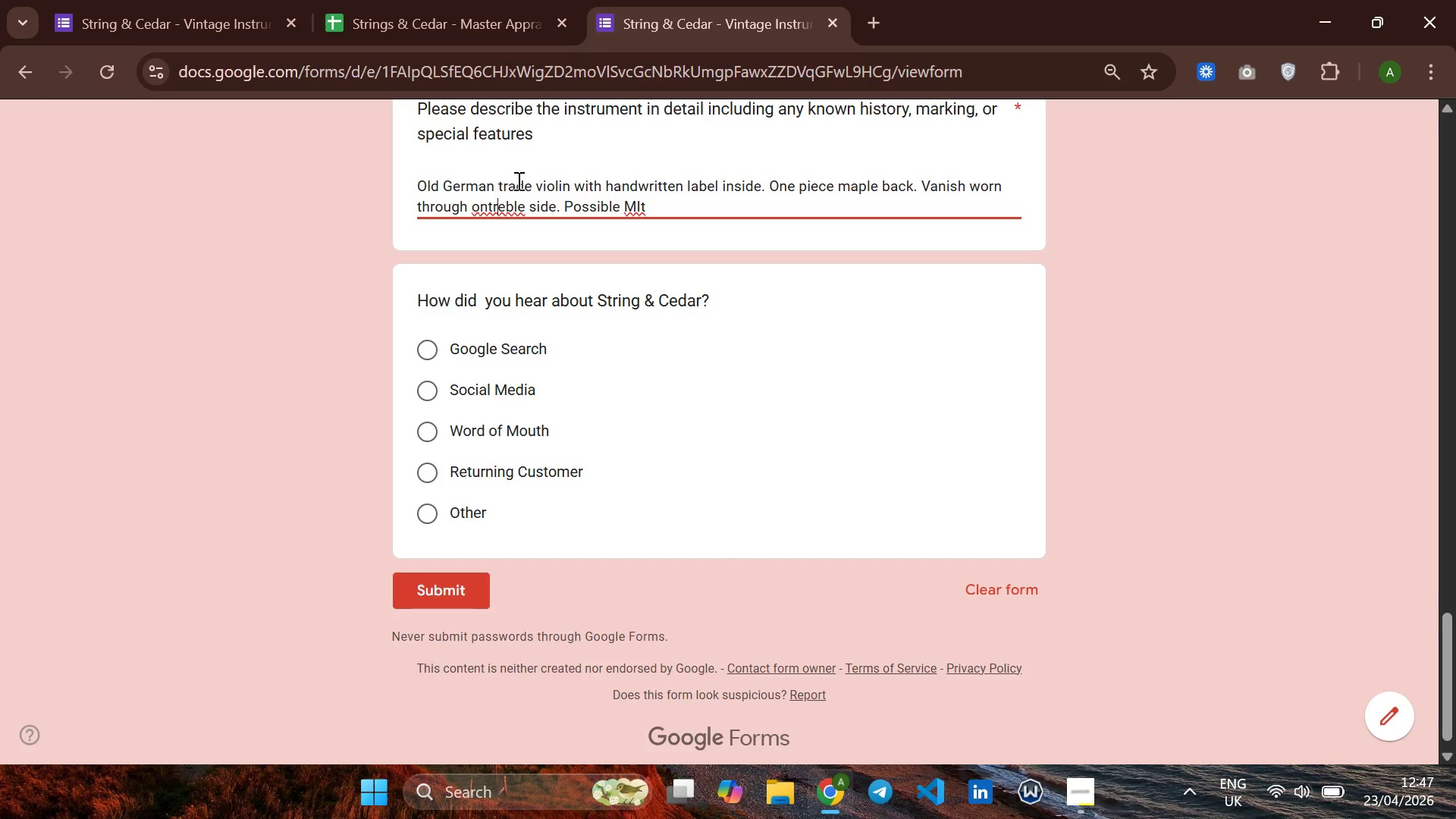 
key(ArrowLeft)
 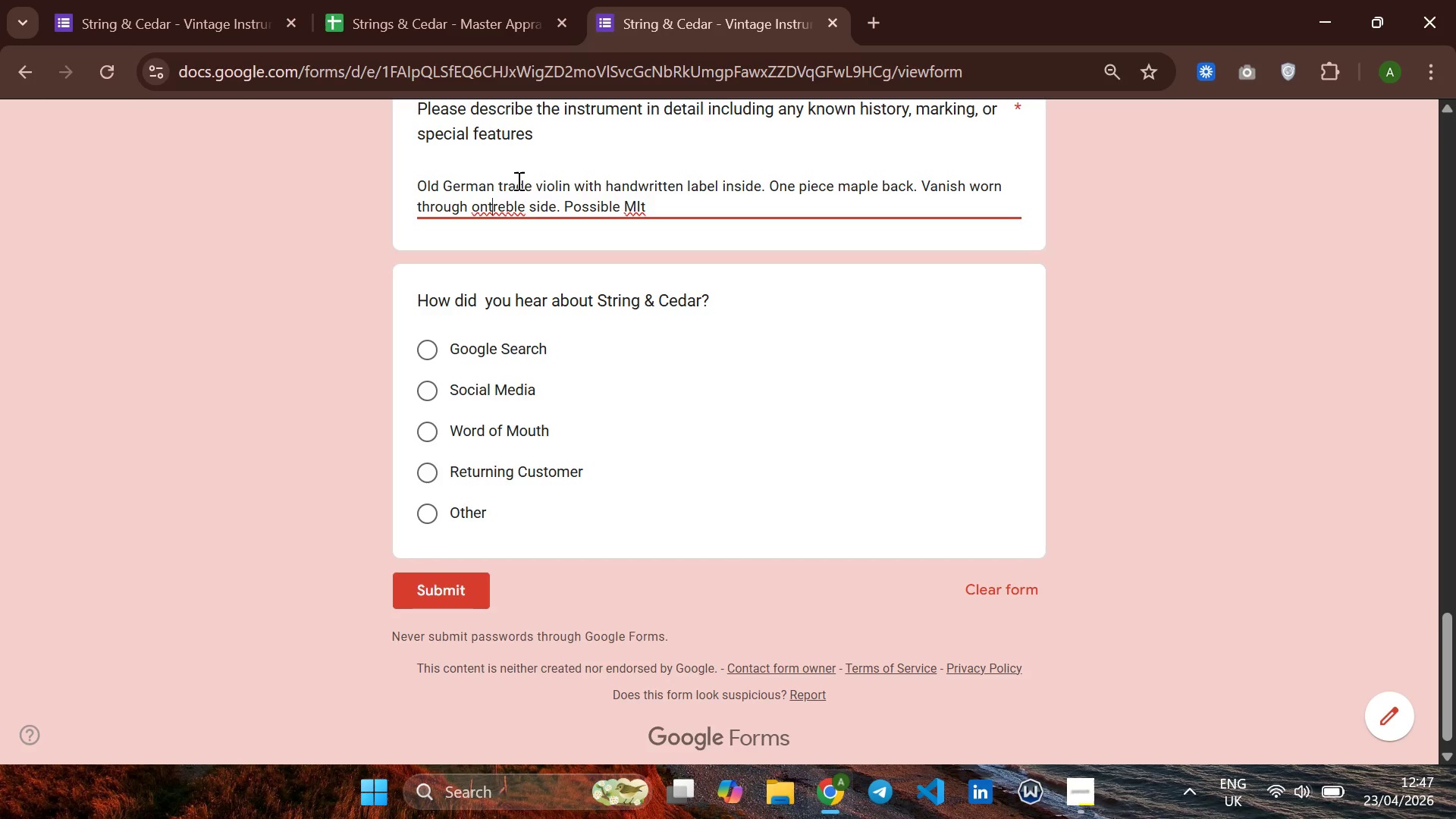 
key(ArrowLeft)
 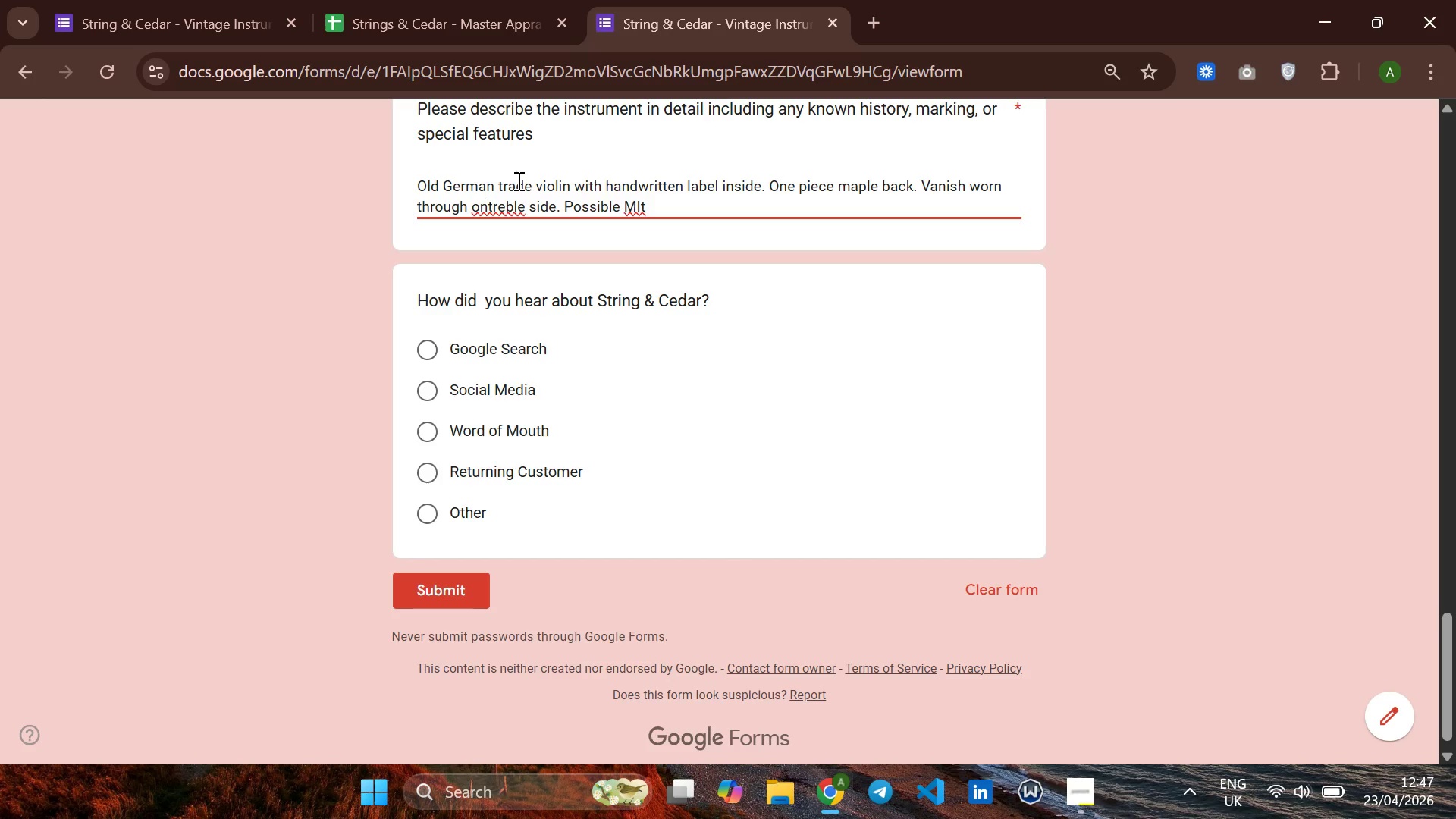 
key(ArrowLeft)
 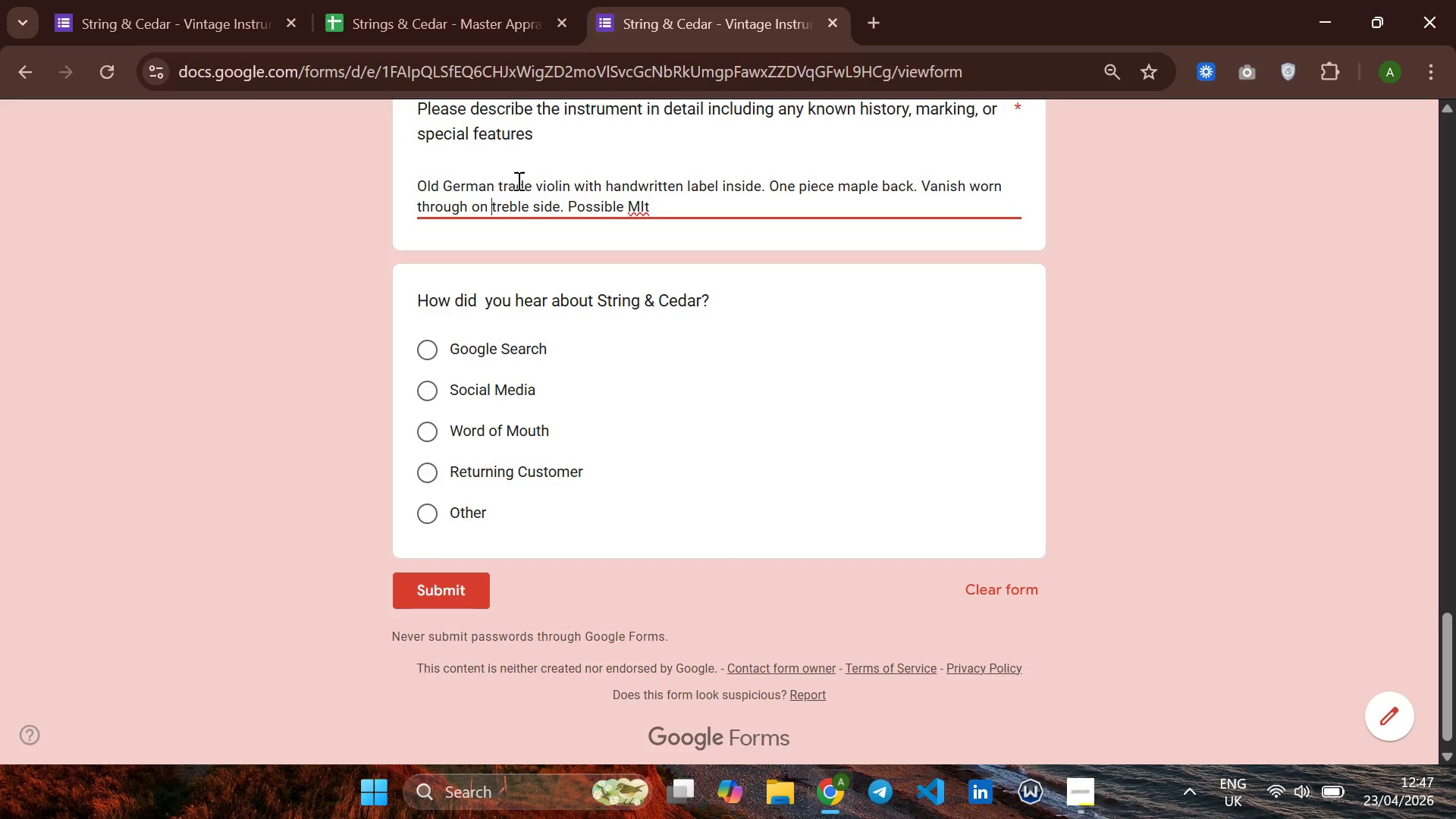 
key(Space)
 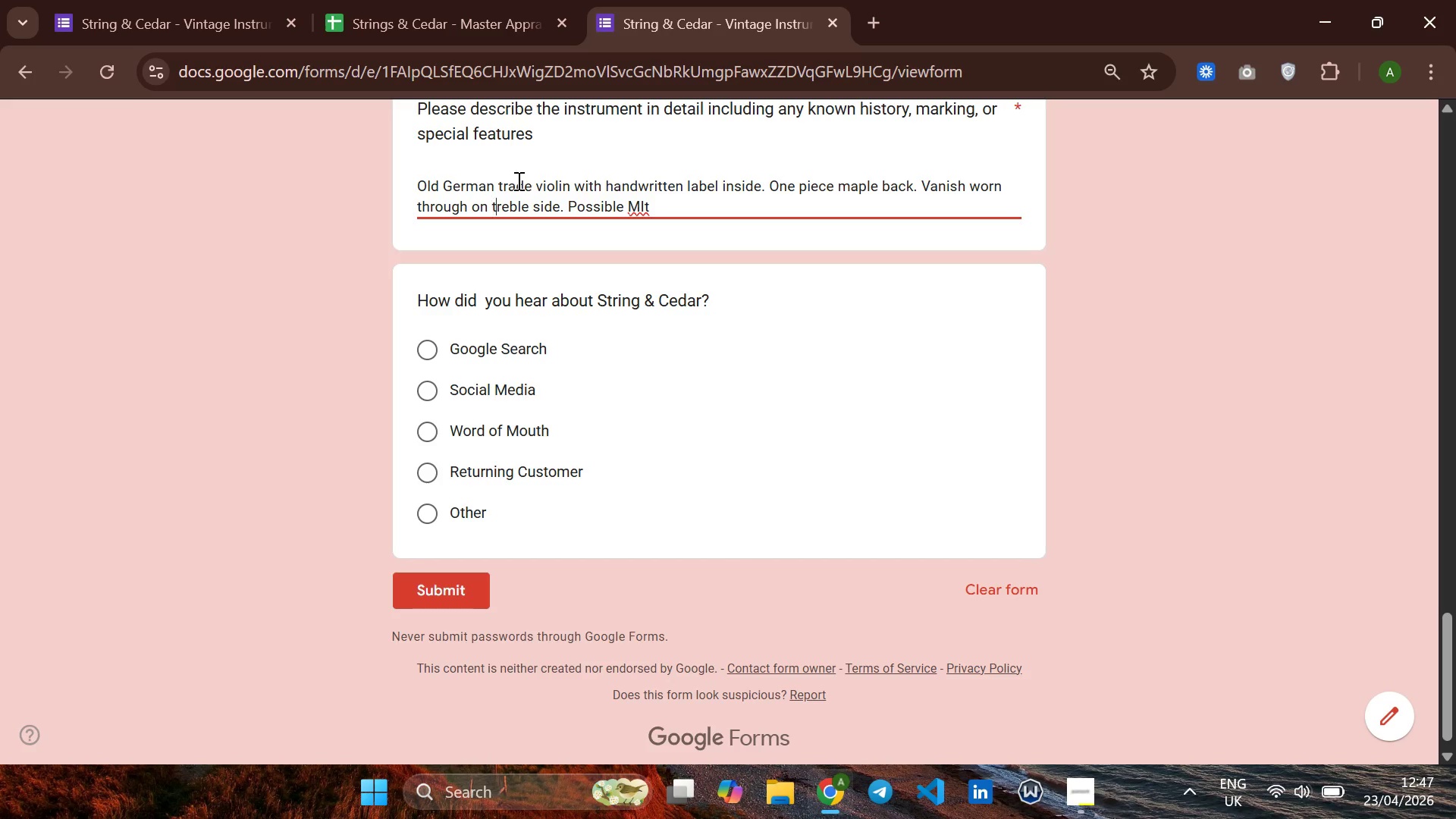 
hold_key(key=ArrowRight, duration=1.25)
 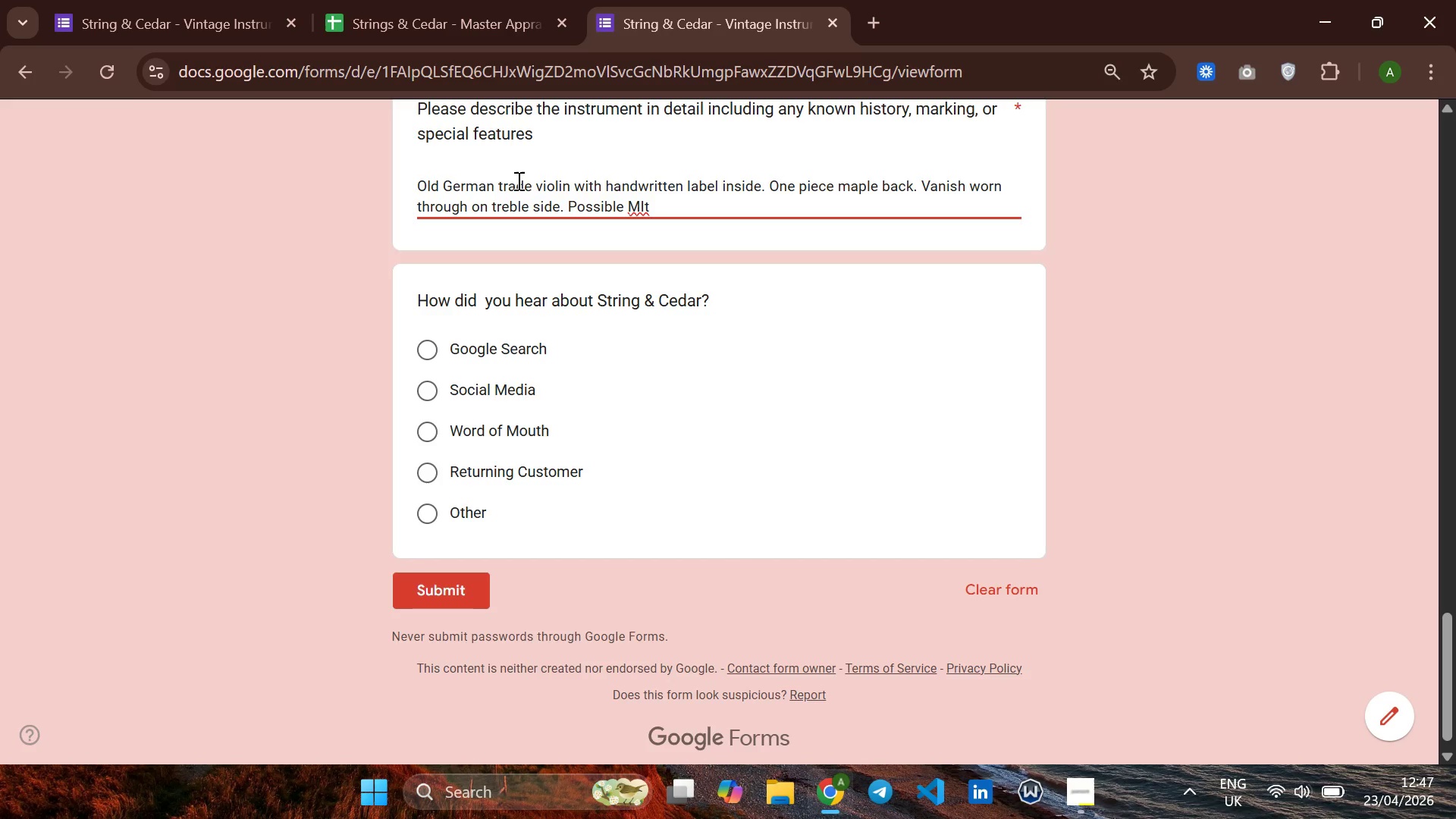 
key(ArrowRight)
 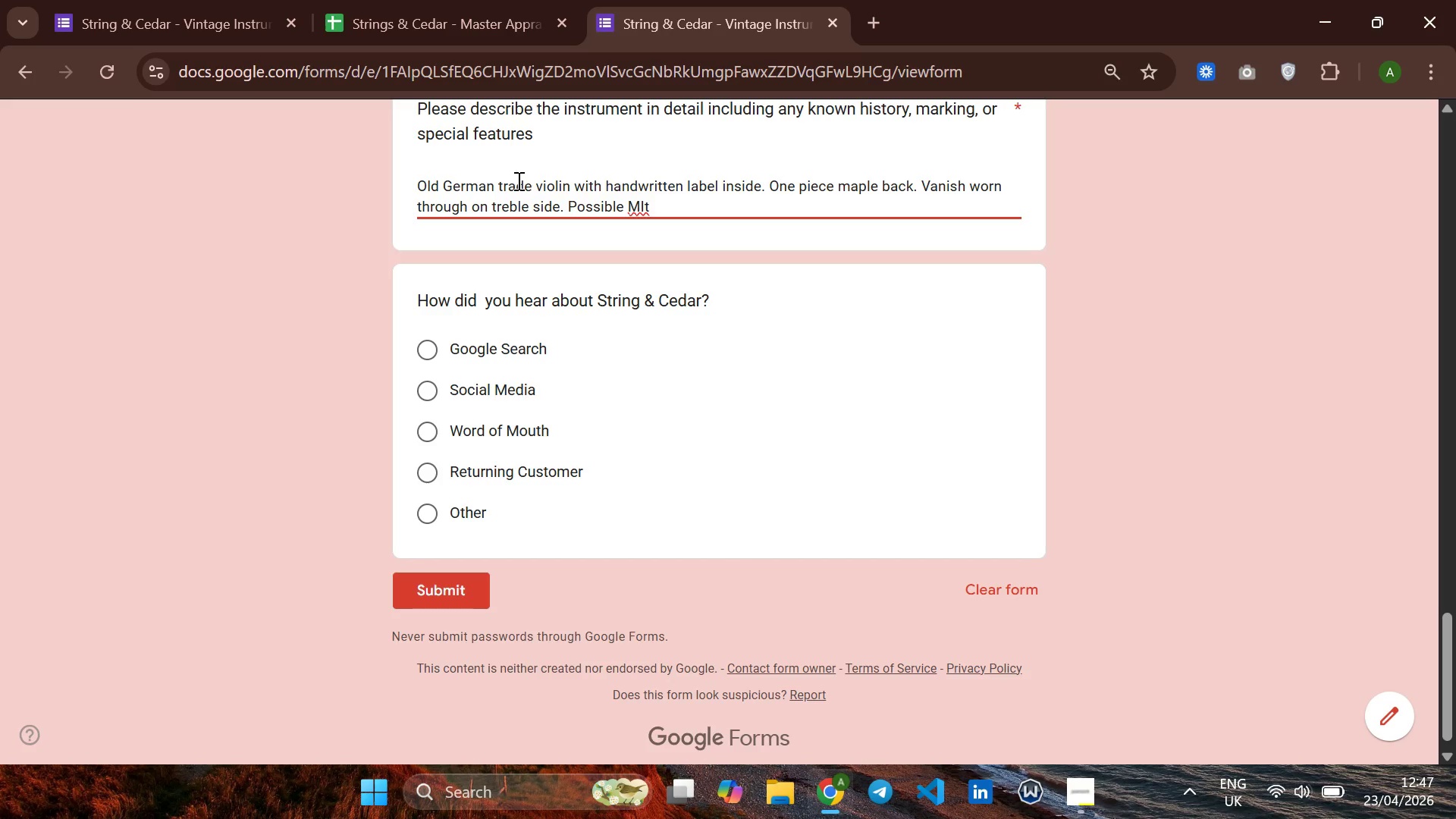 
key(Backspace)
key(Backspace)
type(itten)
 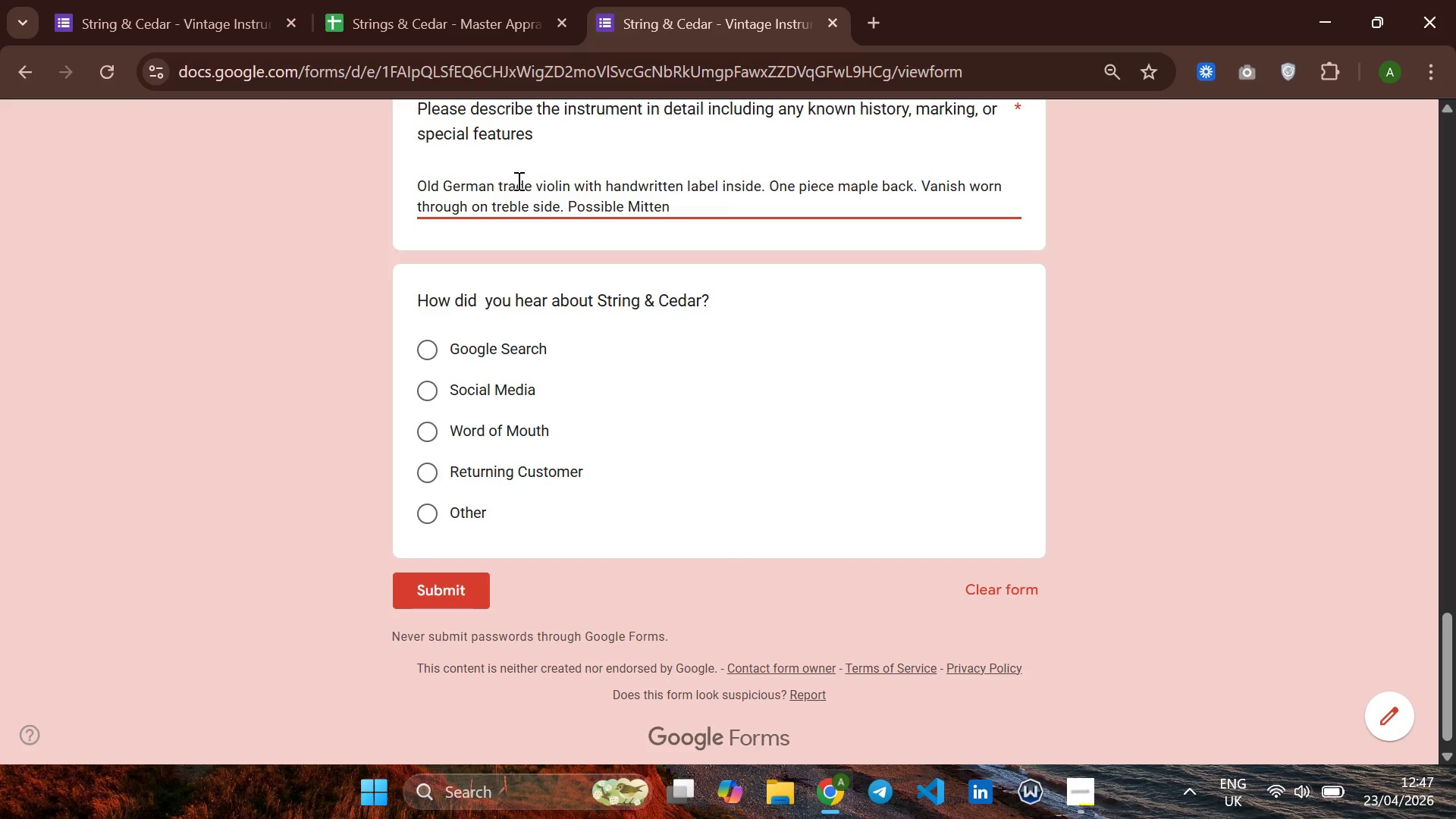 
type(wald origin circa 10)
key(Backspace)
type(900)
 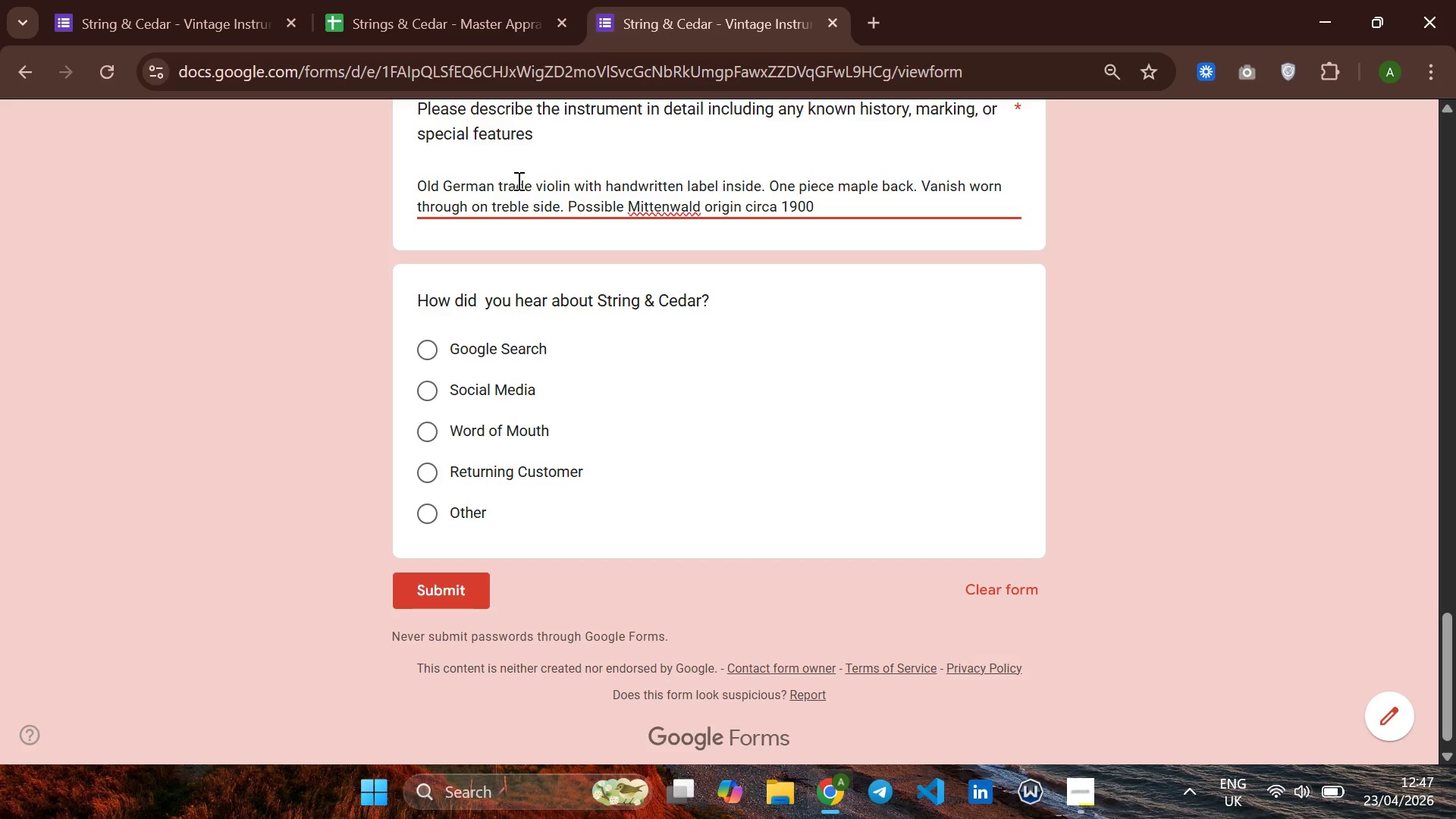 
hold_key(key=ArrowLeft, duration=1.03)
 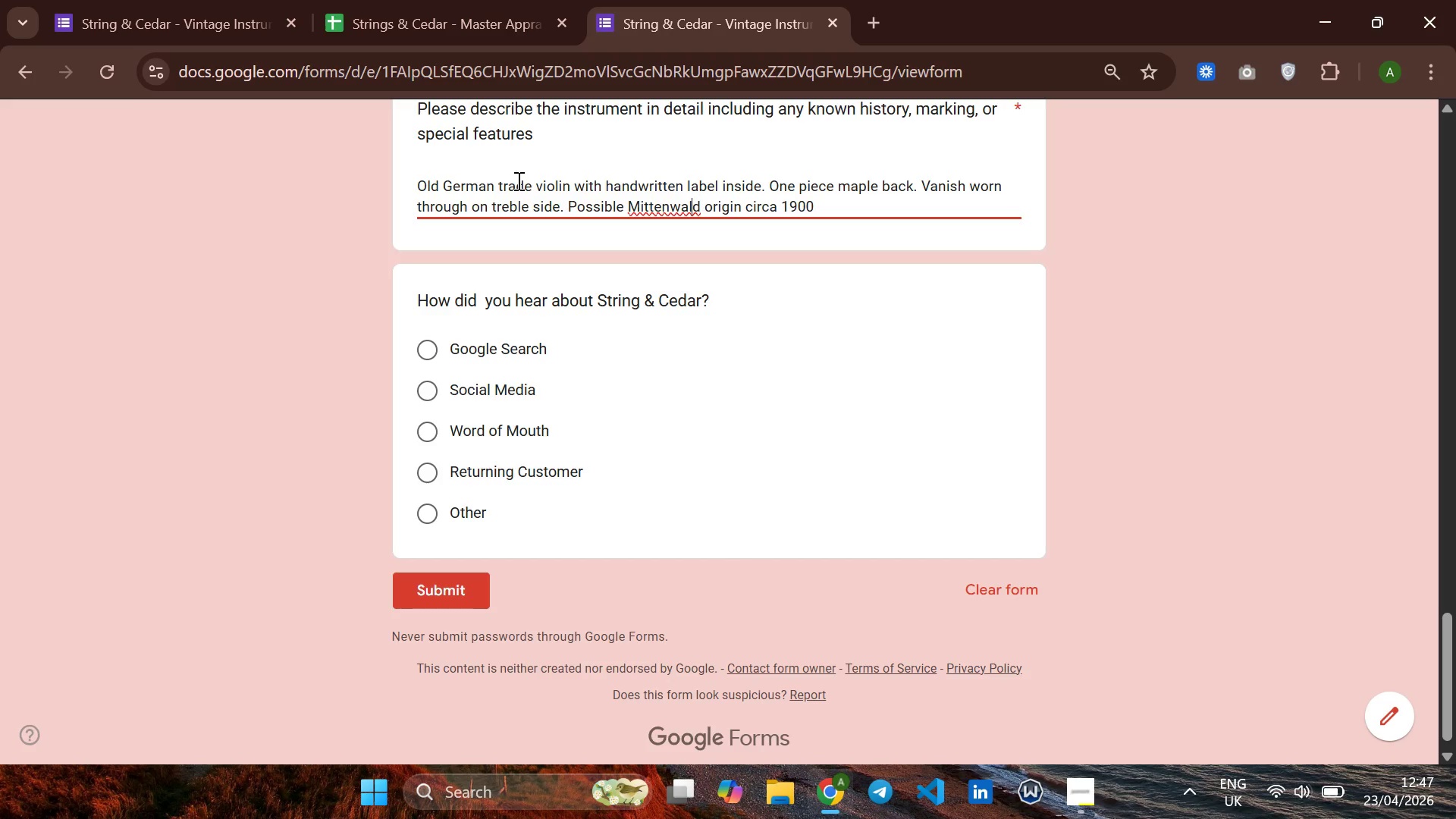 
key(ArrowLeft)
 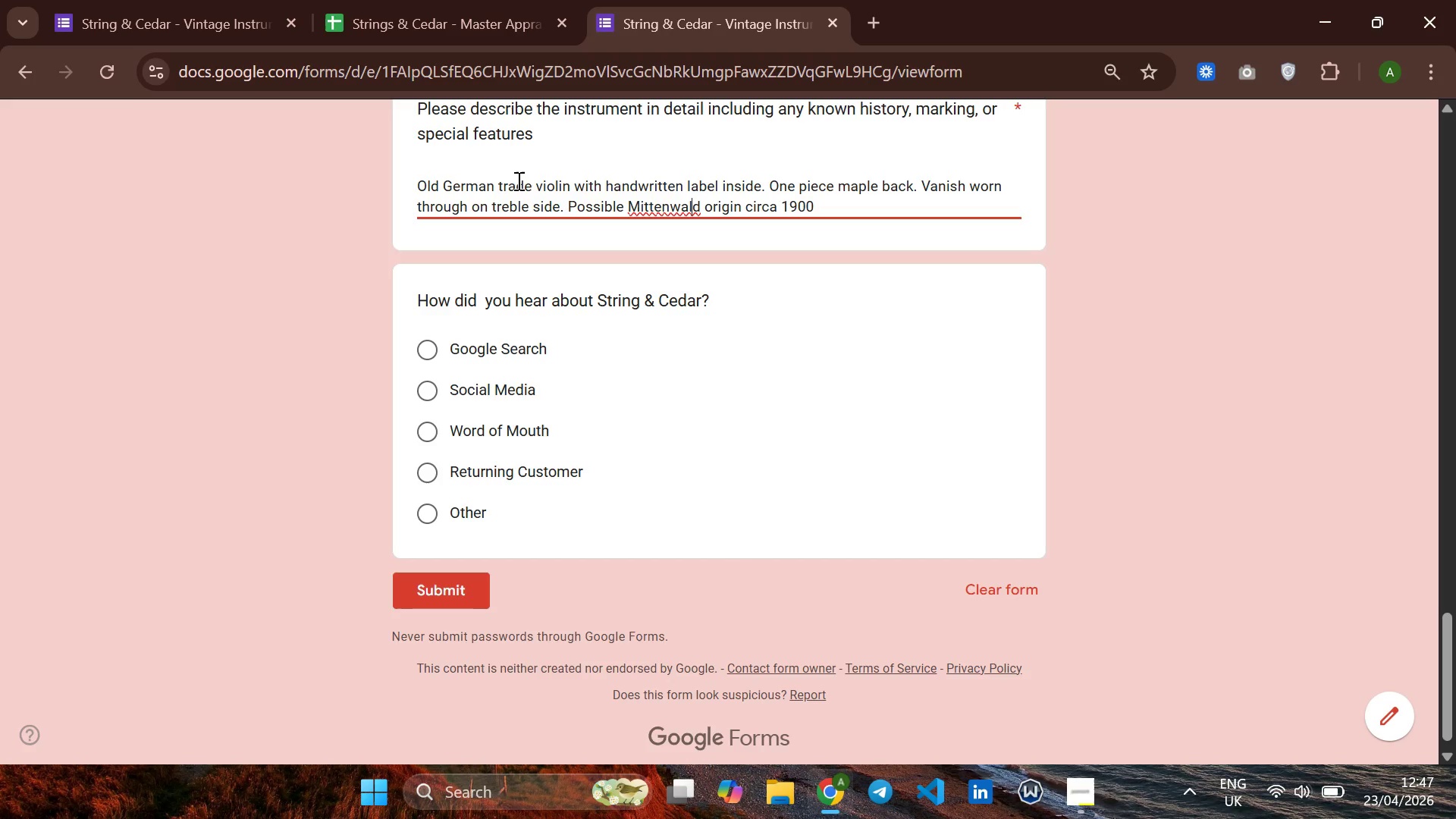 
key(ArrowLeft)
 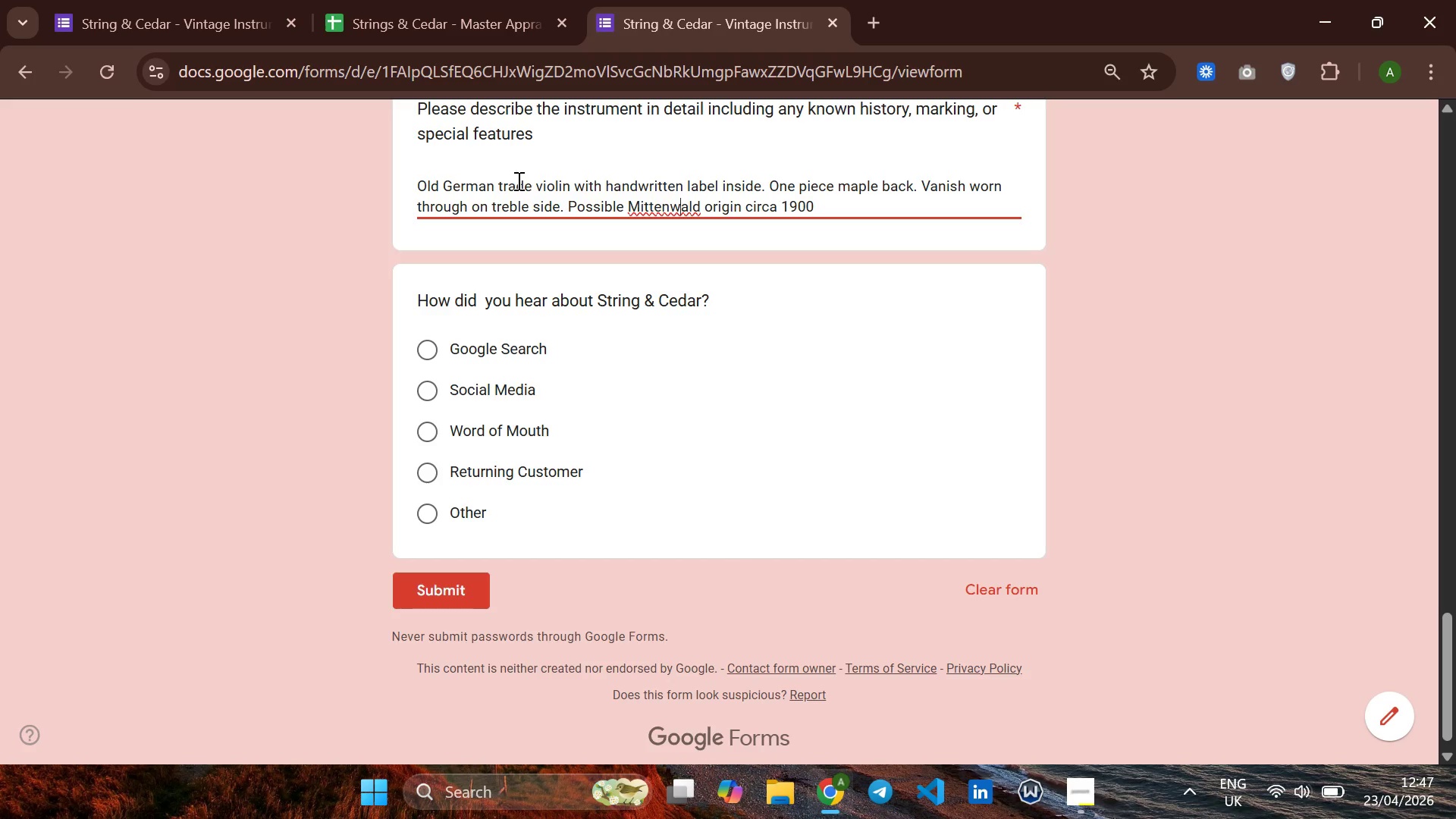 
key(ArrowLeft)
 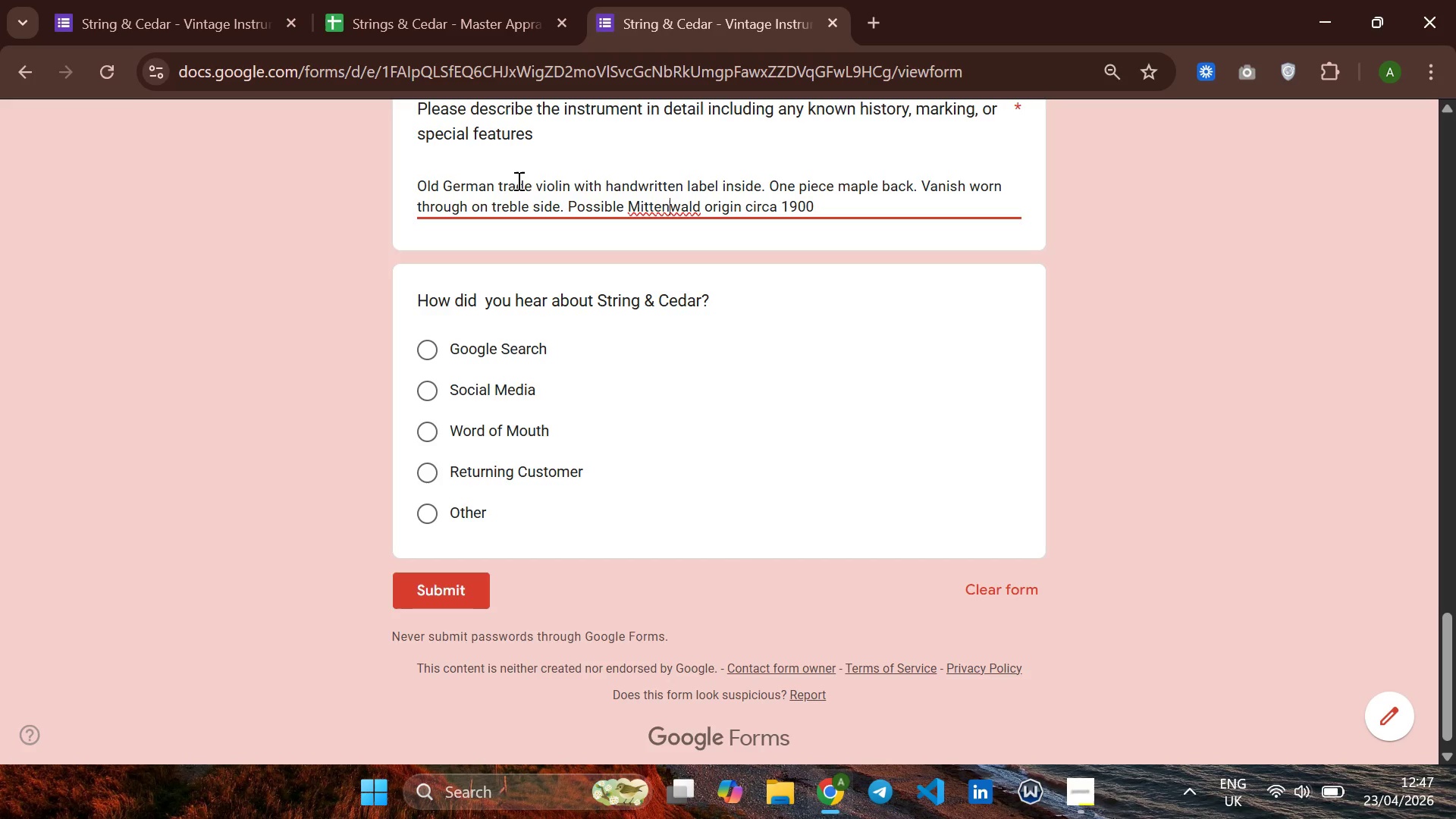 
key(ArrowLeft)
 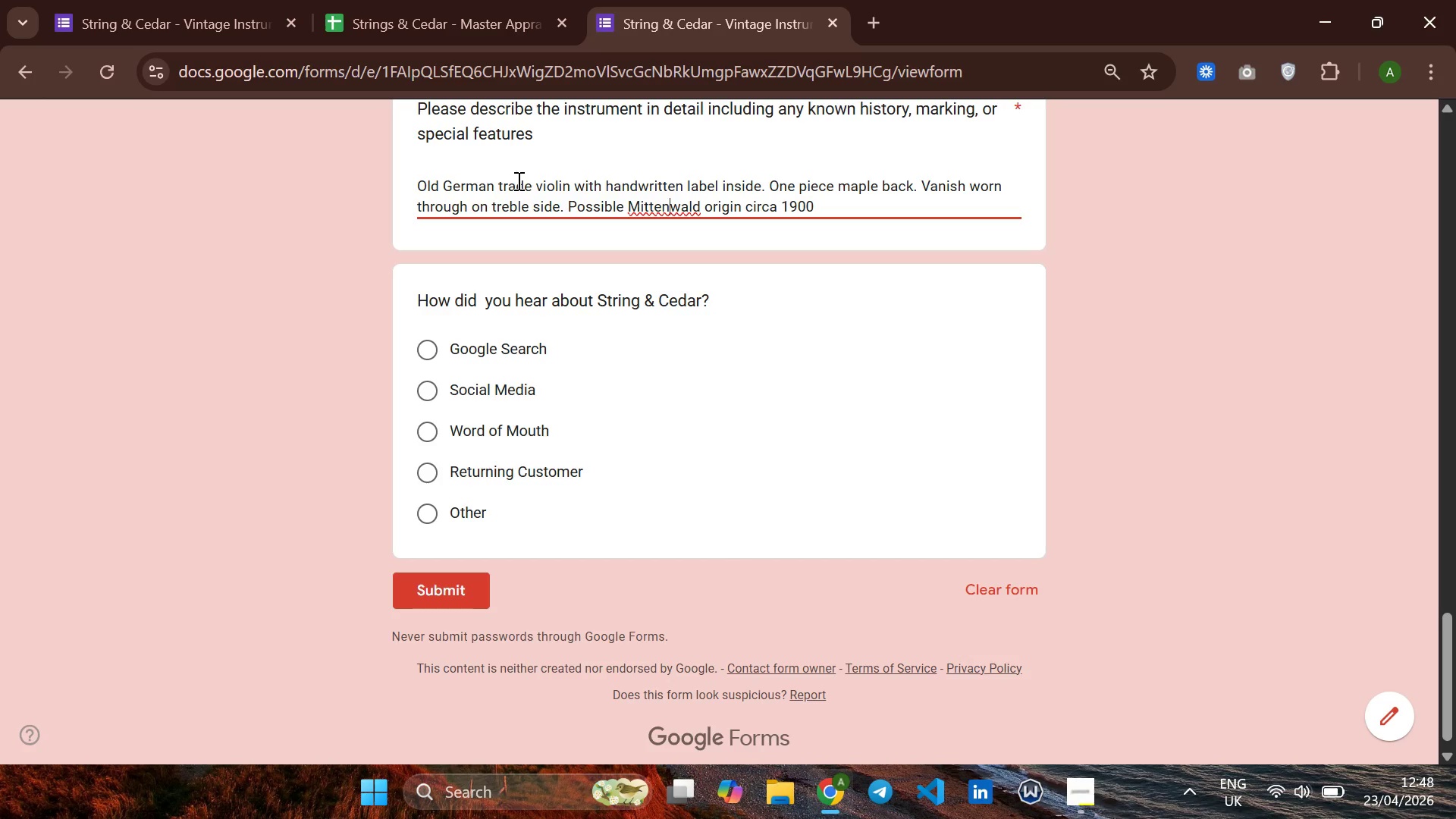 
wait(25.02)
 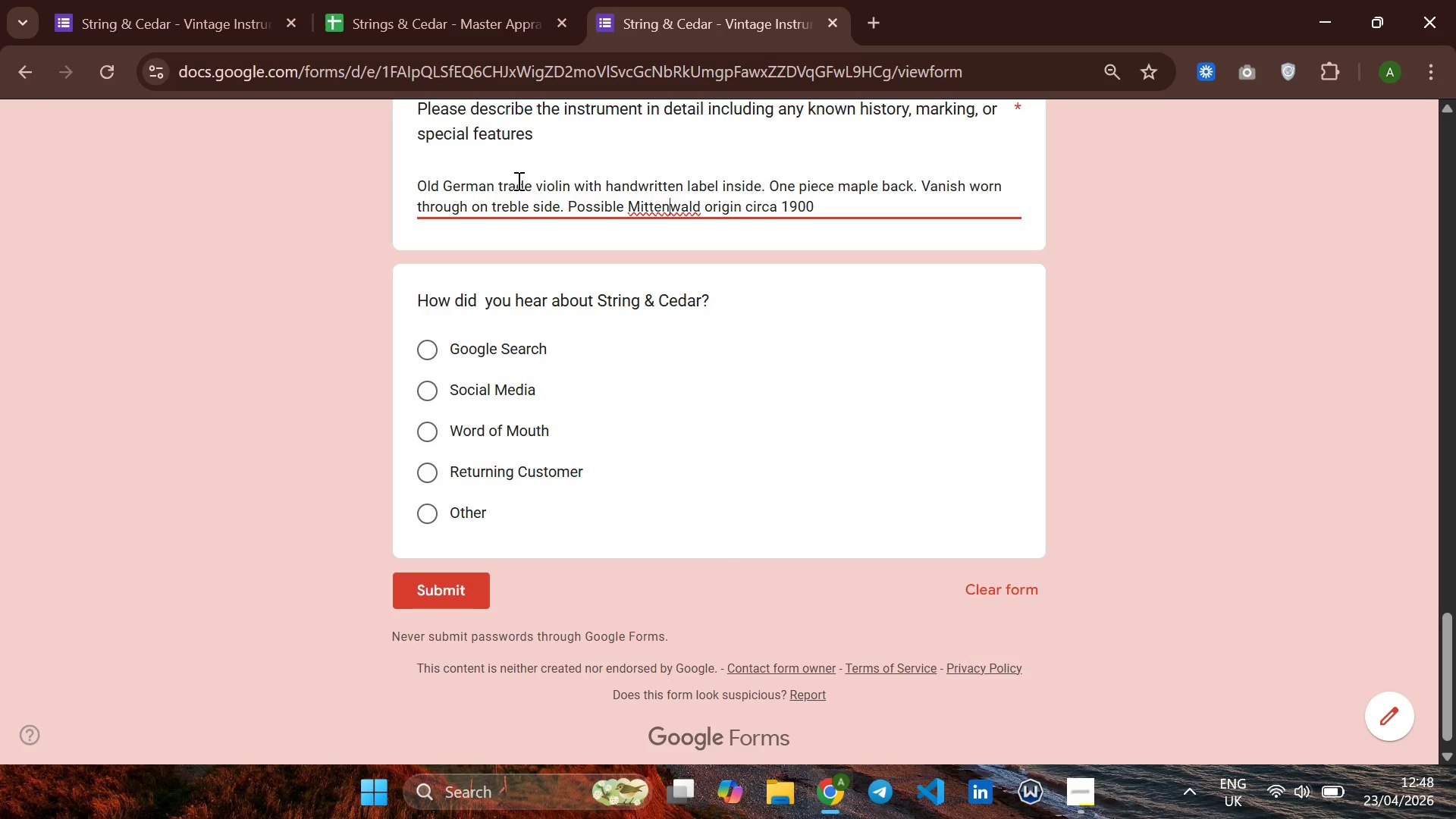 
left_click([430, 351])
 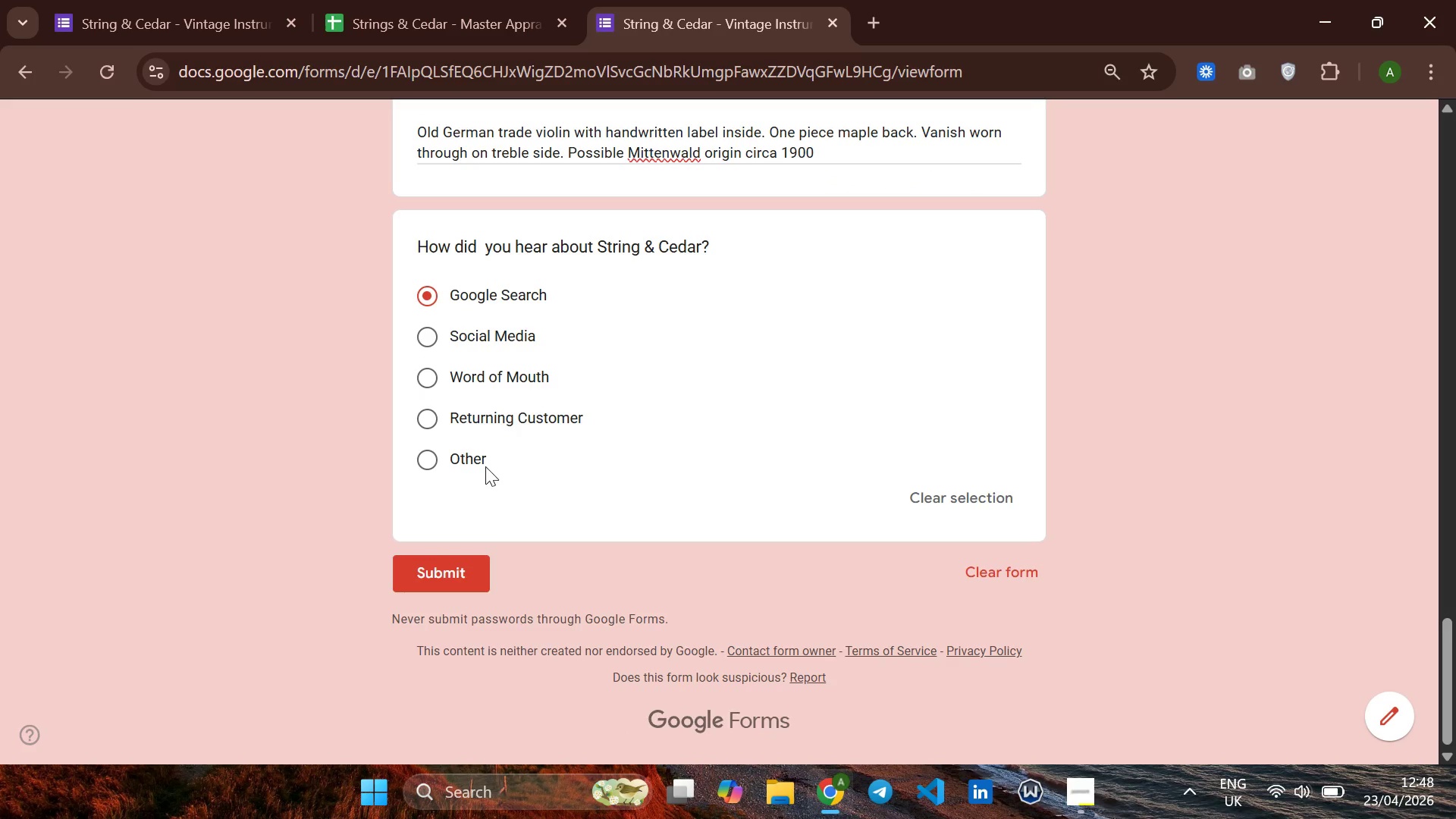 
left_click([457, 560])
 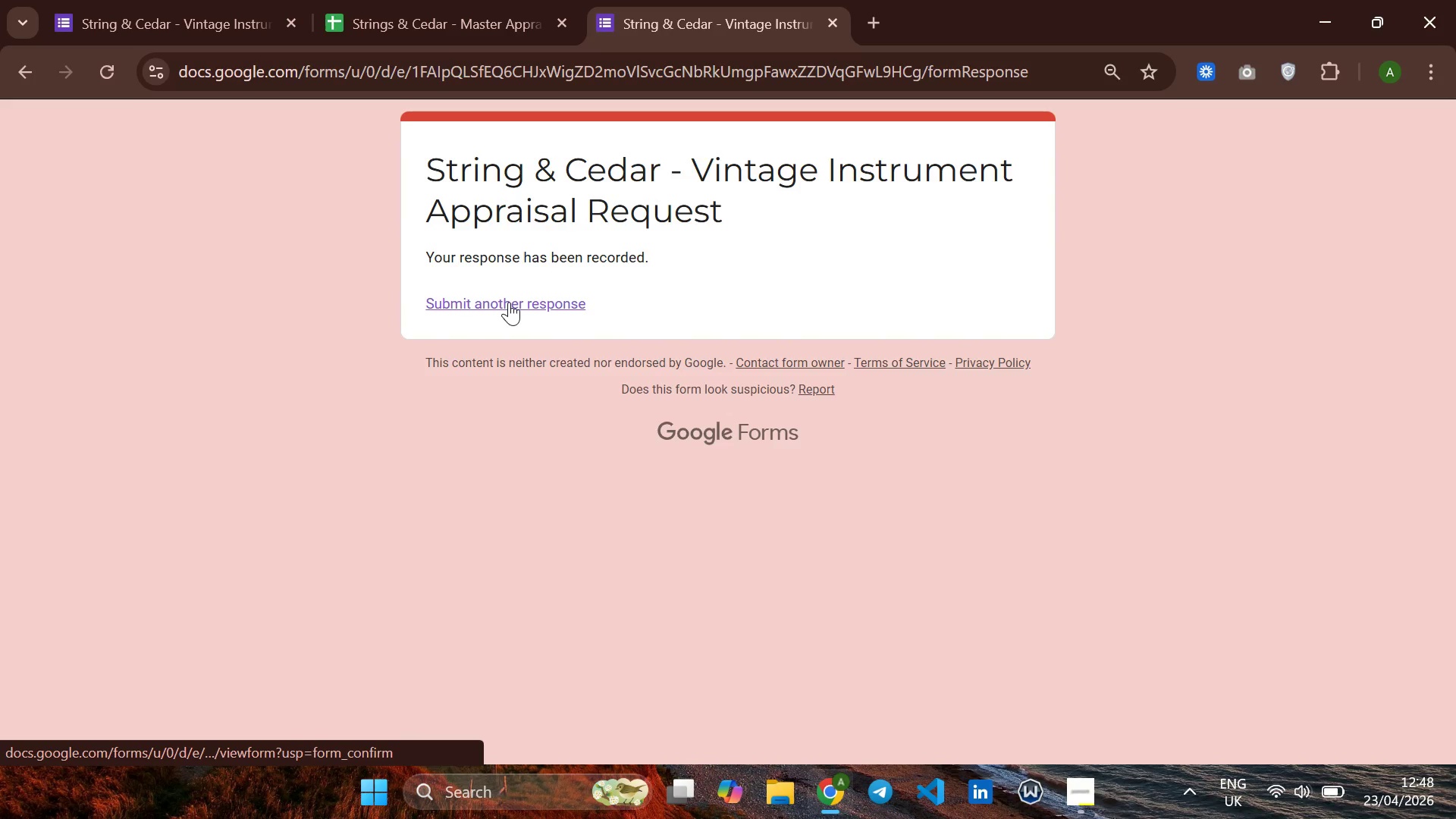 
wait(12.2)
 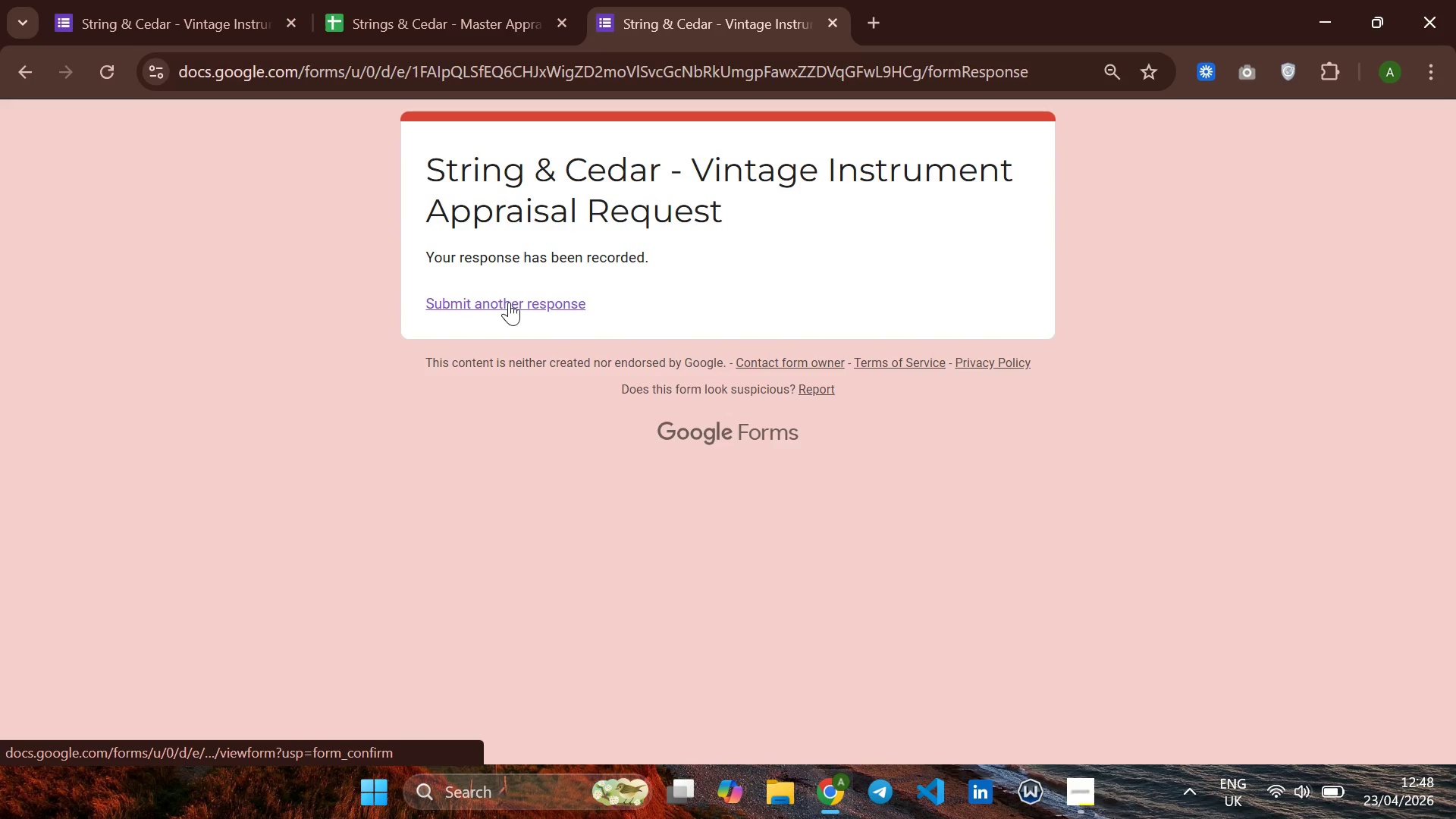 
left_click([509, 302])
 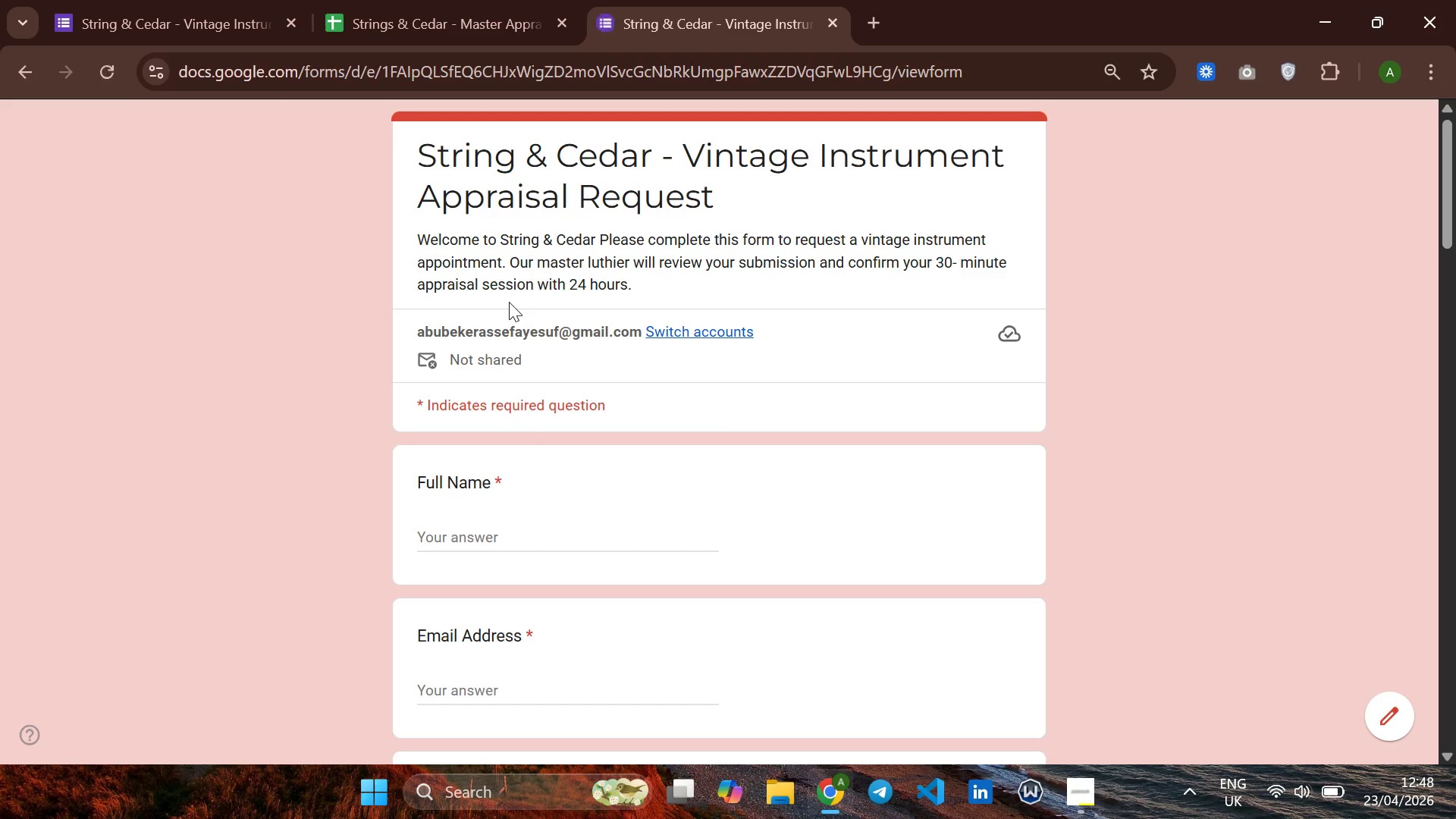 
wait(7.45)
 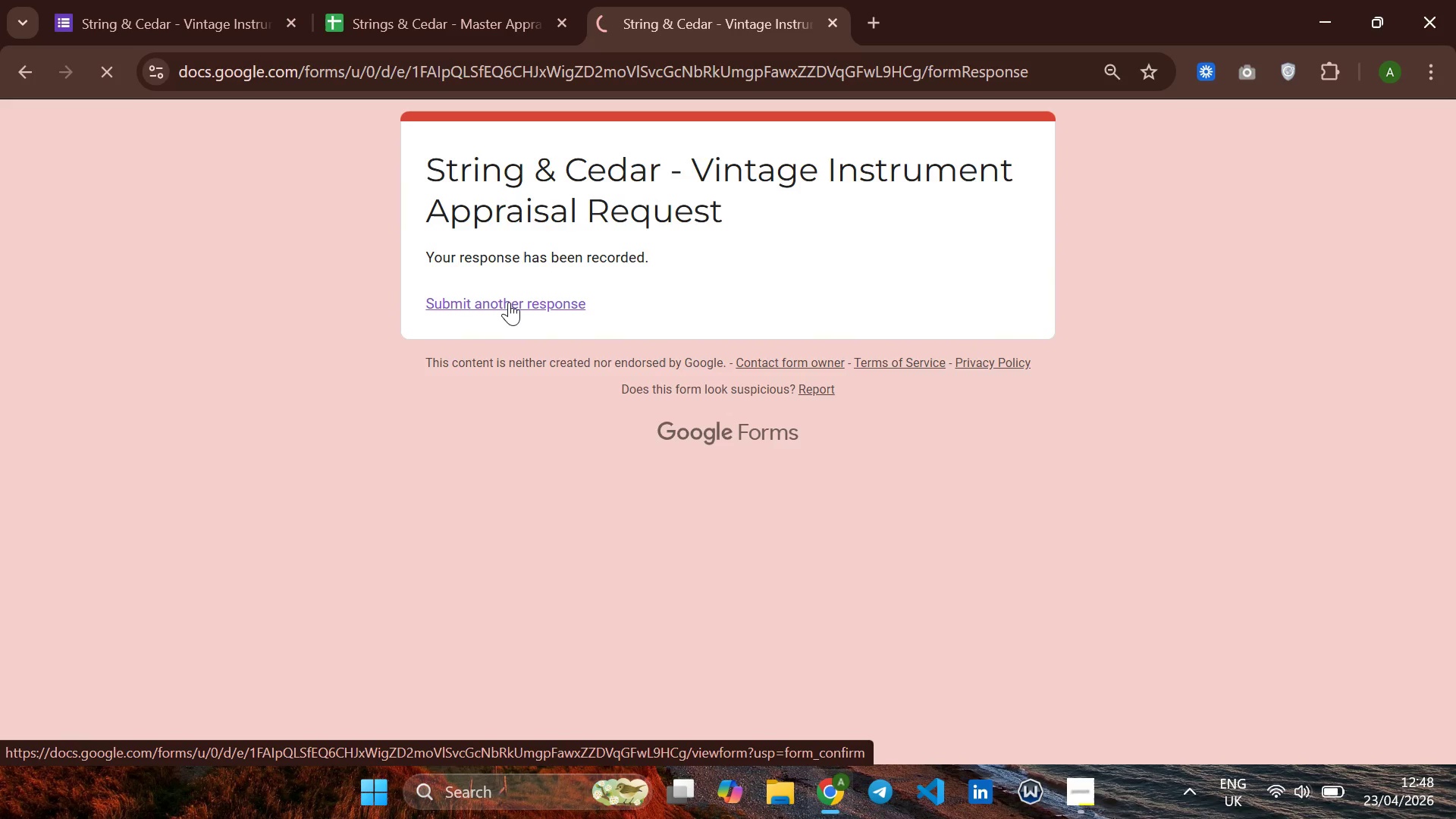 
left_click([459, 433])
 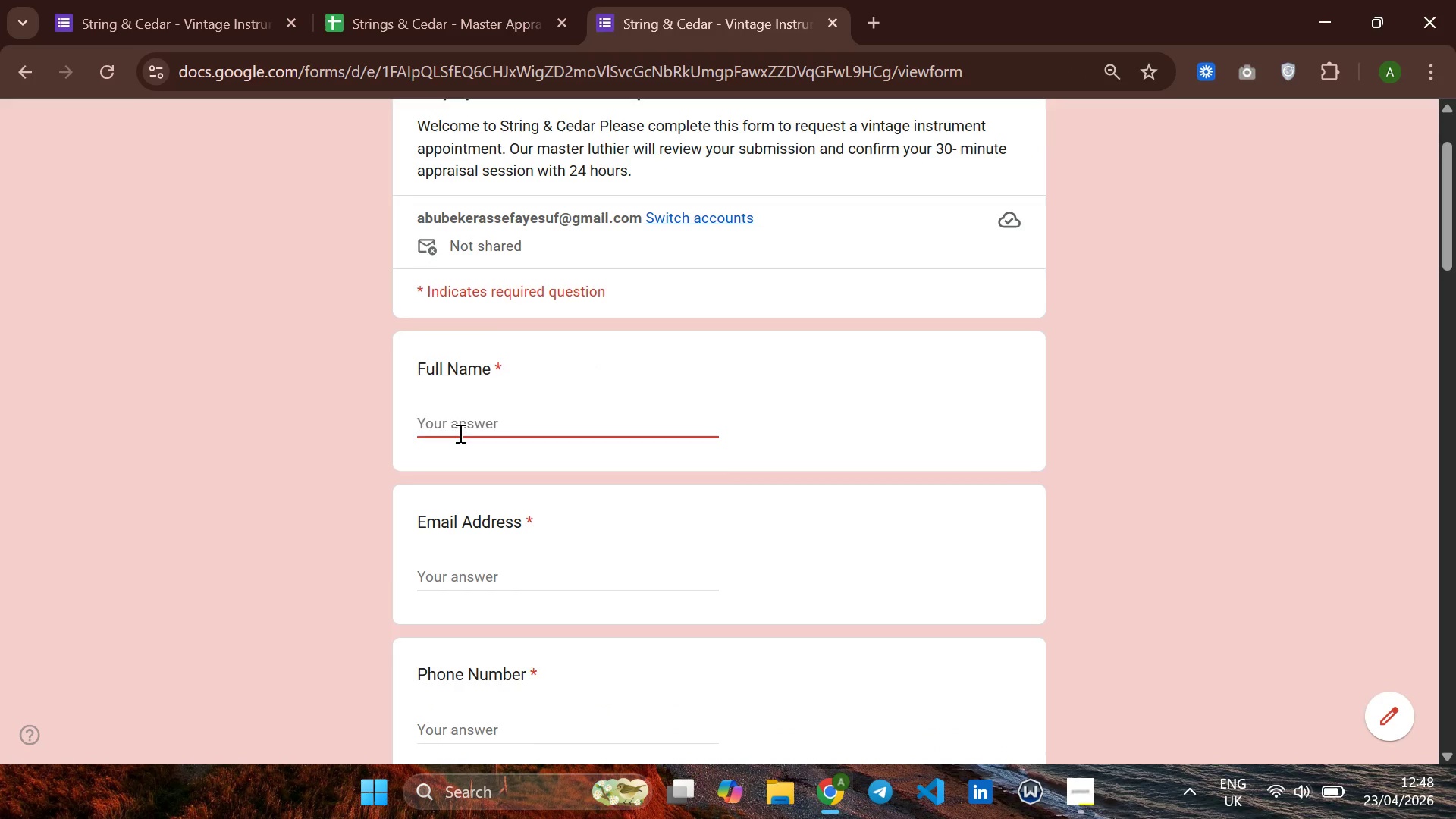 
type(Marci)
key(Backspace)
type(us Delay )
key(Backspace)
 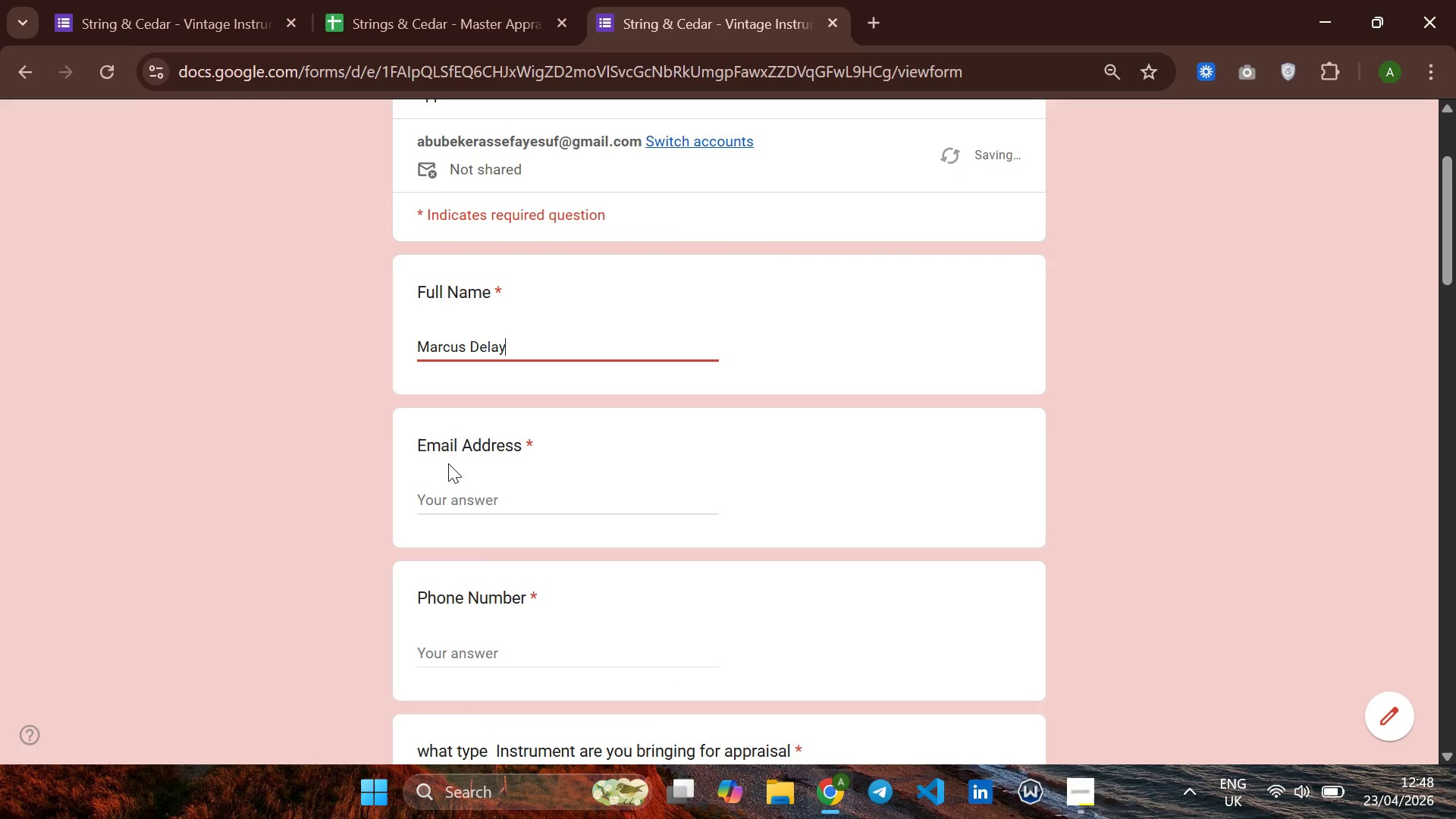 
left_click([445, 482])
 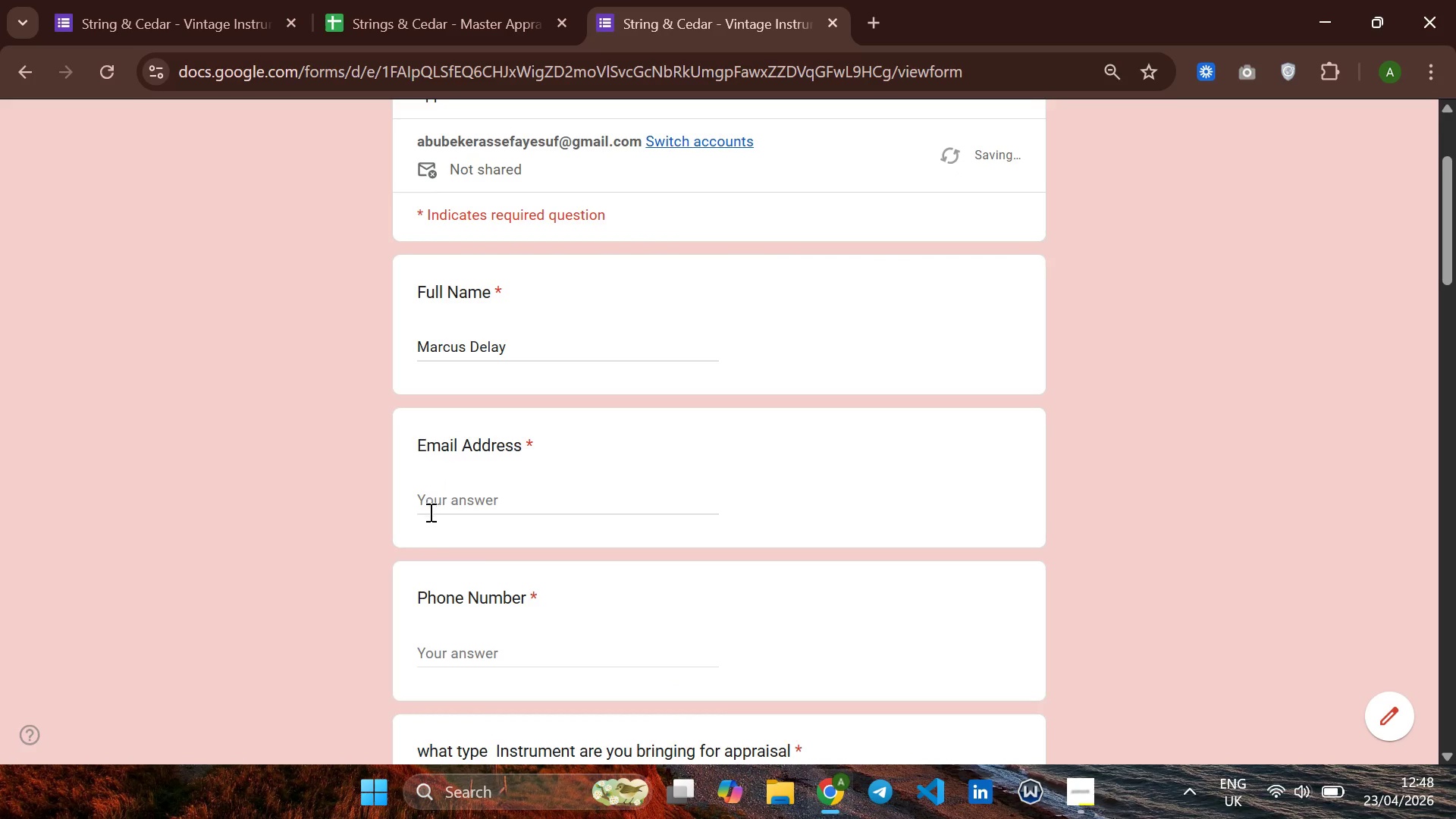 
left_click([429, 512])
 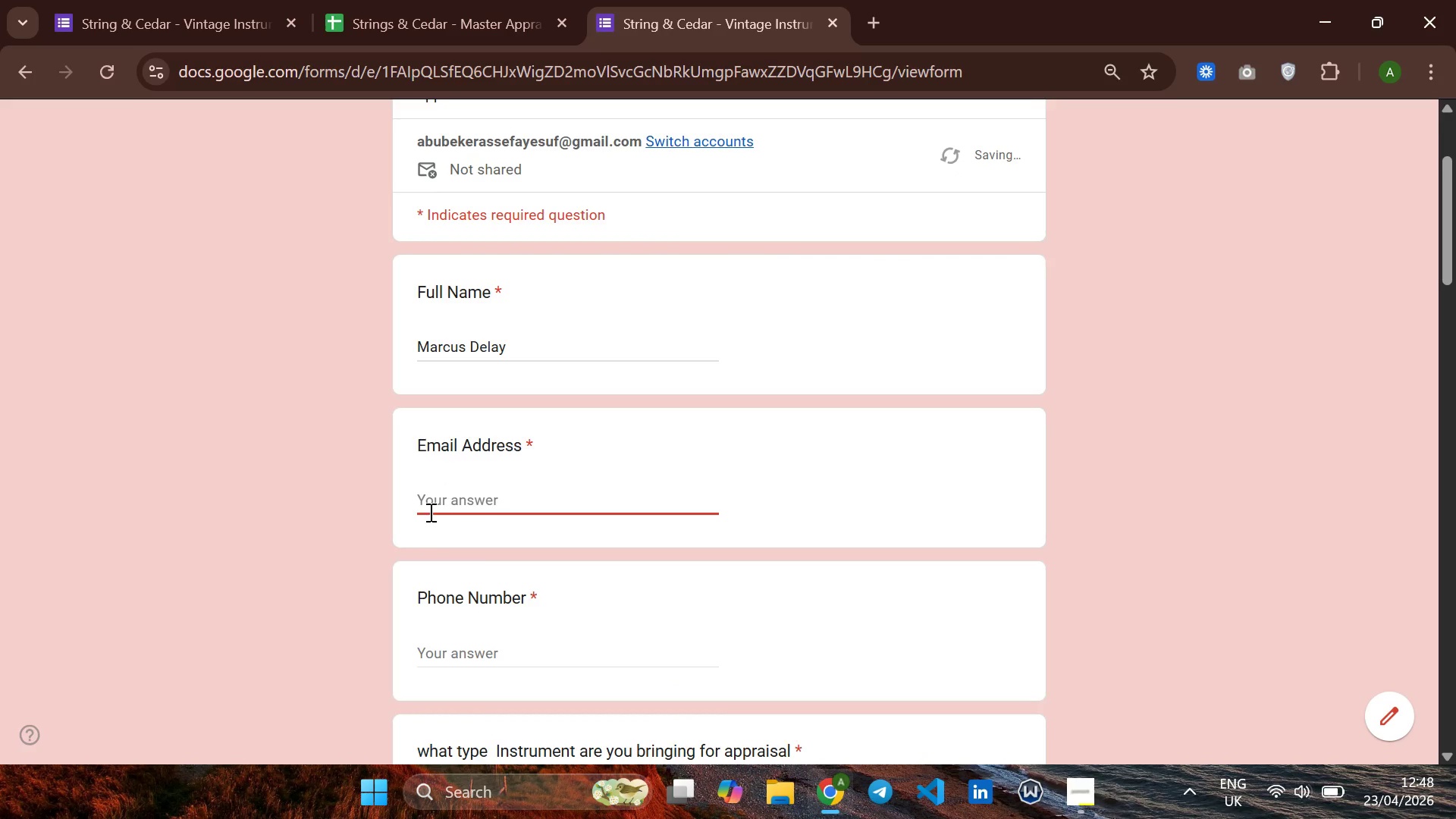 
type(marcode )
key(Backspace)
key(Backspace)
type(e)
key(Backspace)
key(Backspace)
type(de)
key(Backspace)
key(Backspace)
type(de)
key(Backspace)
key(Backspace)
type(se )
key(Backspace)
type(~ye)
key(Backspace)
key(Backspace)
type(test.com)
 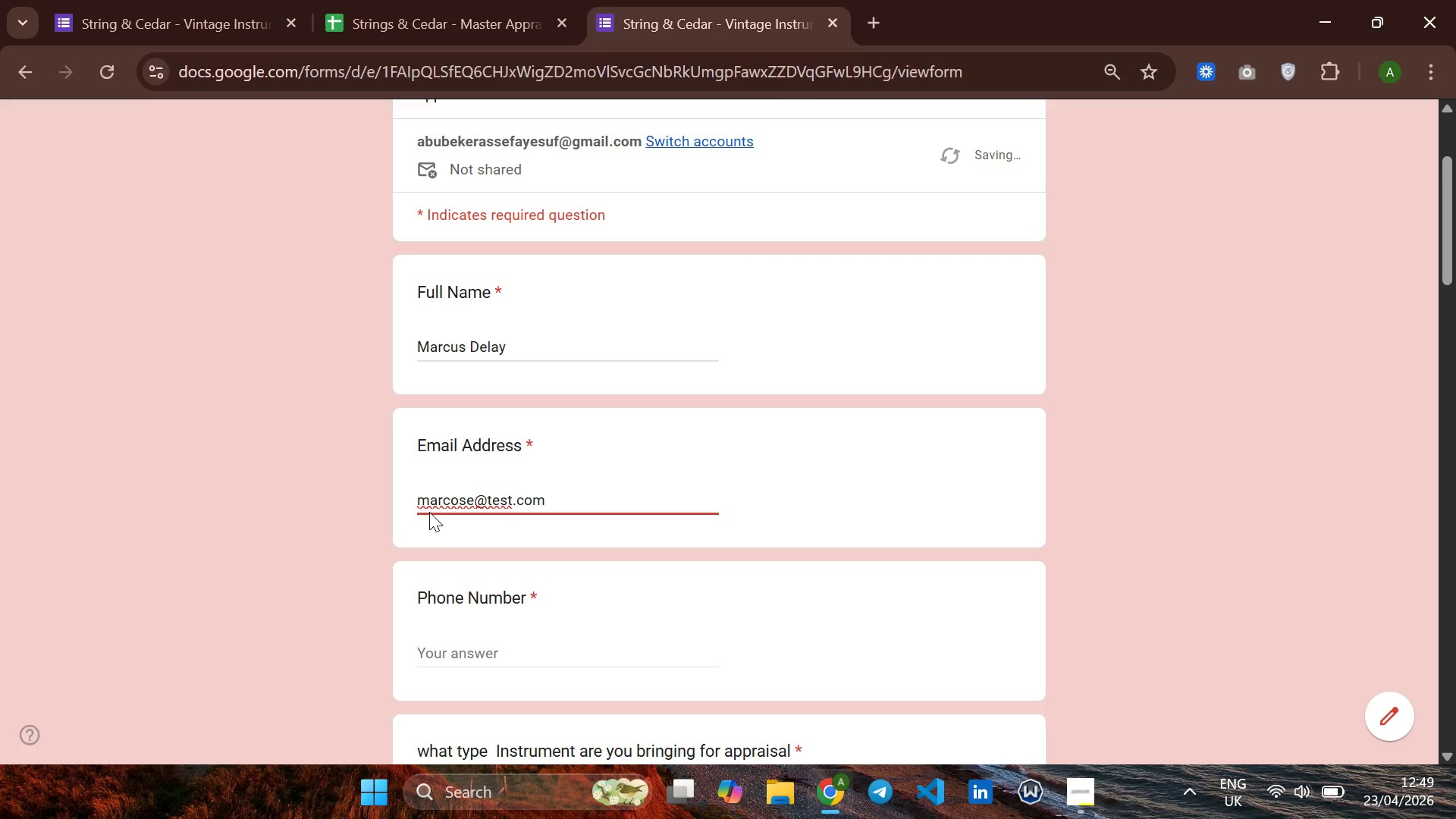 
left_click([504, 402])
 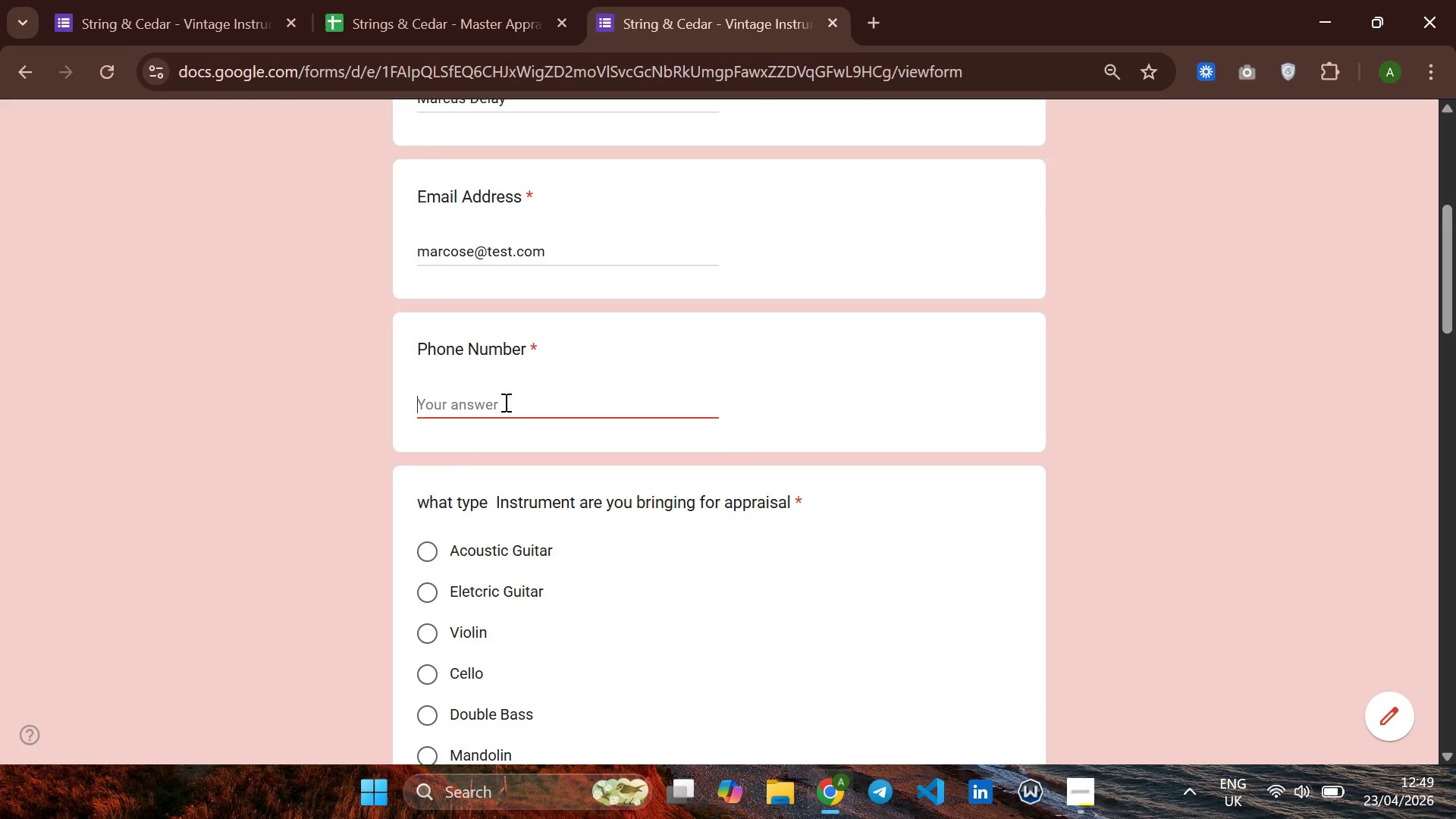 
type(555-777-8899)
 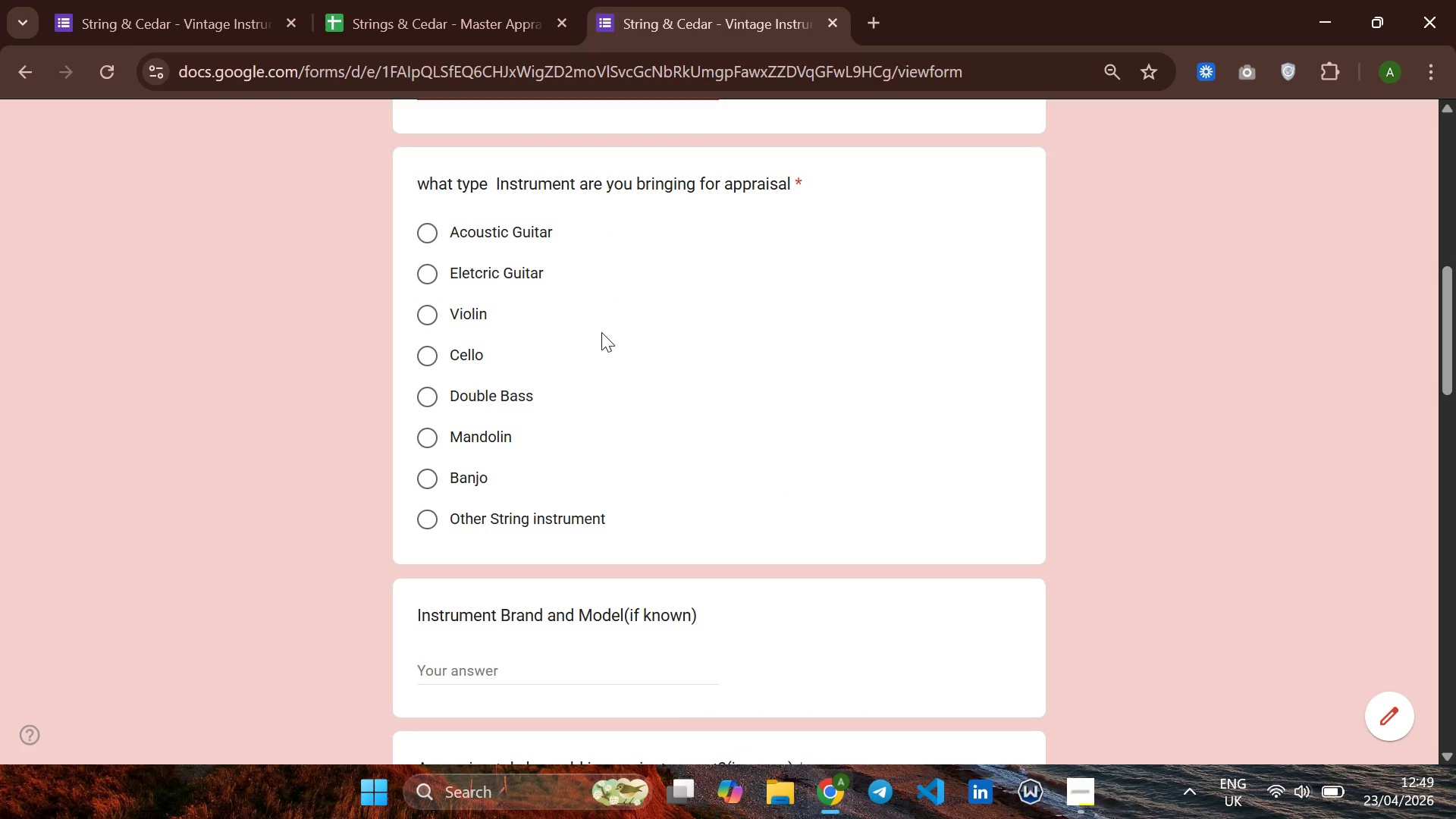 
wait(5.34)
 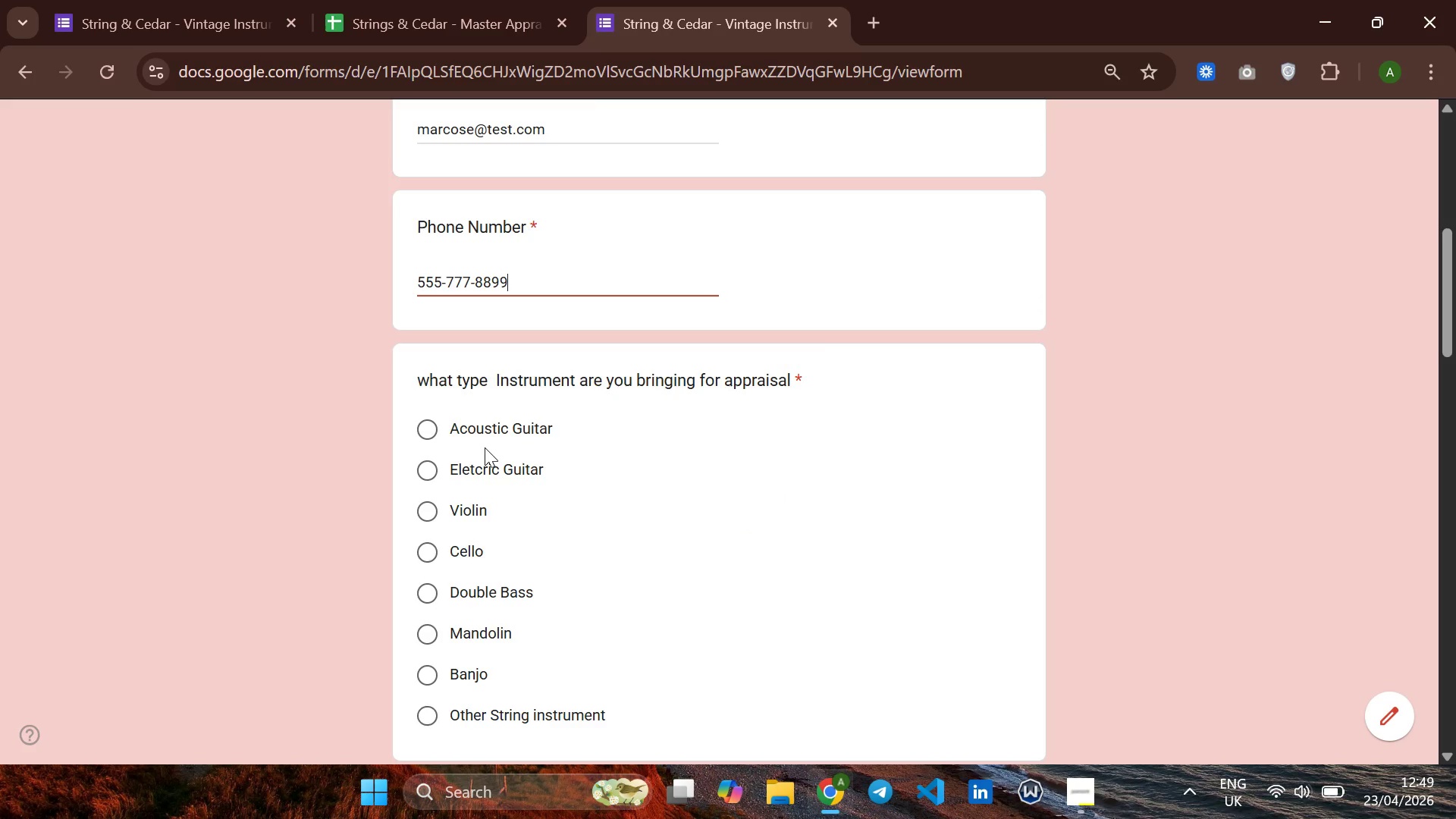 
left_click([419, 425])
 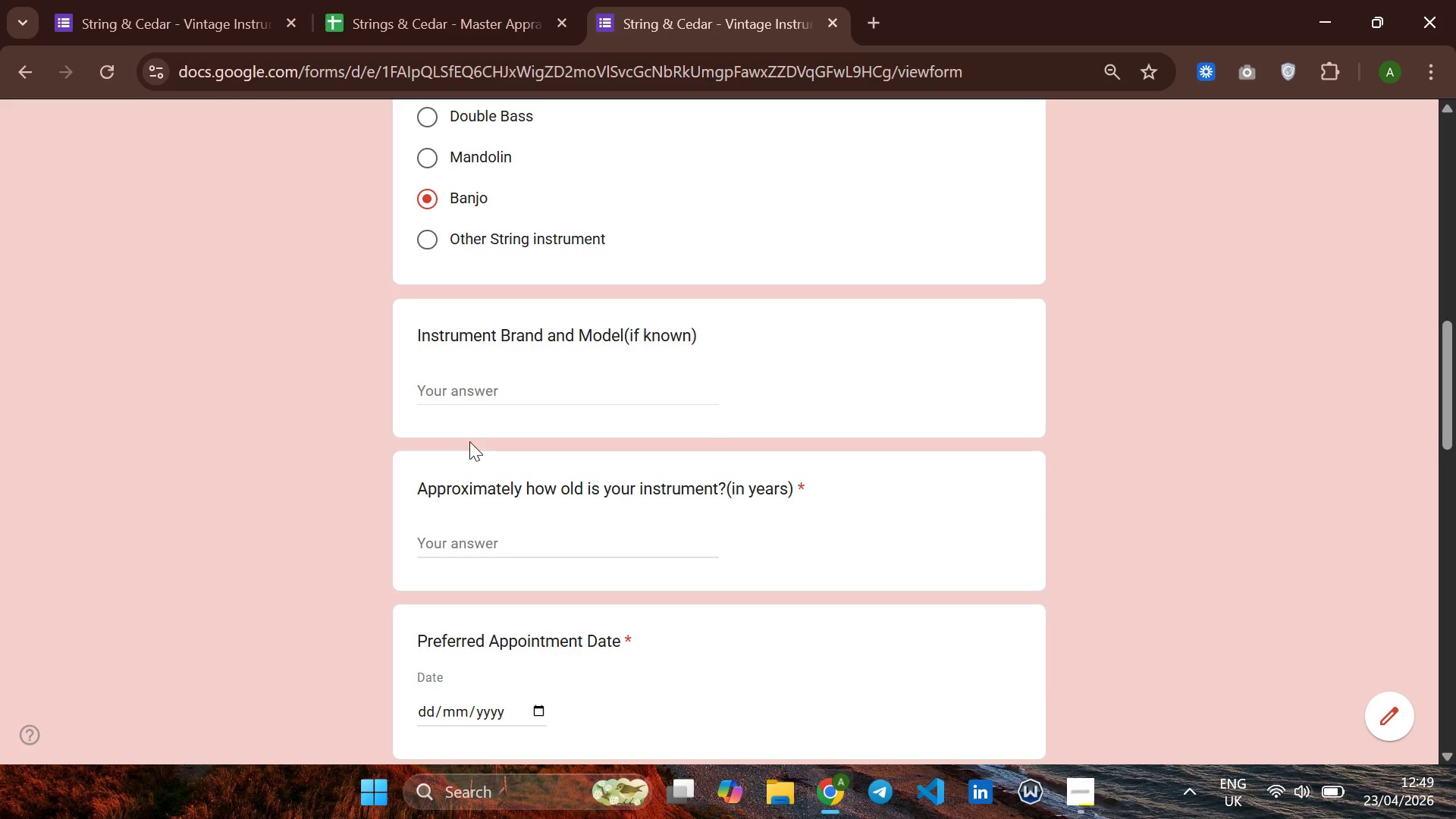 
left_click([507, 378])
 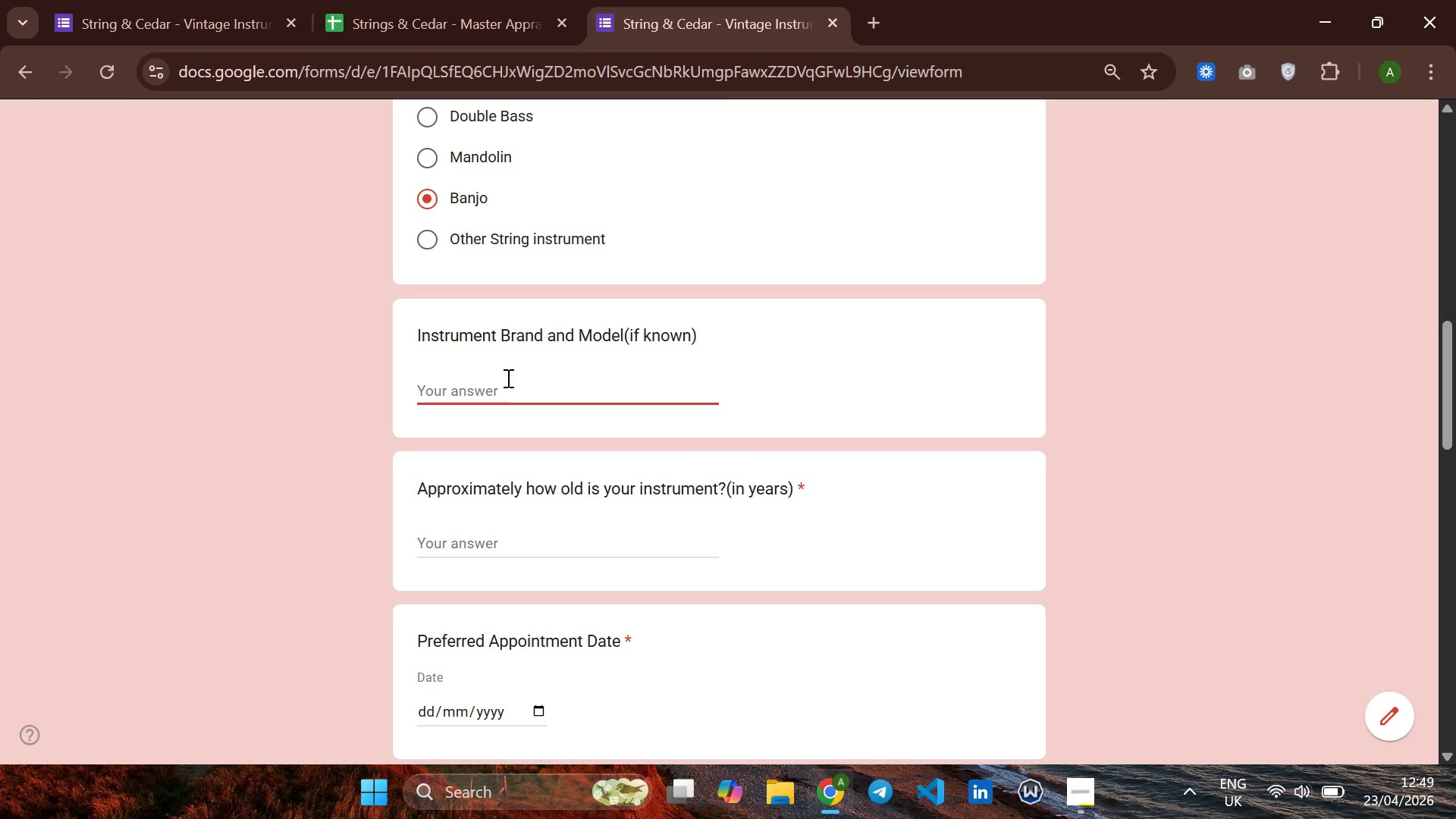 
type(Gibson RB-3)
 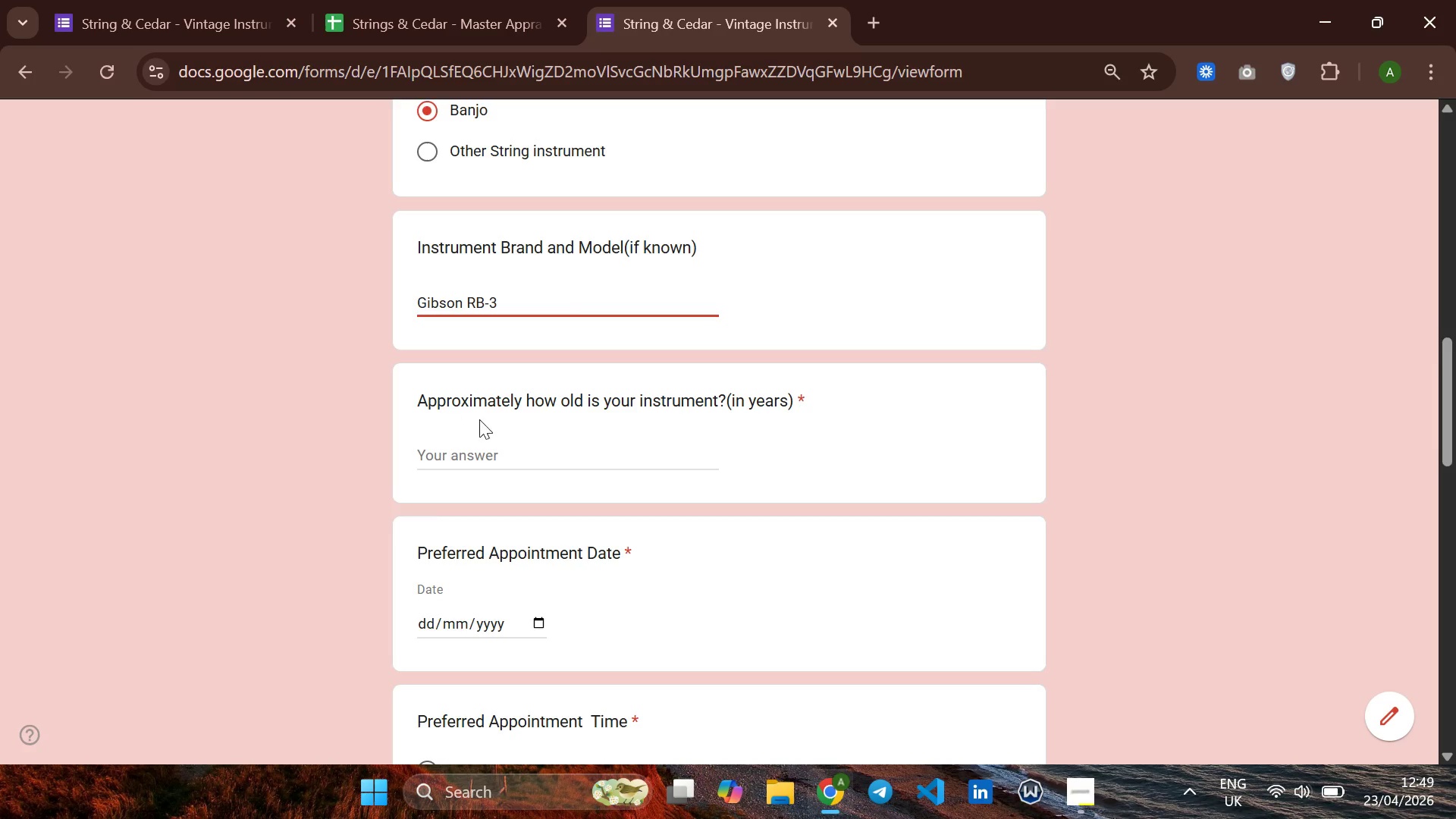 
left_click([506, 451])
 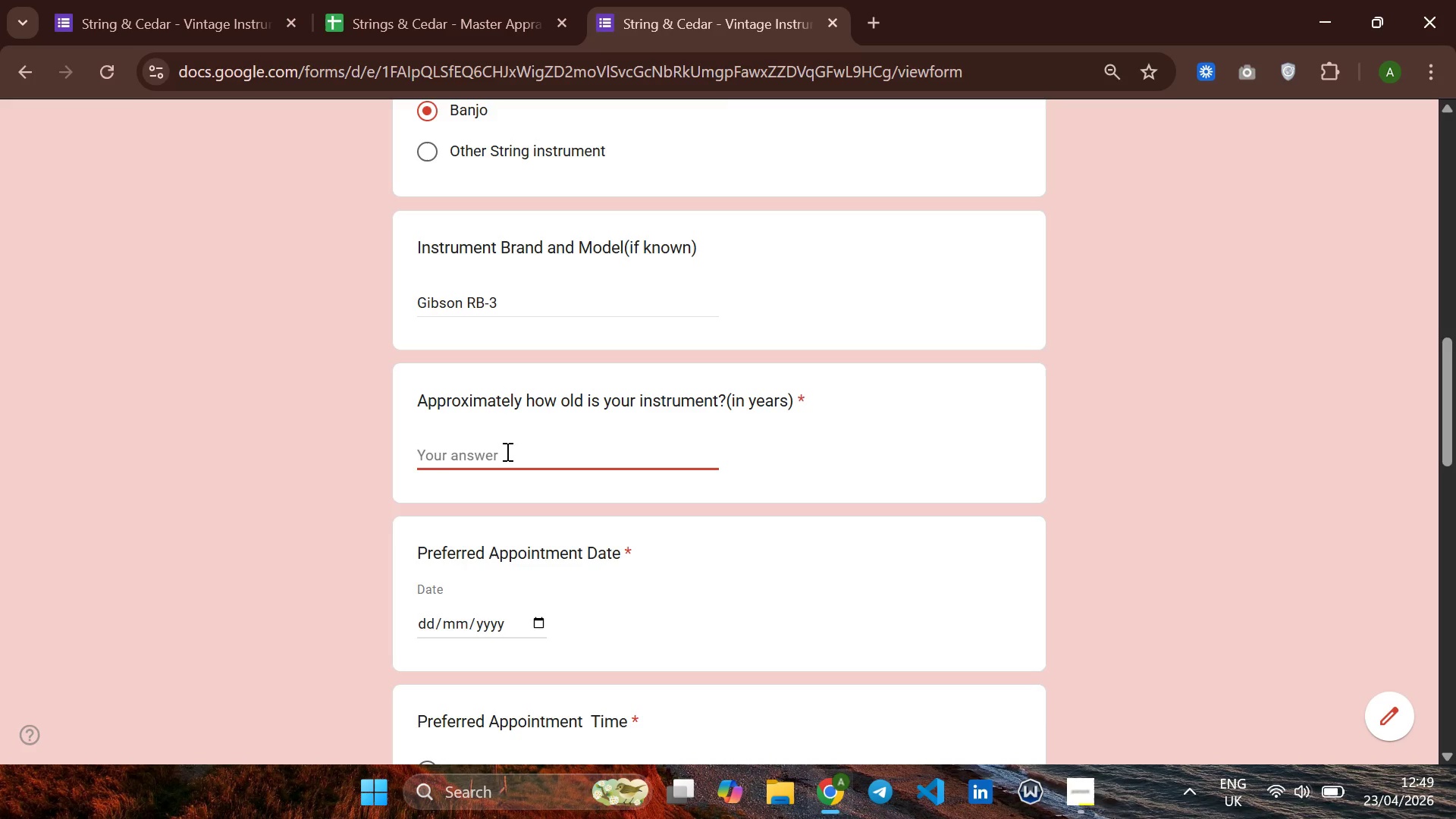 
type(90)
 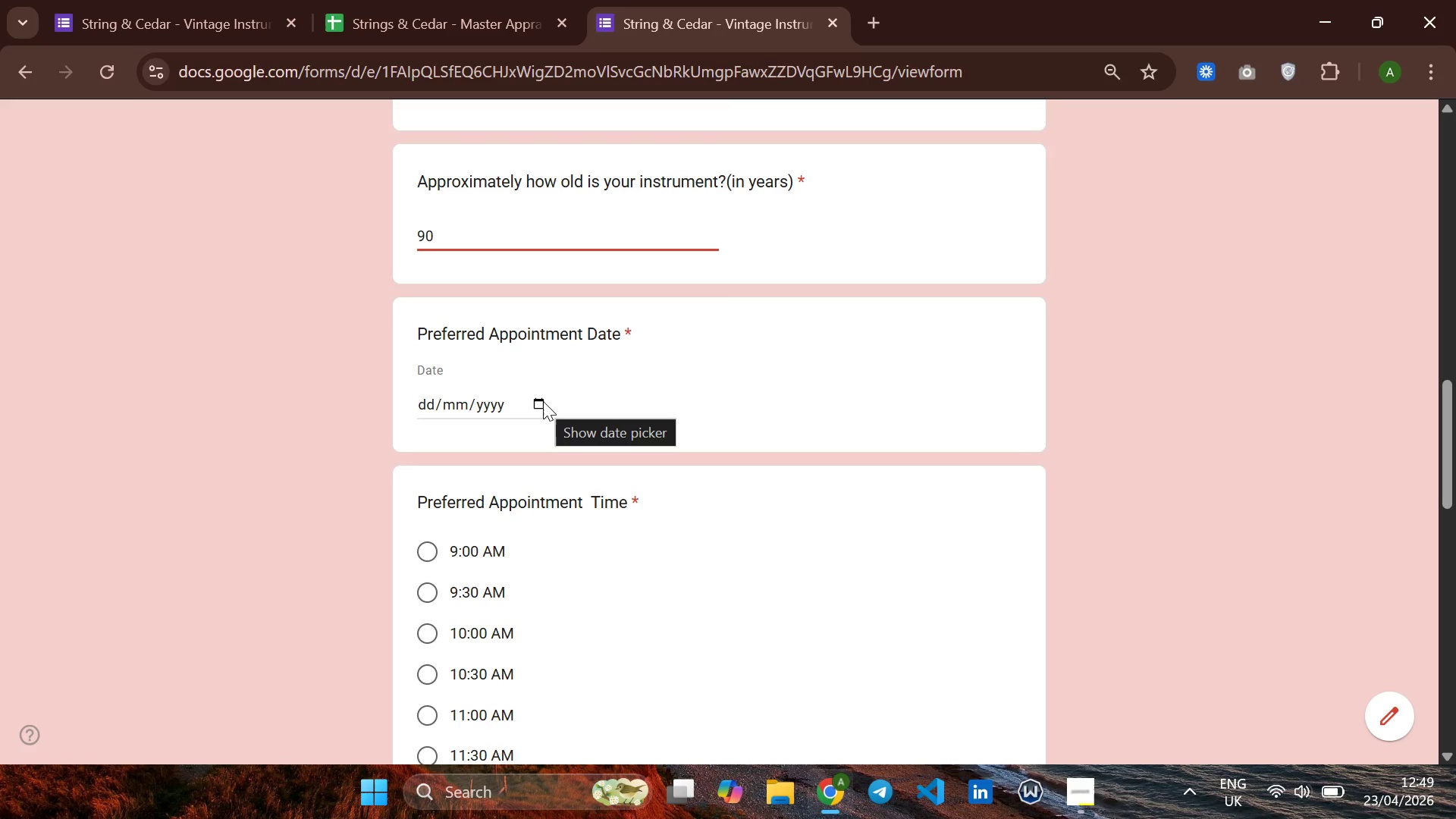 
left_click([543, 401])
 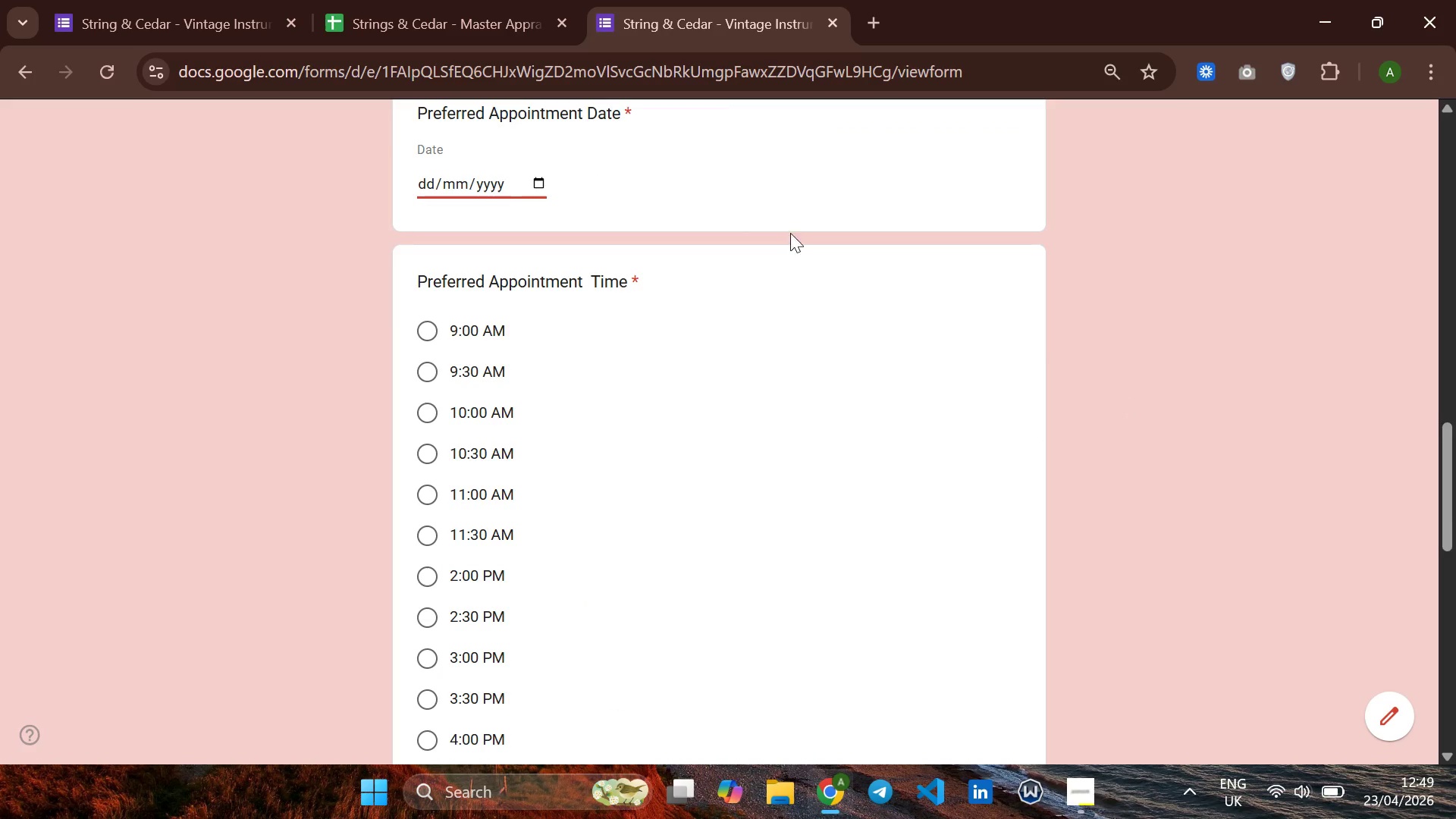 
left_click([545, 177])
 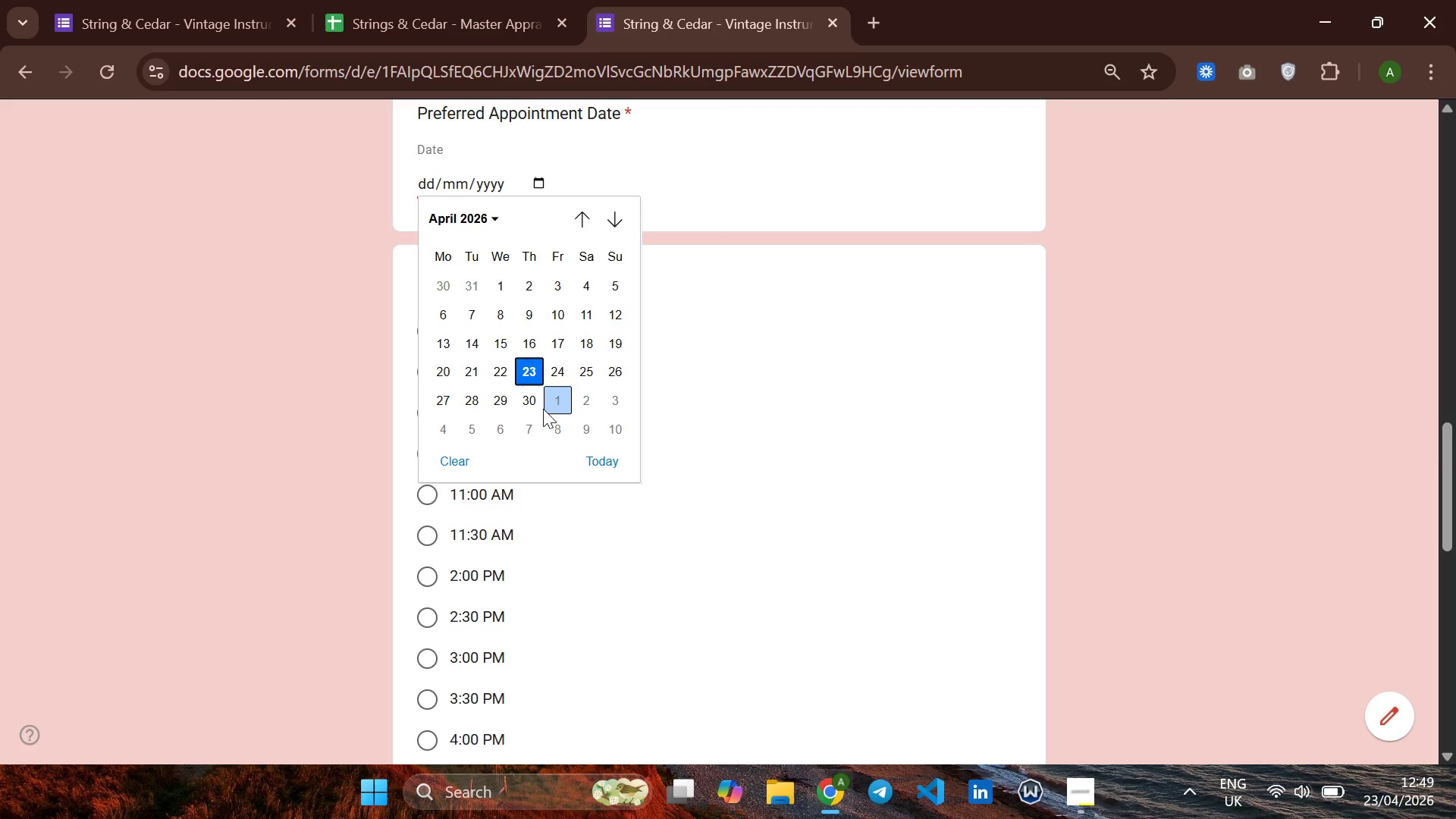 
left_click([538, 400])
 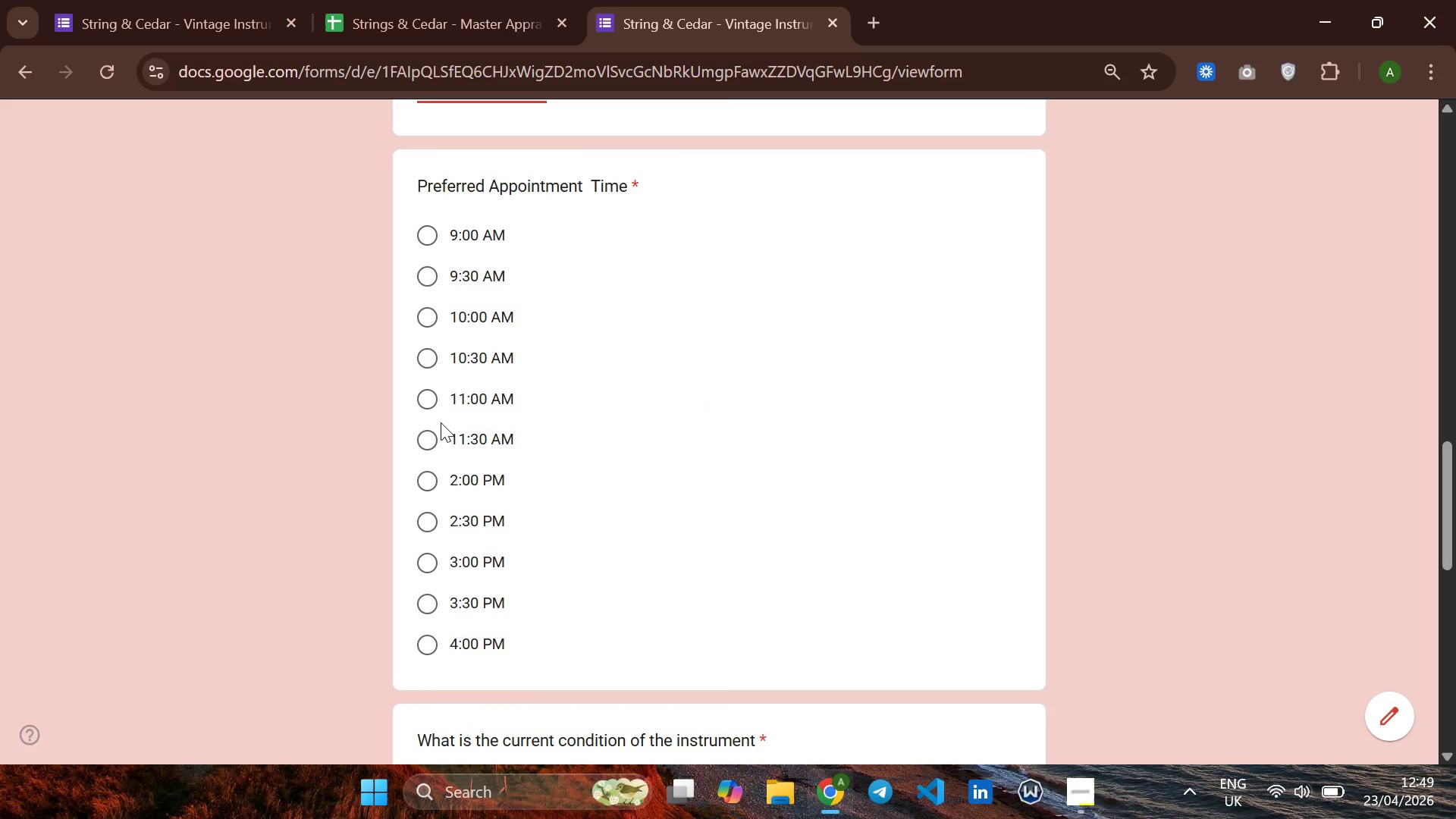 
left_click([432, 410])
 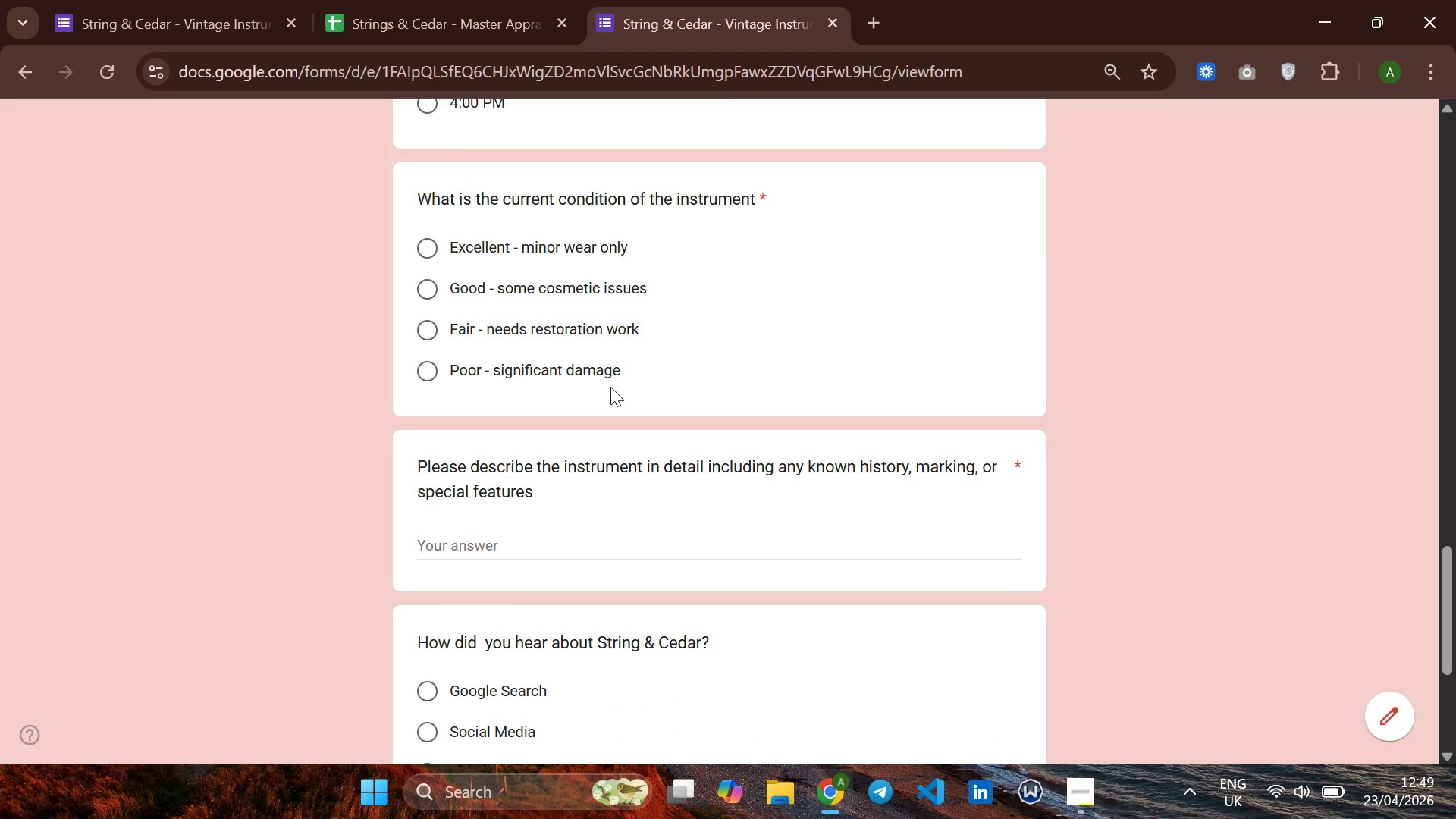 
left_click([429, 235])
 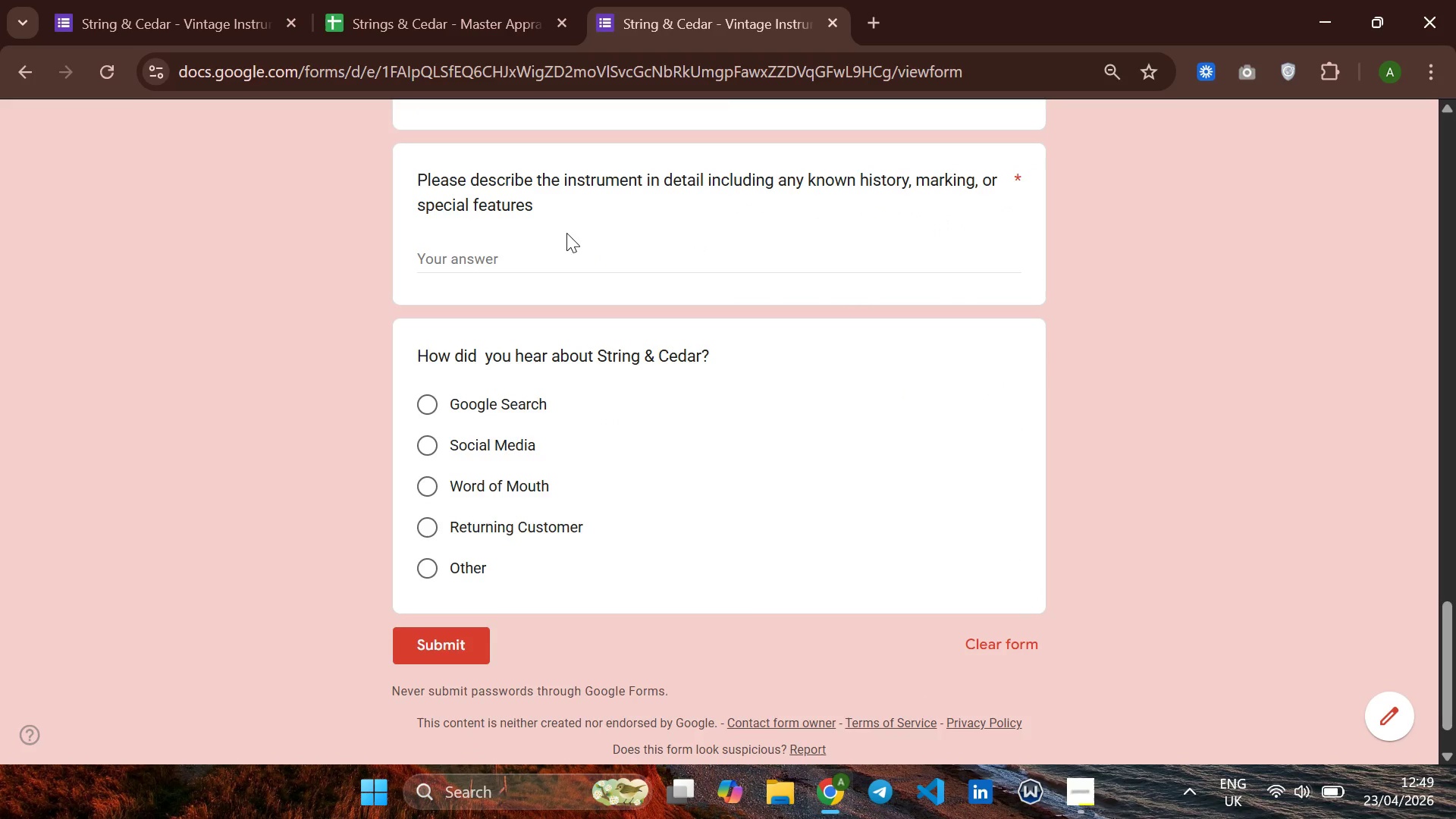 
left_click([463, 253])
 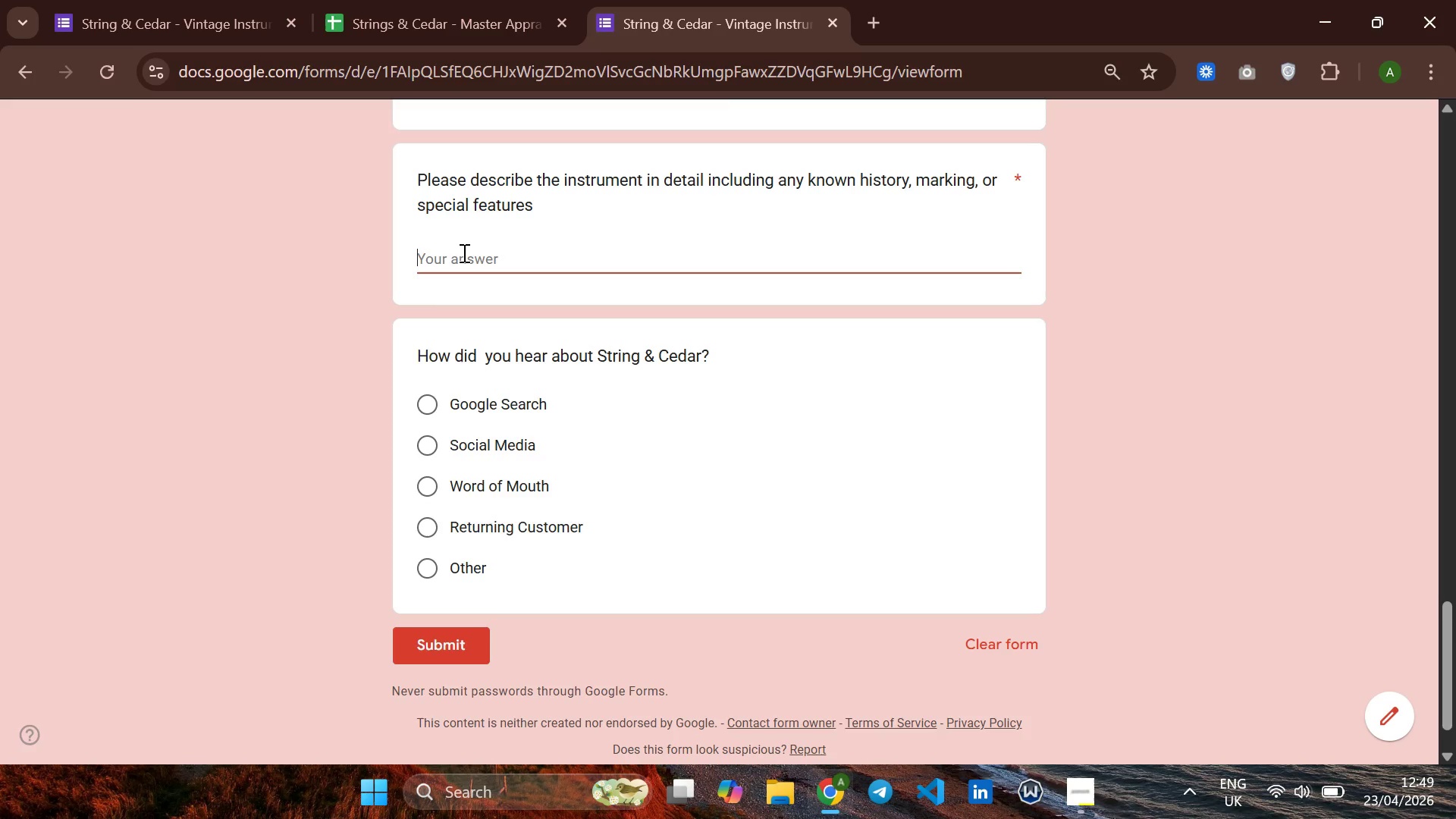 
type(1930S )
key(Backspace)
key(Backspace)
type(s Gibson RB-3 Masterstone wiyth )
key(Backspace)
key(Backspace)
key(Backspace)
key(Backspace)
 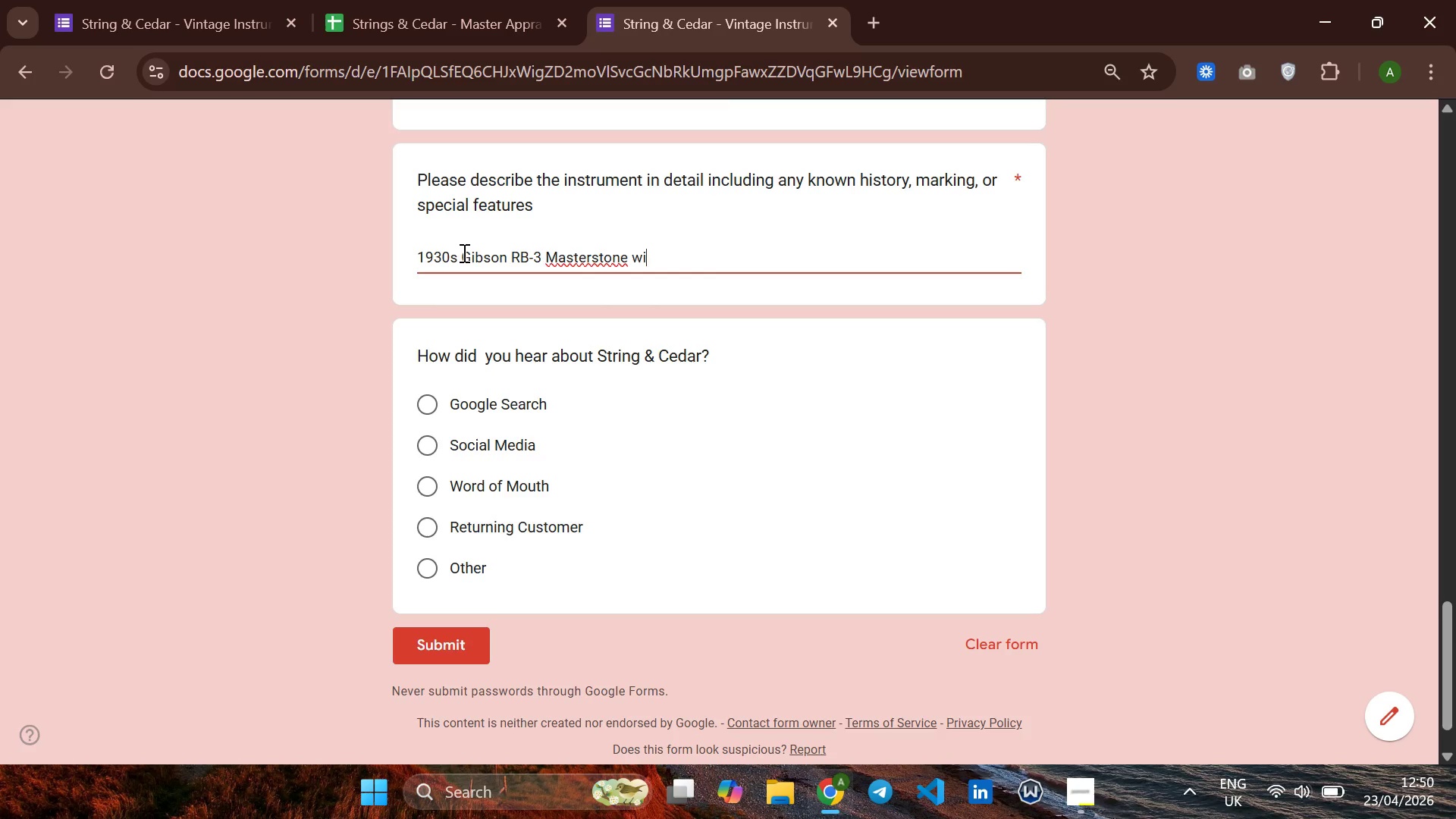 
hold_key(key=ArrowLeft, duration=0.66)
 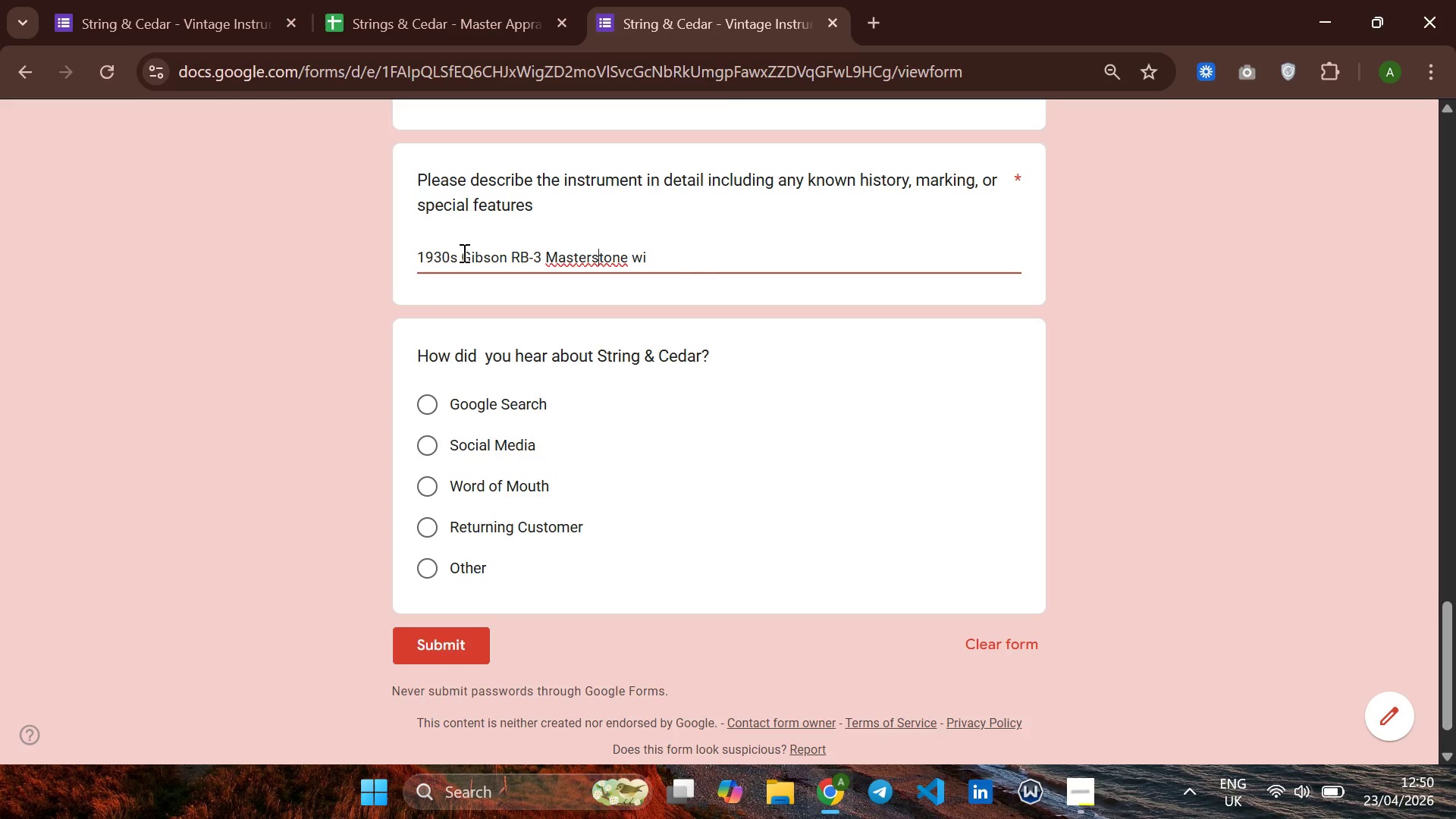 
key(ArrowLeft)
 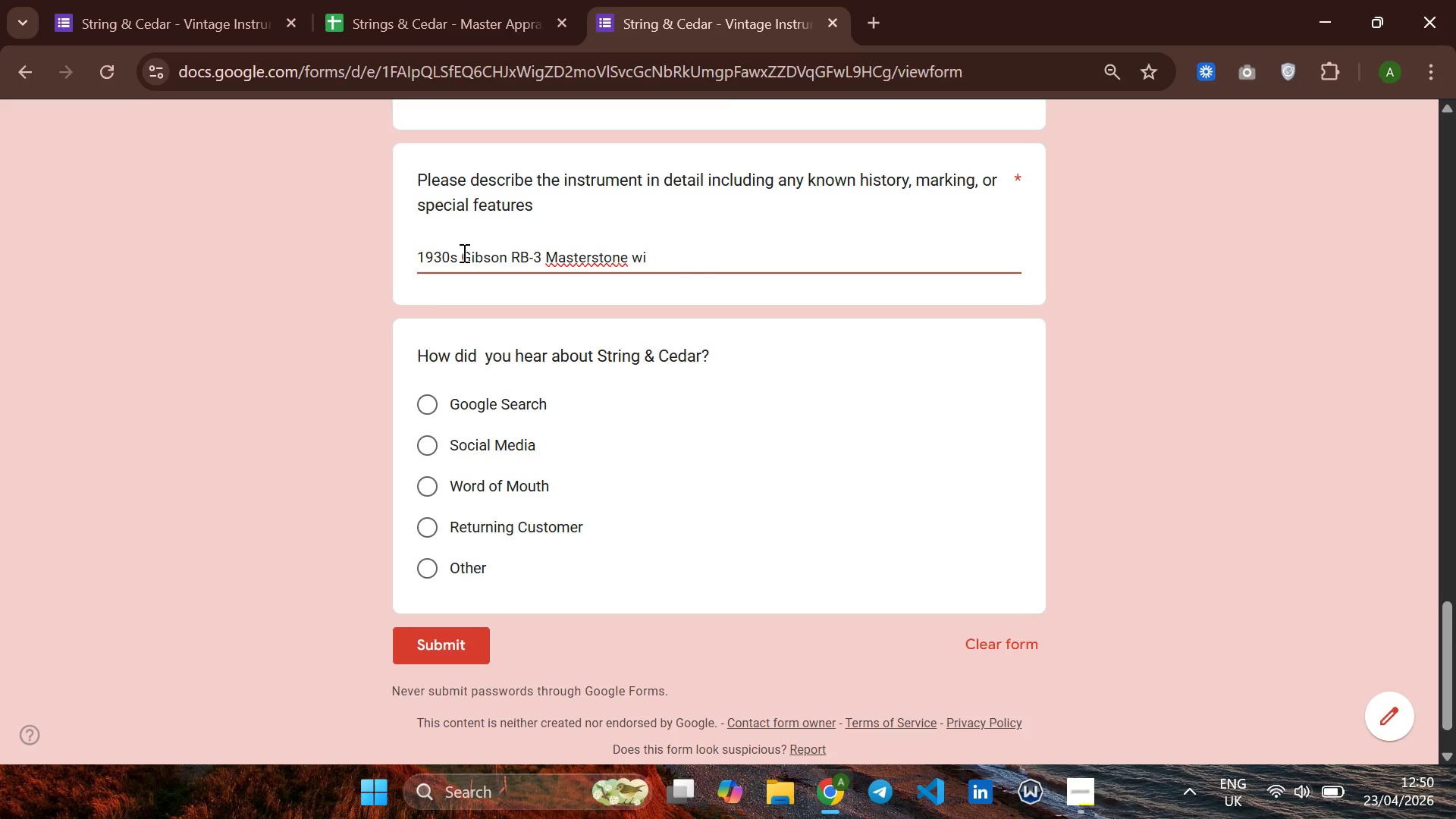 
key(Backspace)
type(th original head and hard =)
key(Backspace)
key(Backspace)
type(ware )
 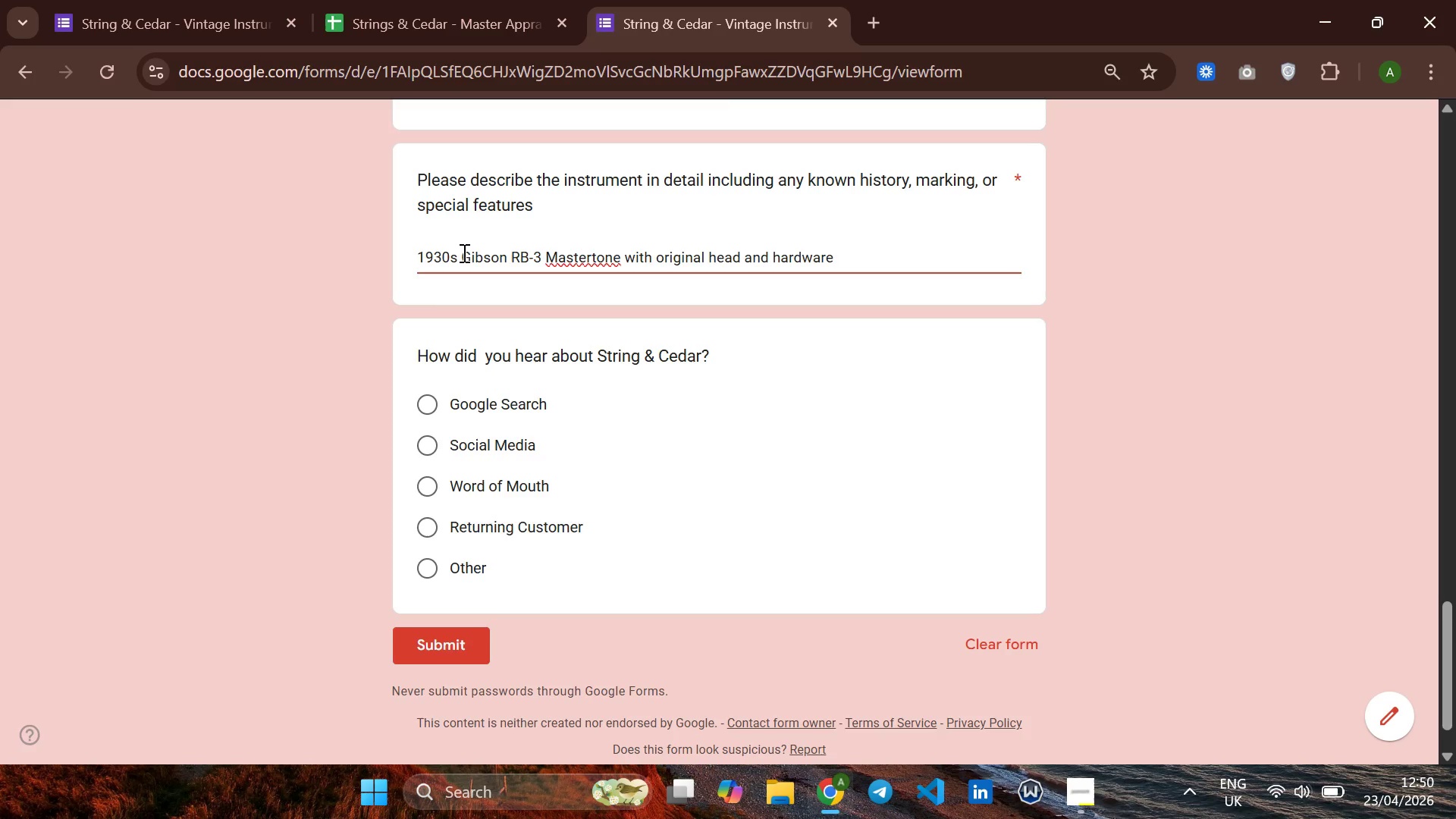 
hold_key(key=ArrowRight, duration=0.81)
 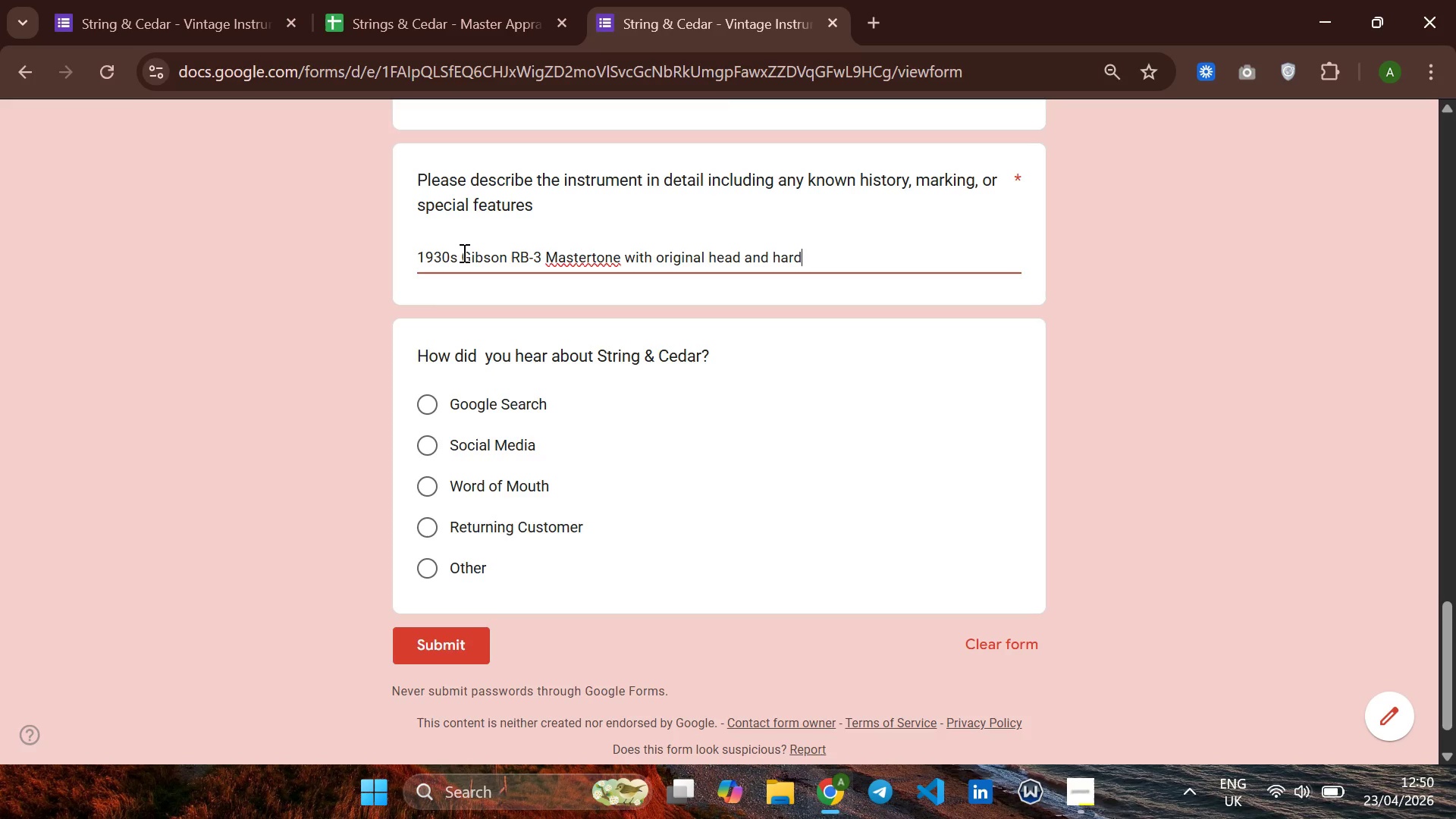 
key(Backspace)
type(. po)
key(Backspace)
key(Backspace)
type(Pot metal in excellent condition )
key(Backspace)
type(. Oro)
key(Backspace)
type(gig)
key(Backspace)
key(Backspace)
key(Backspace)
type(ignal case)
 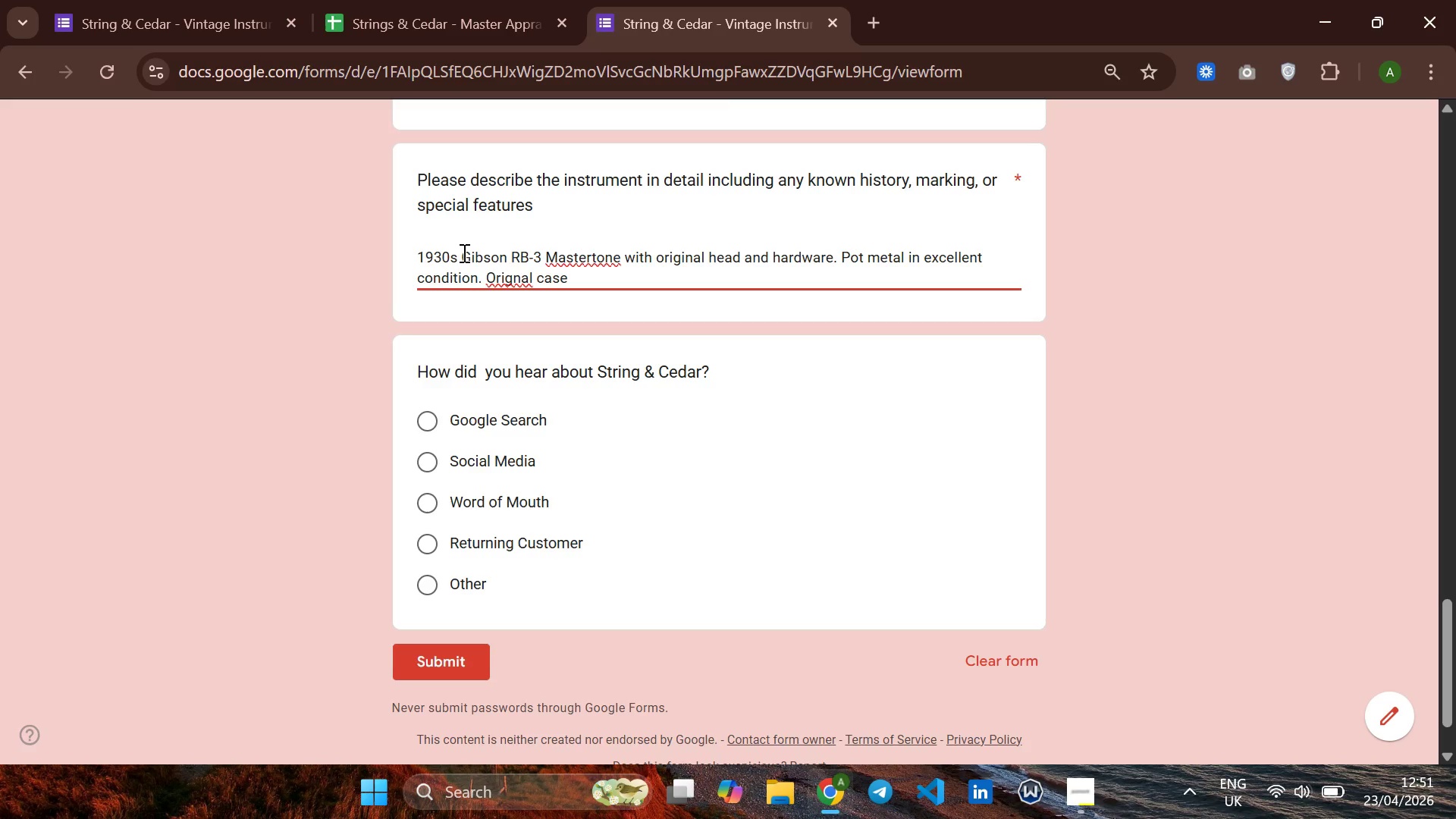 
hold_key(key=ArrowLeft, duration=0.75)
 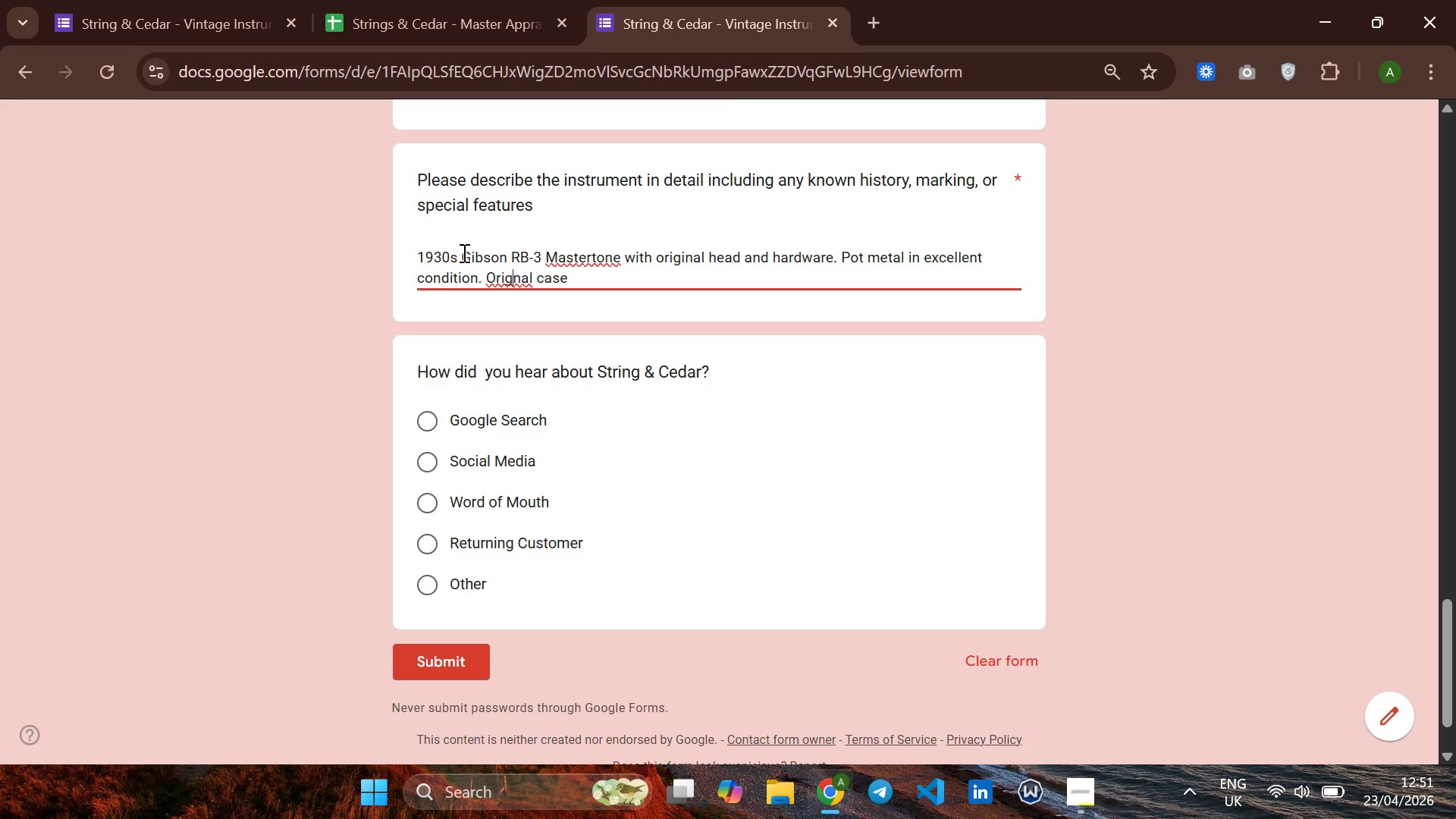 
key(ArrowRight)
 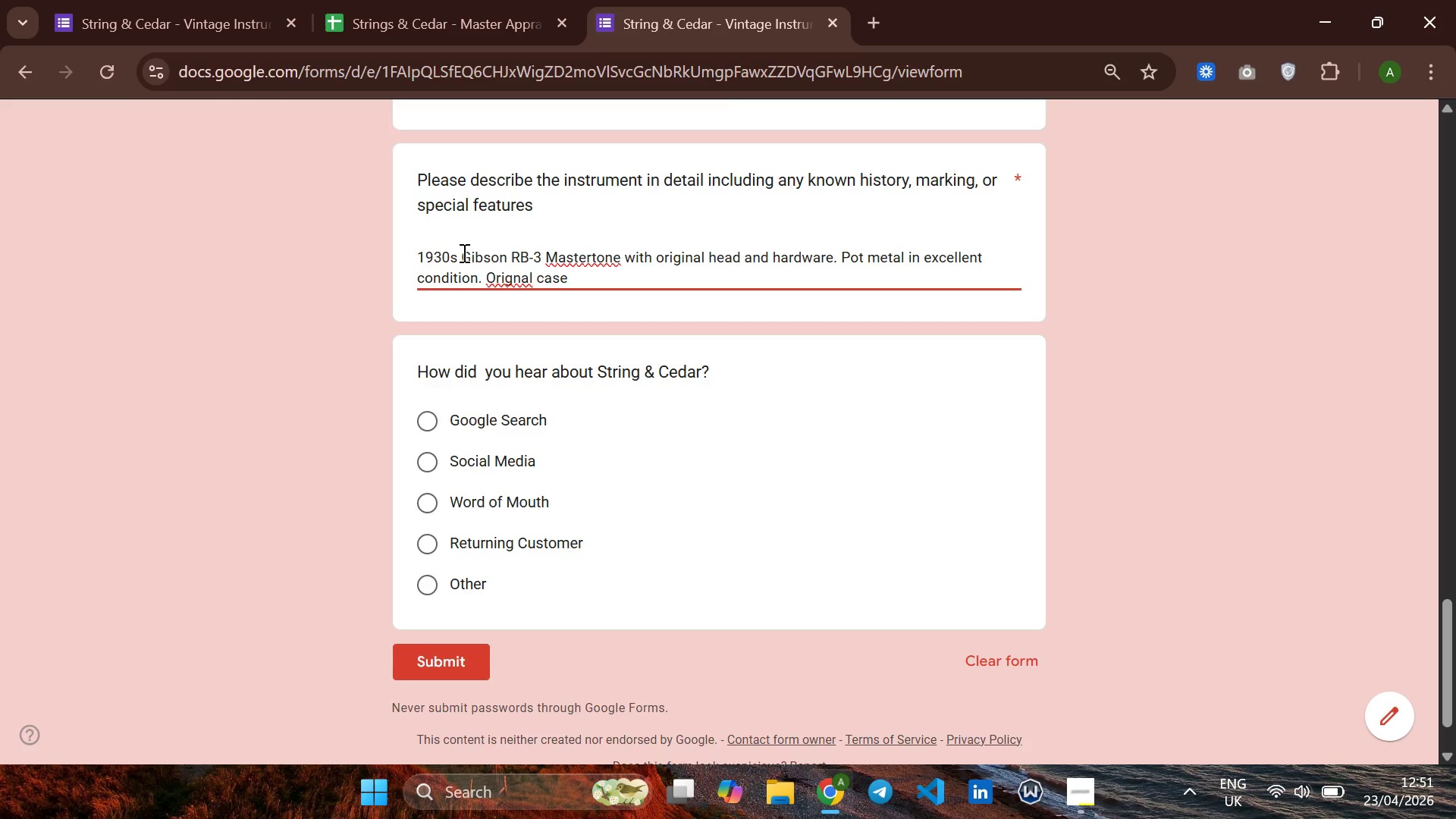 
key(I)
 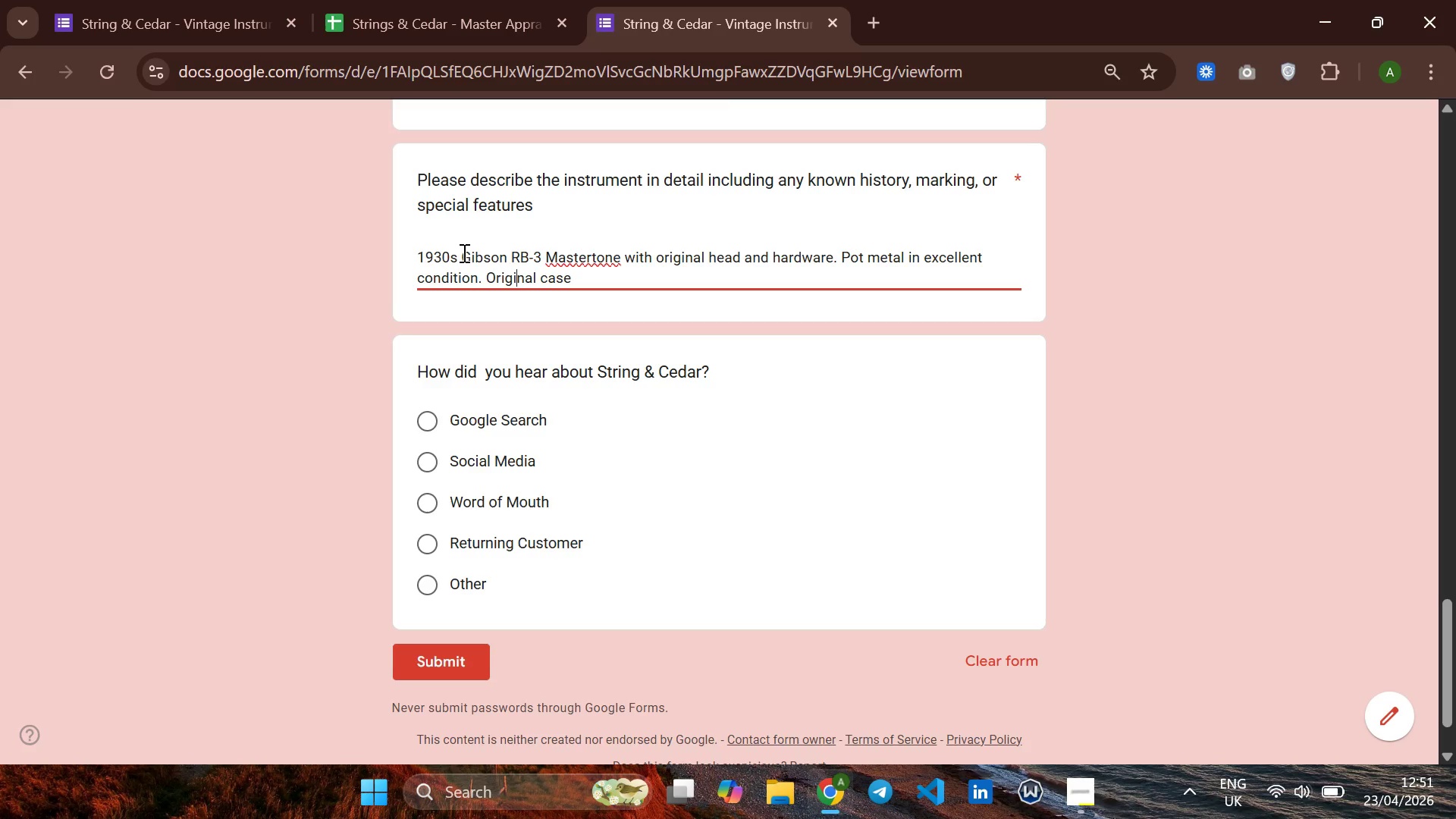 
wait(8.42)
 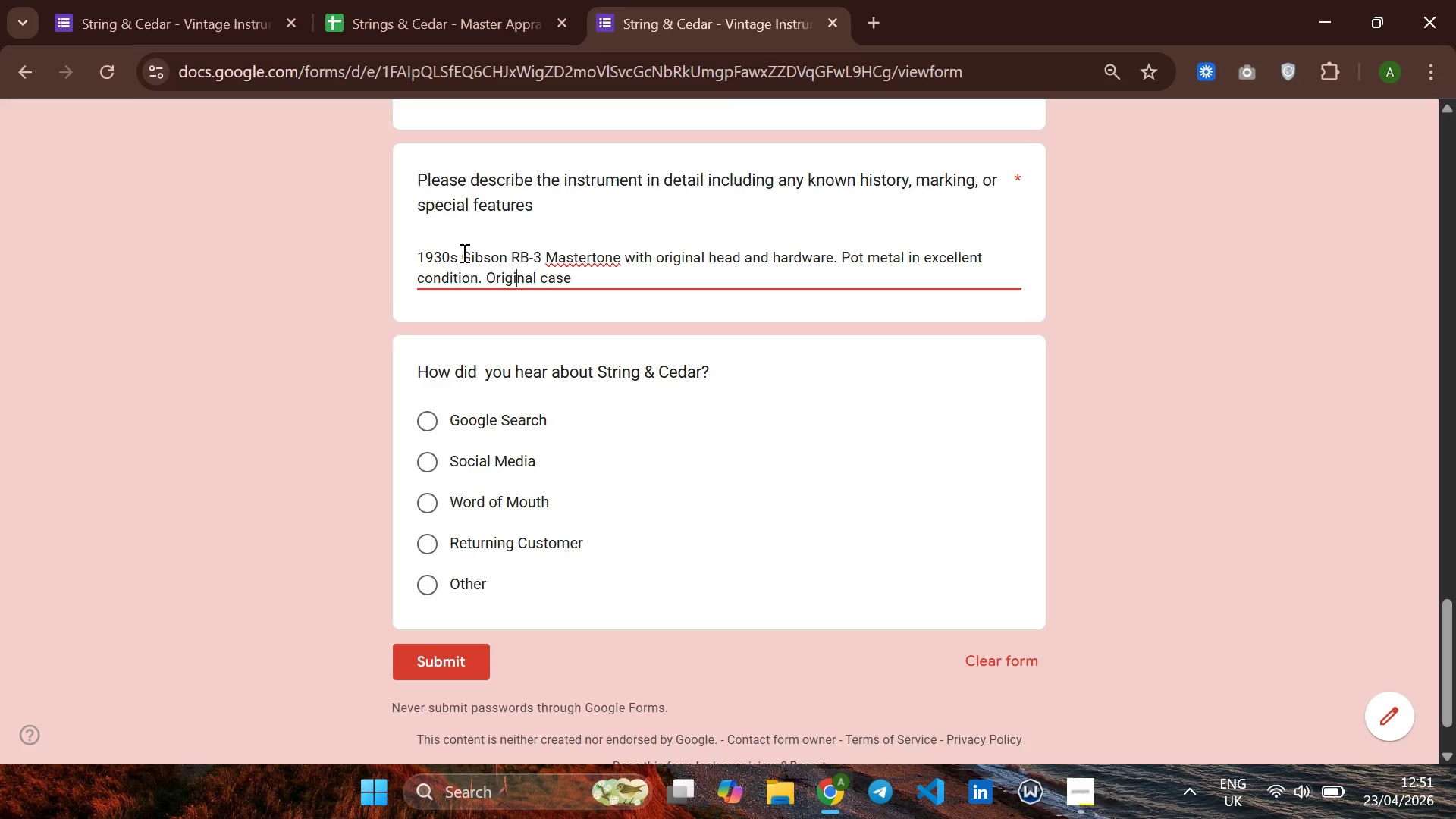 
hold_key(key=ArrowRight, duration=0.73)
 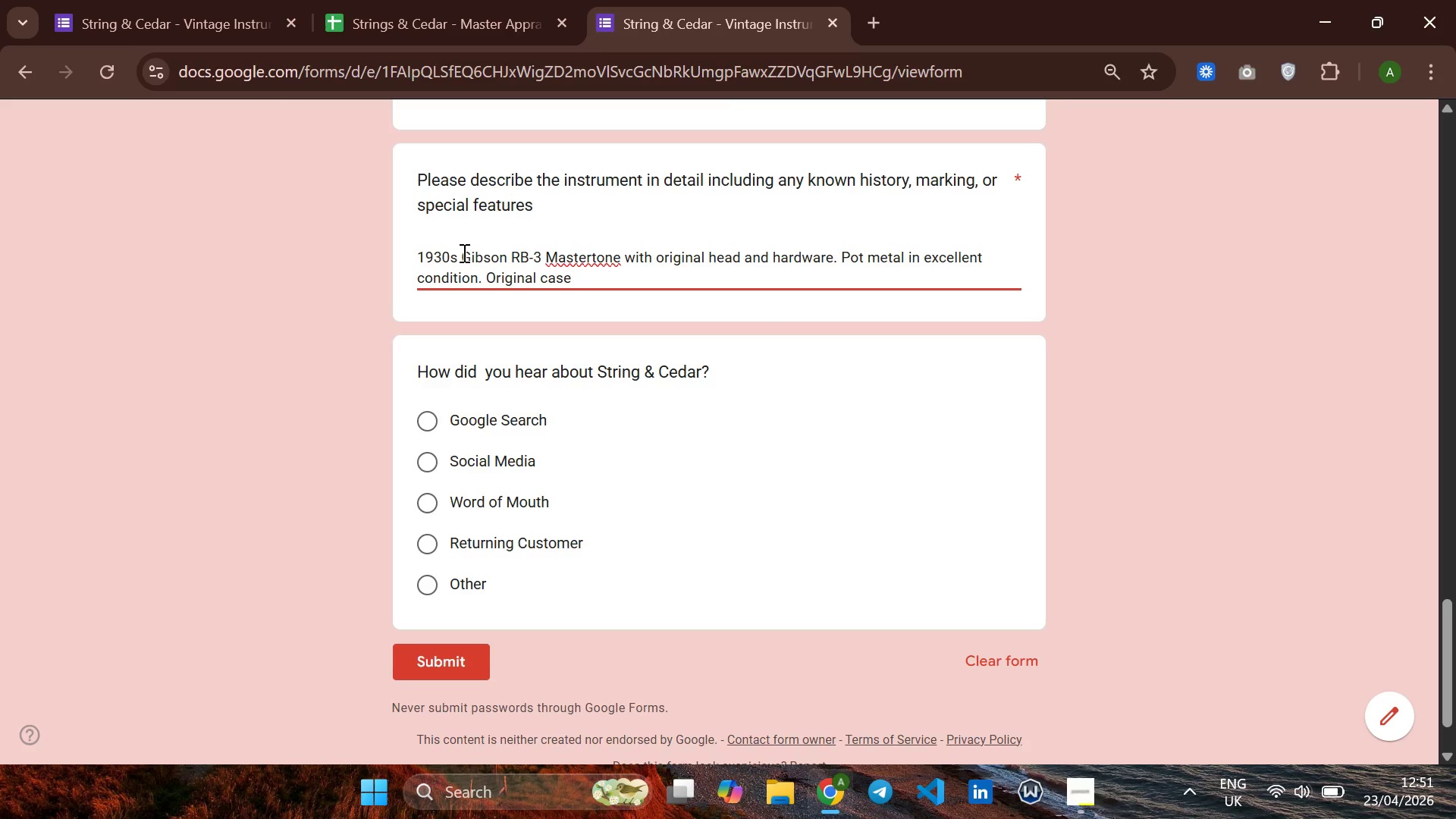 
type( included . l)
key(Backspace)
type(LO)
key(Backspace)
type(ookin )
key(Backspace)
type(g for insurance valuatino)
key(Backspace)
key(Backspace)
type(on)
 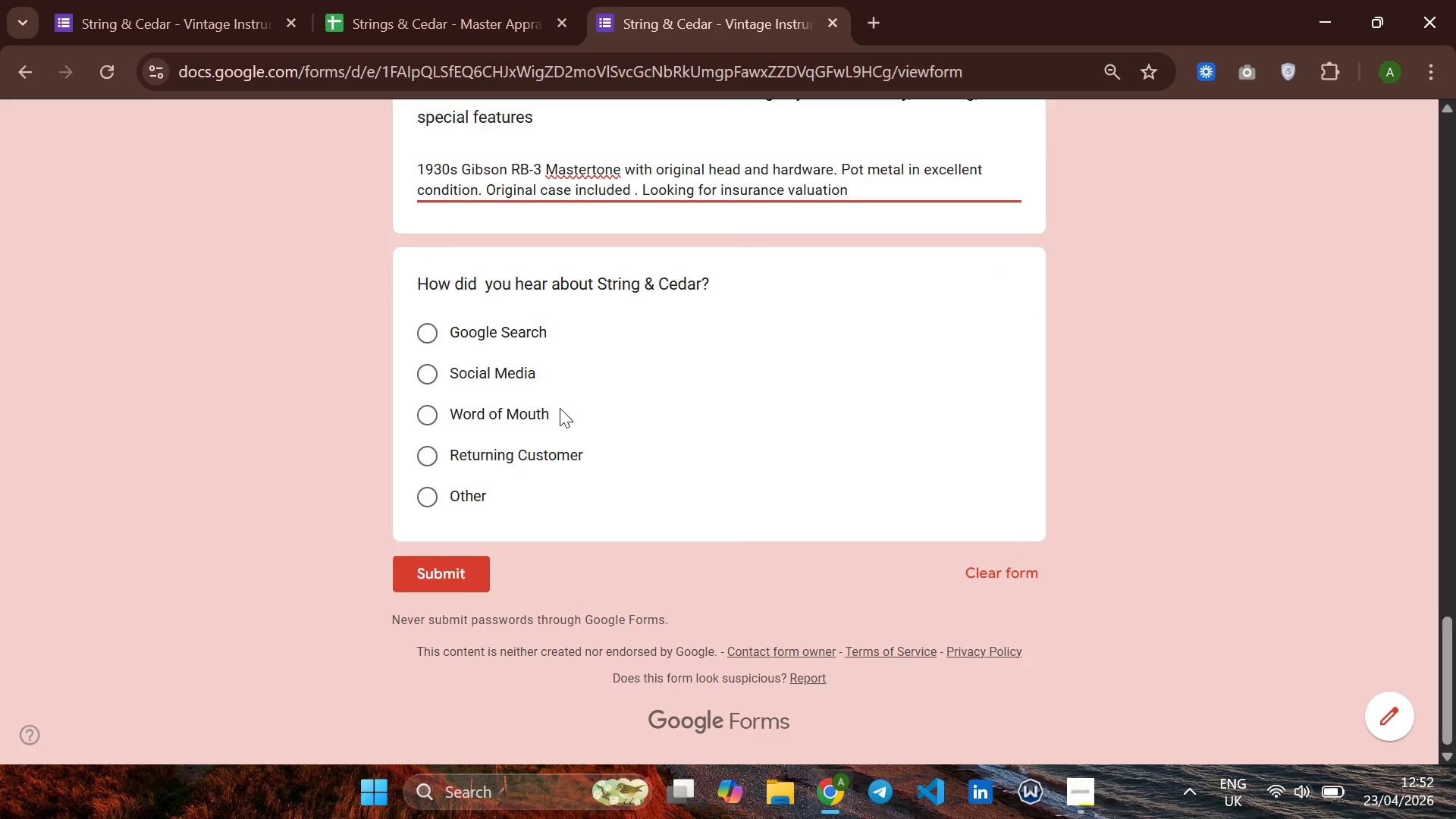 
left_click([424, 452])
 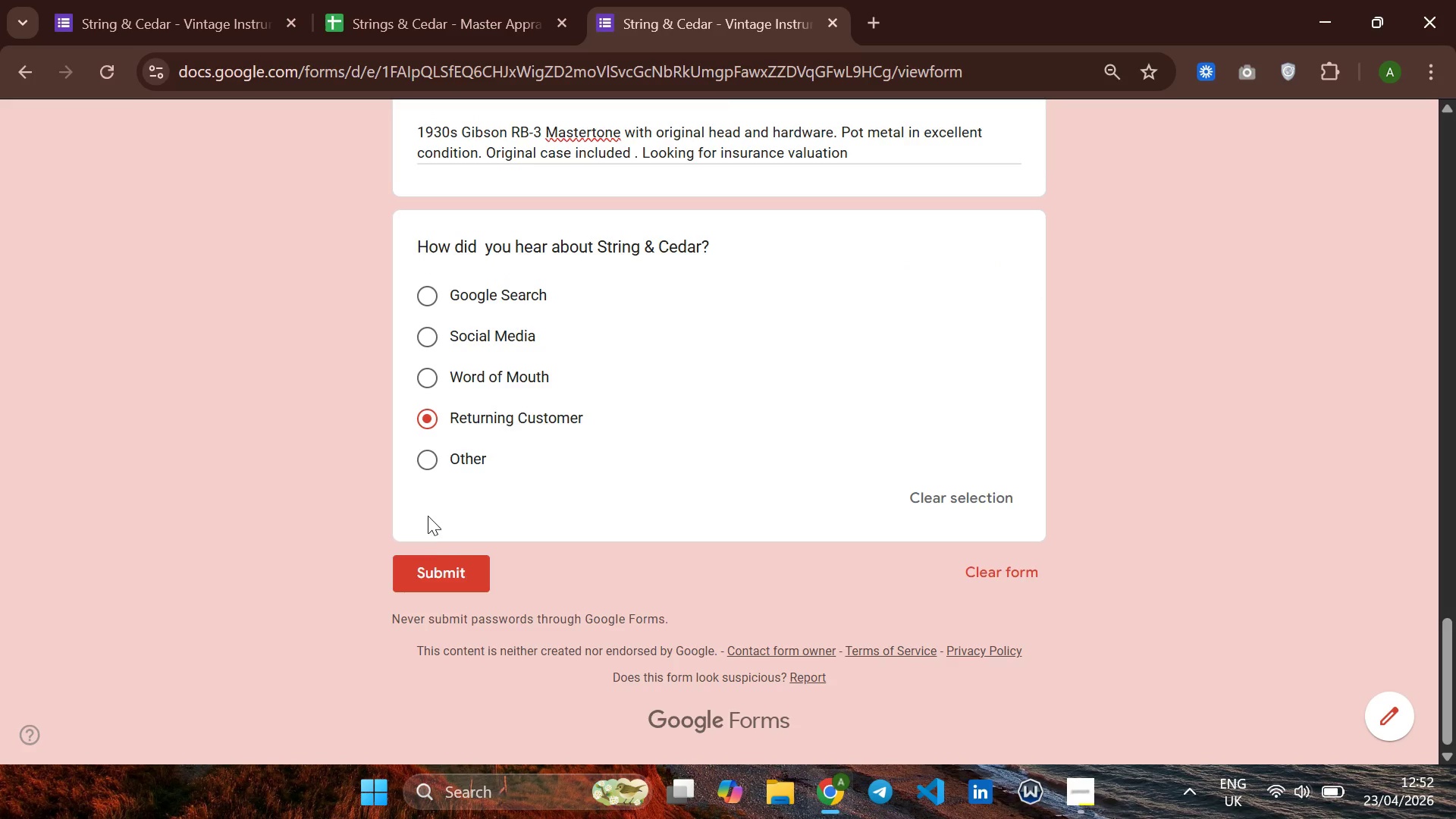 
left_click([435, 565])
 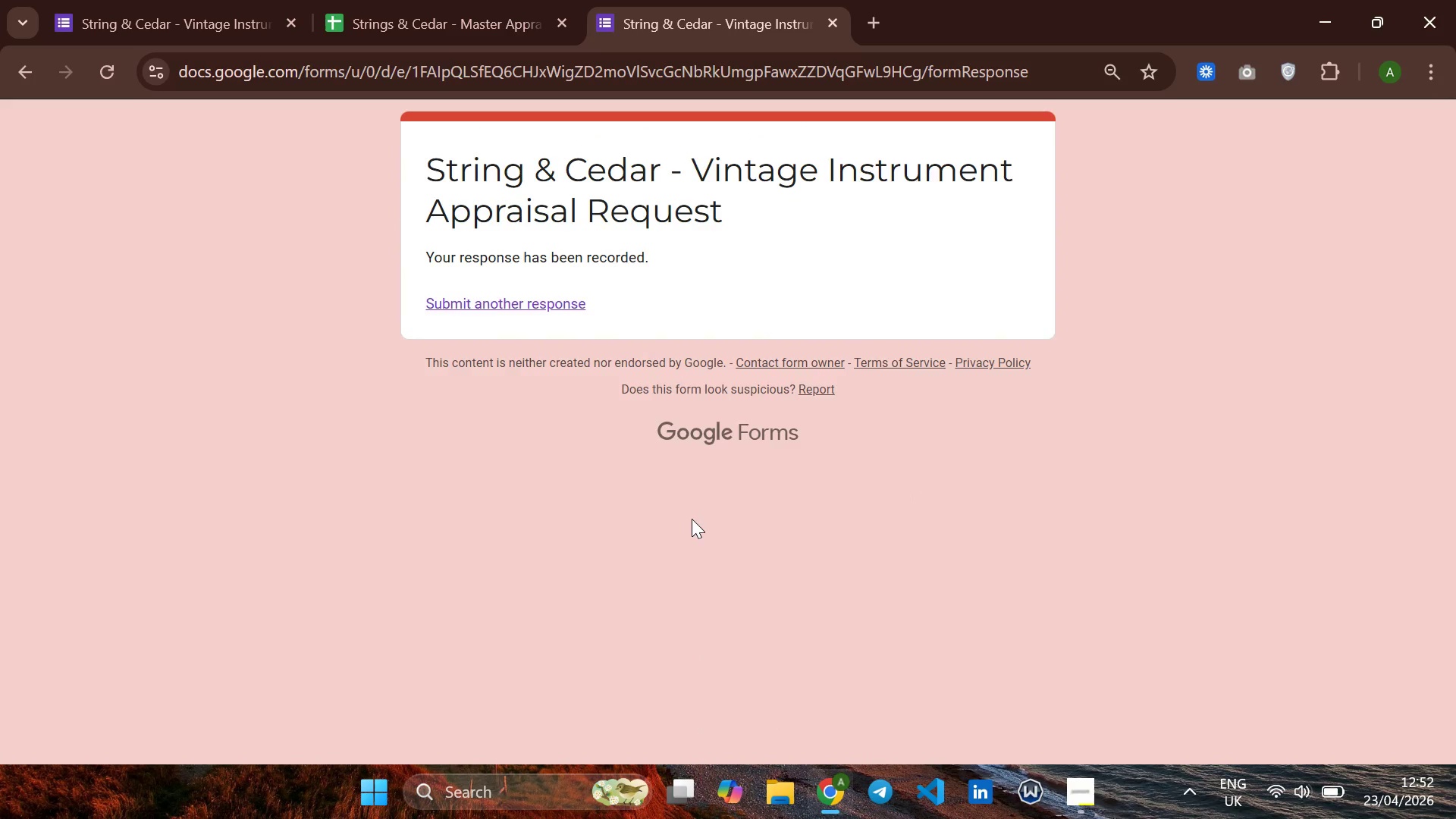 
wait(7.91)
 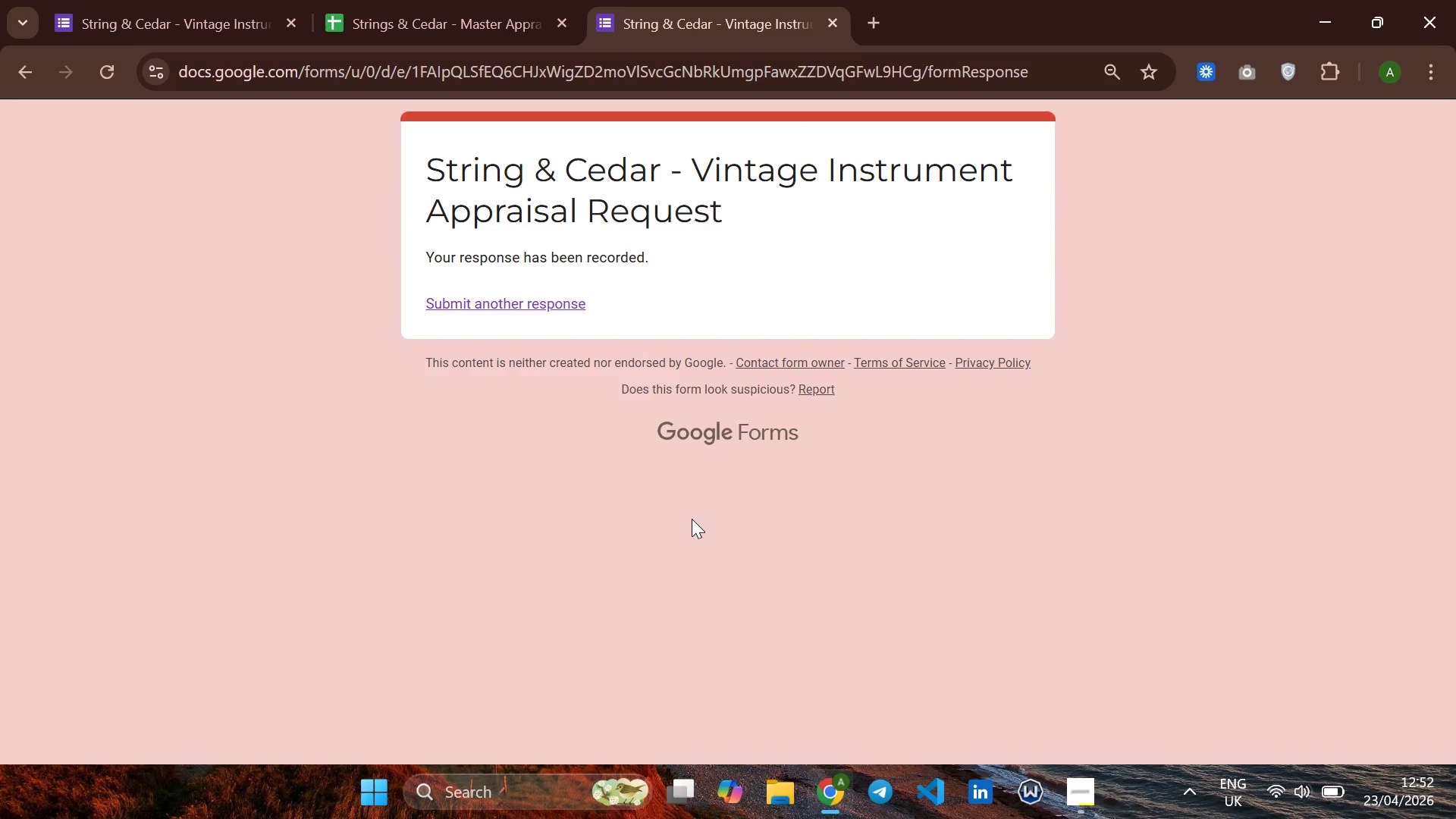 
left_click([423, 5])
 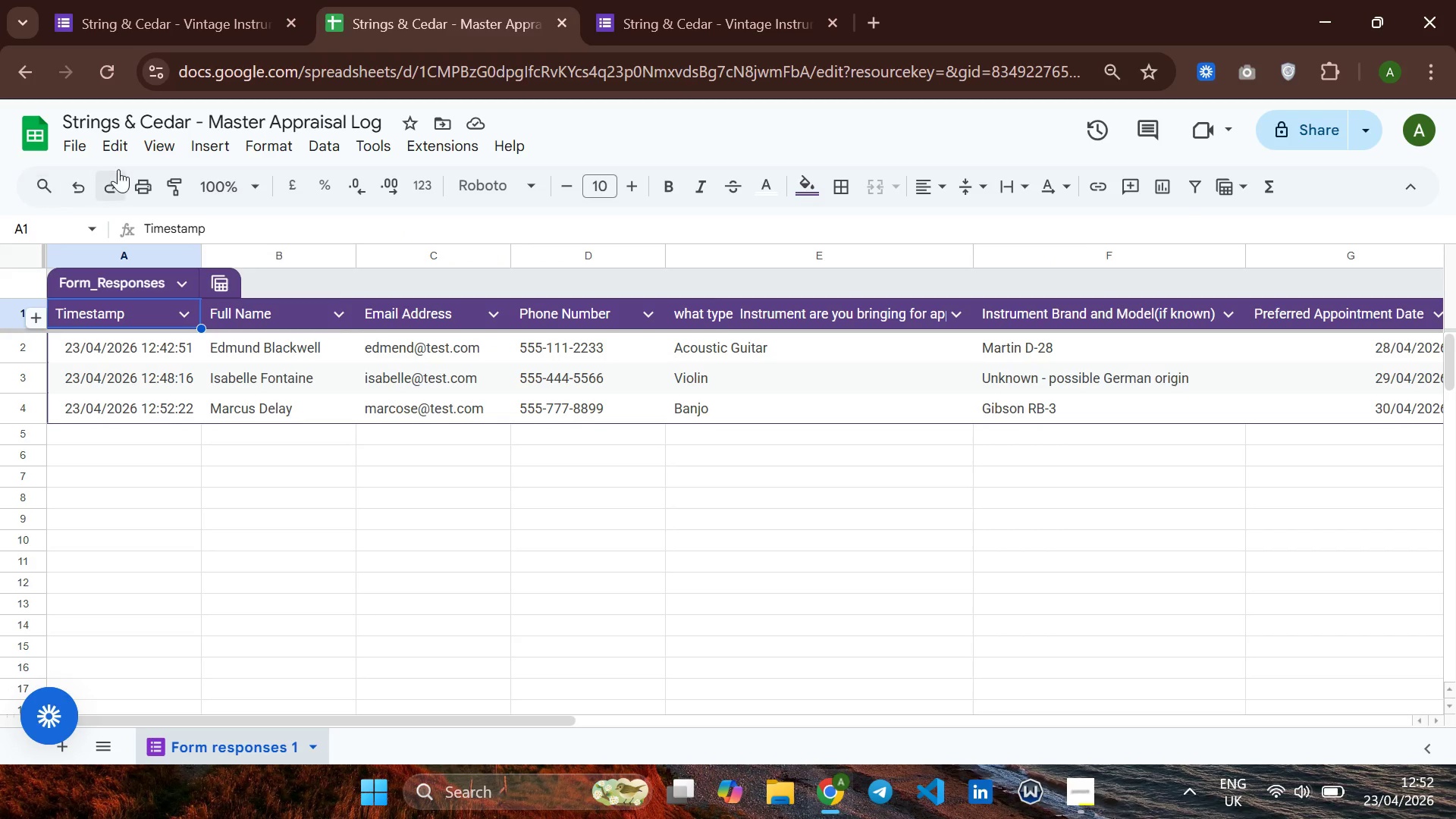 
left_click([114, 85])
 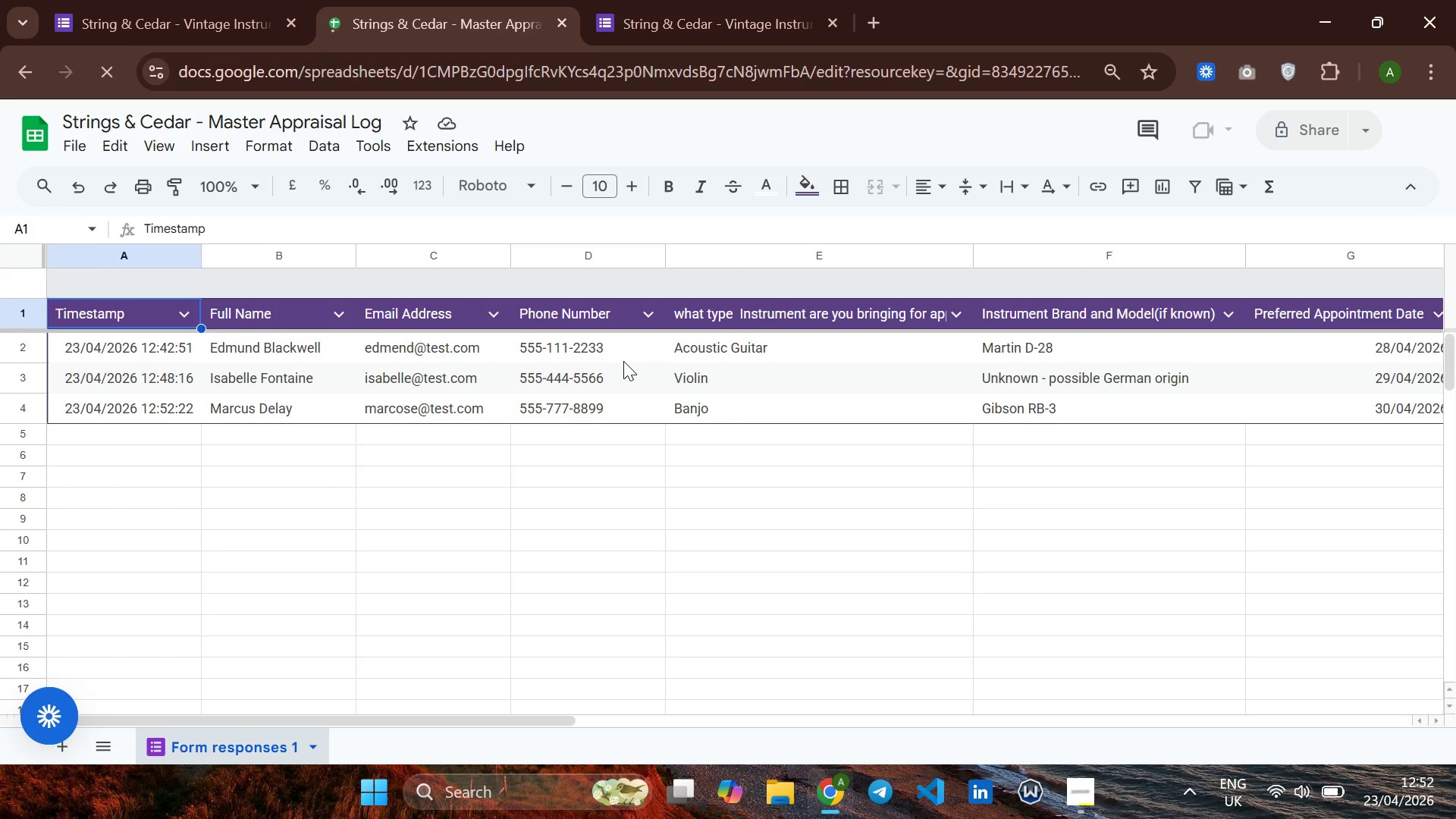 
wait(19.83)
 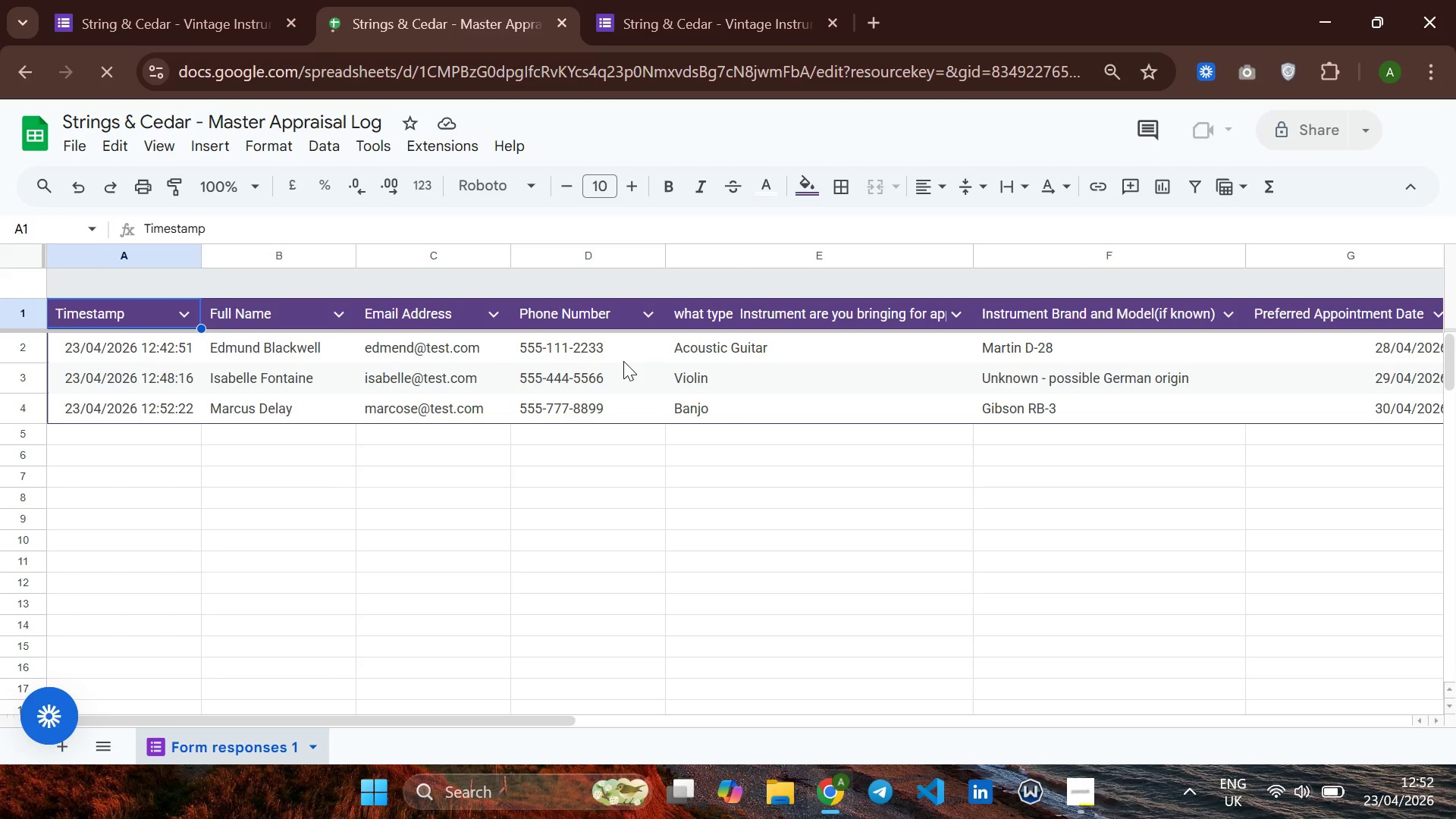 
left_click([740, 310])
 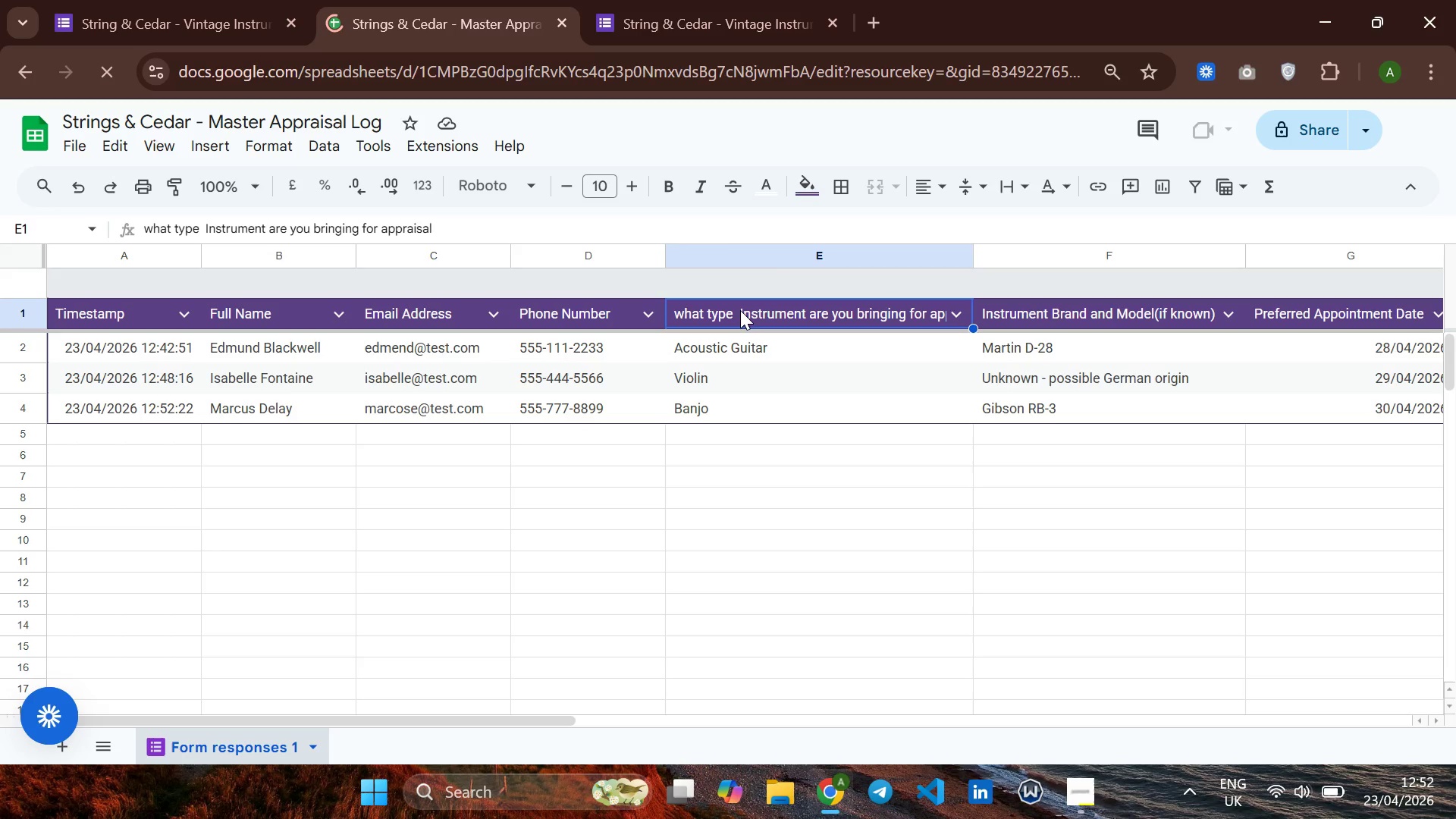 
double_click([740, 310])
 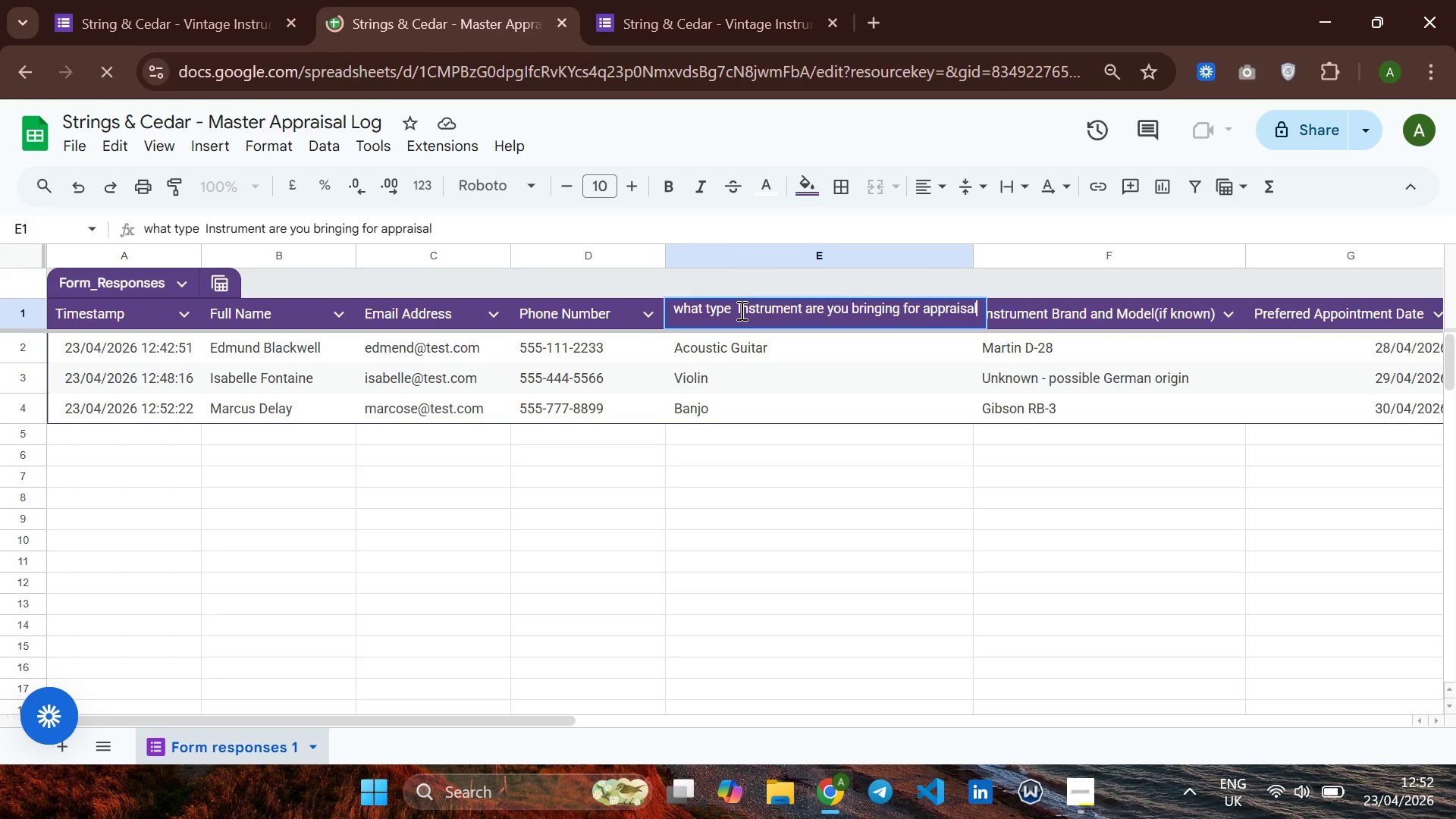 
hold_key(key=Backspace, duration=1.51)
 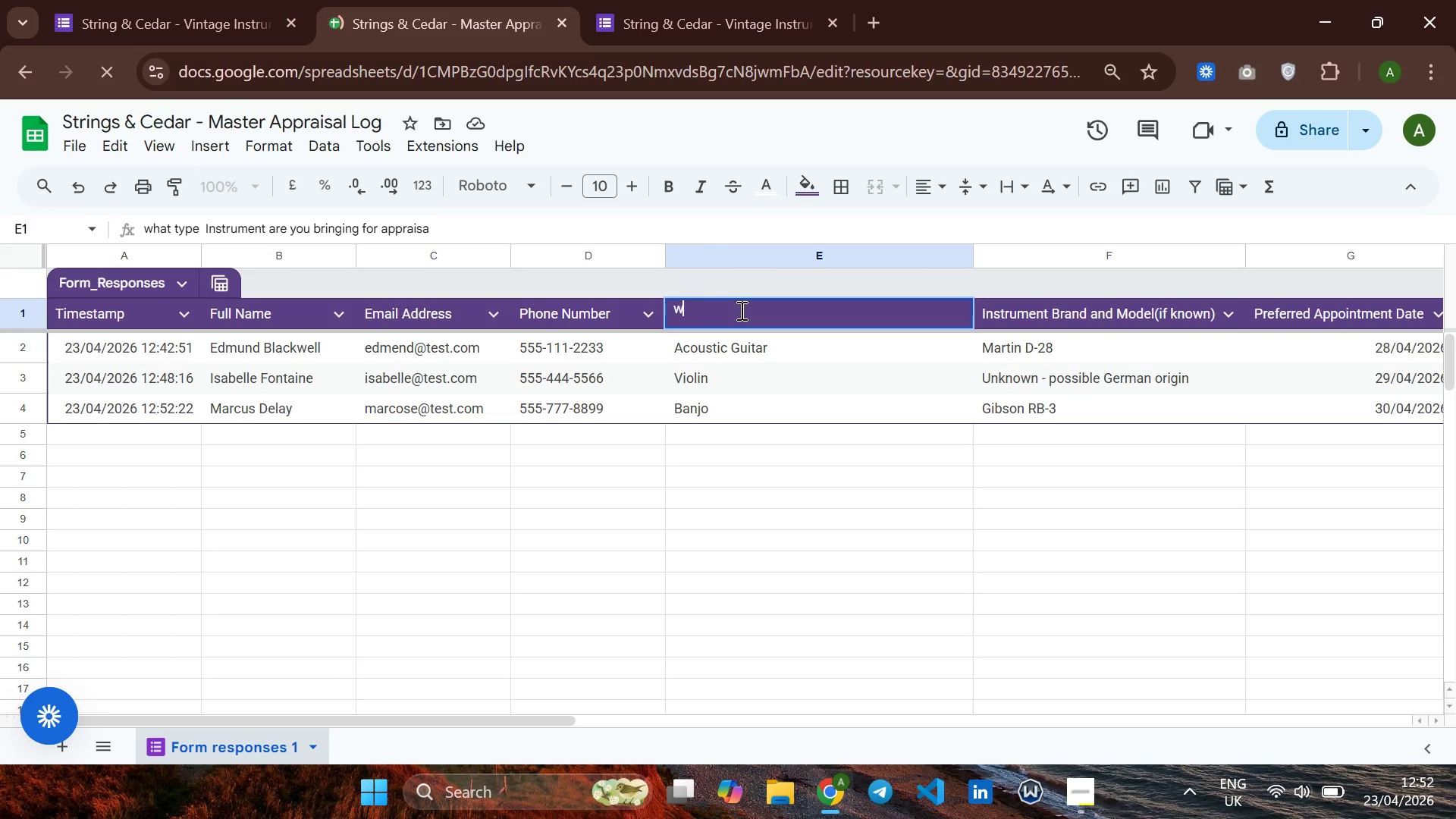 
hold_key(key=Backspace, duration=0.78)
 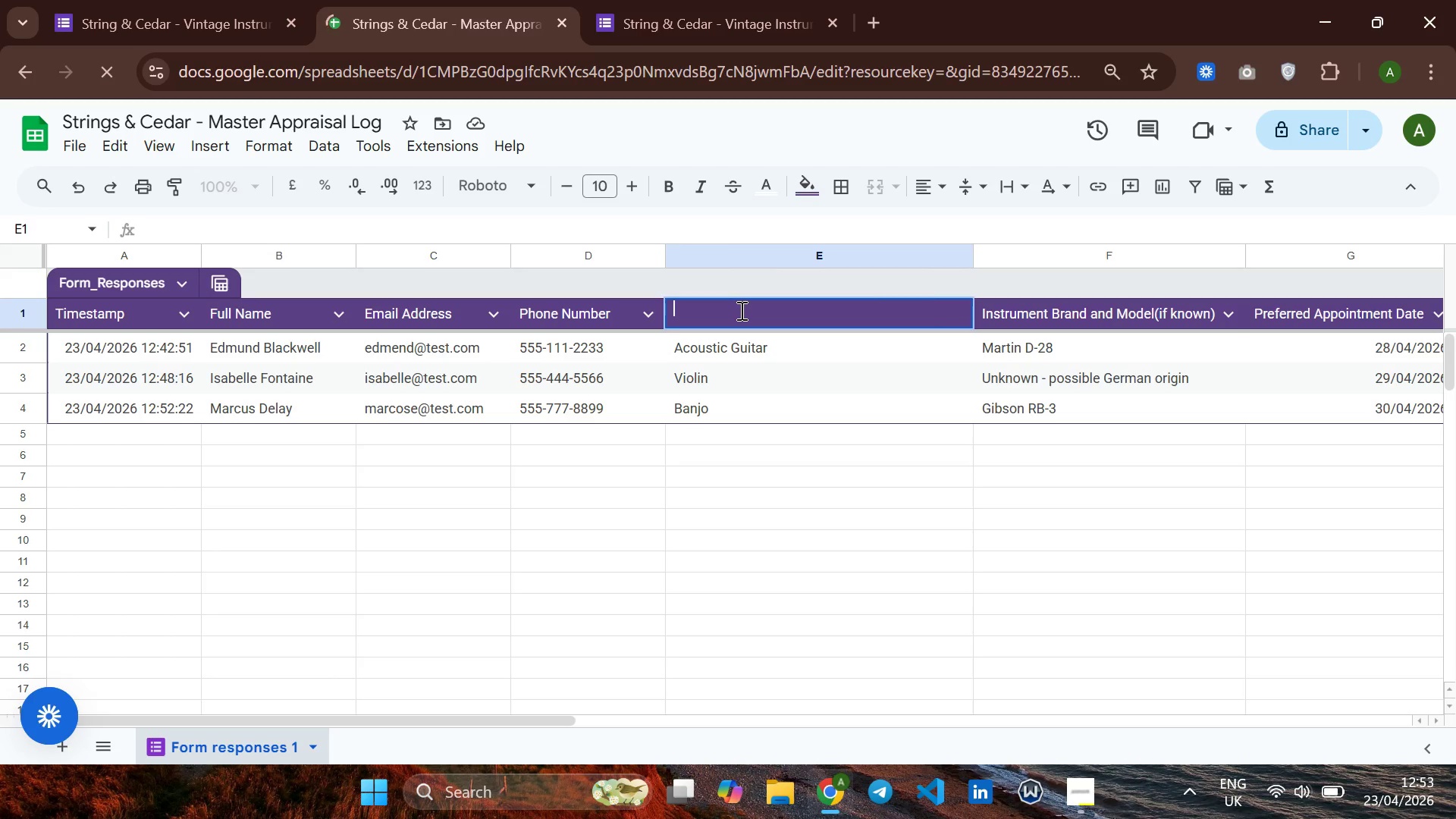 
type(Instrument type)
 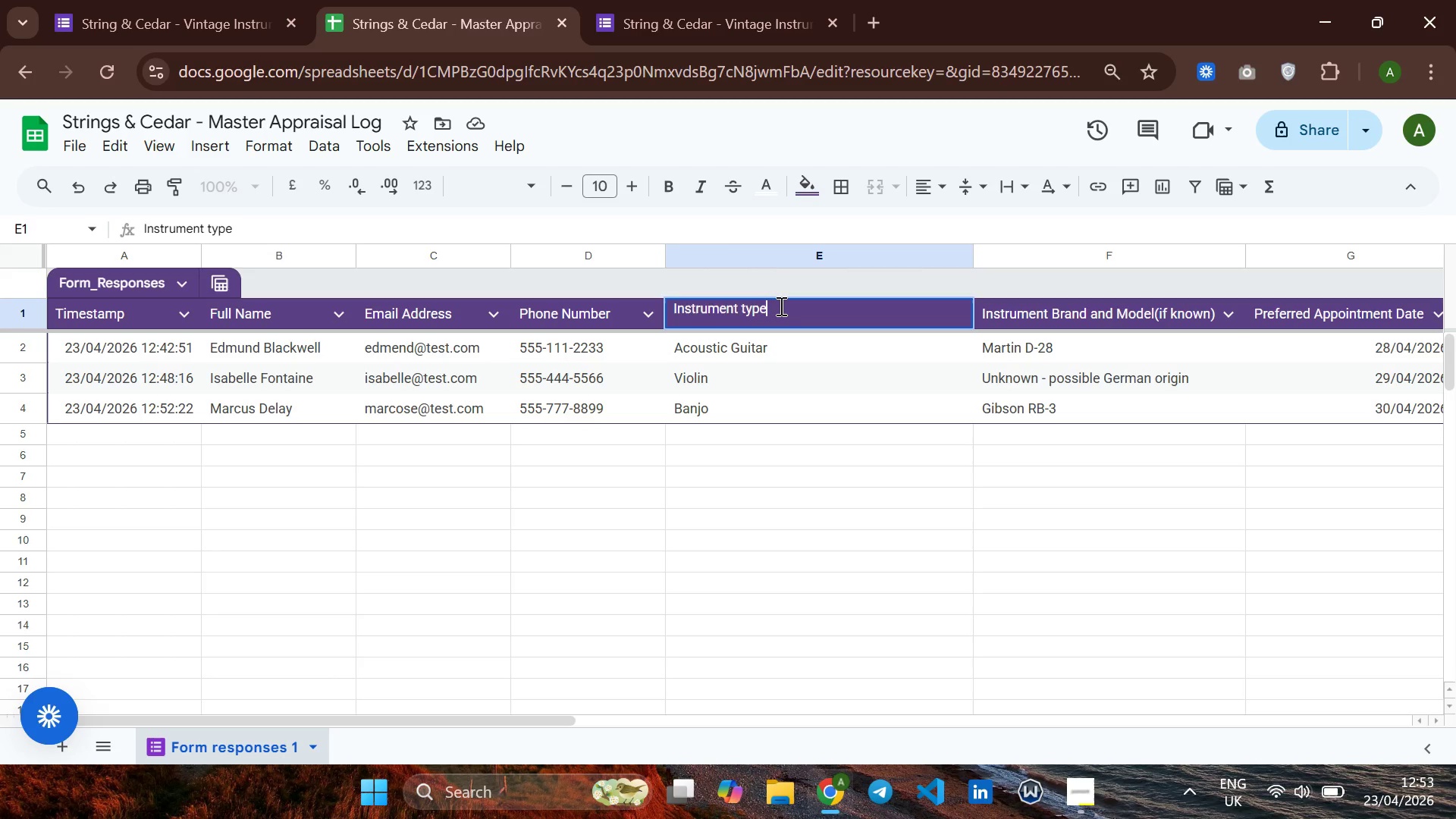 
key(Backspace)
key(Backspace)
key(Backspace)
key(Backspace)
type(Type)
 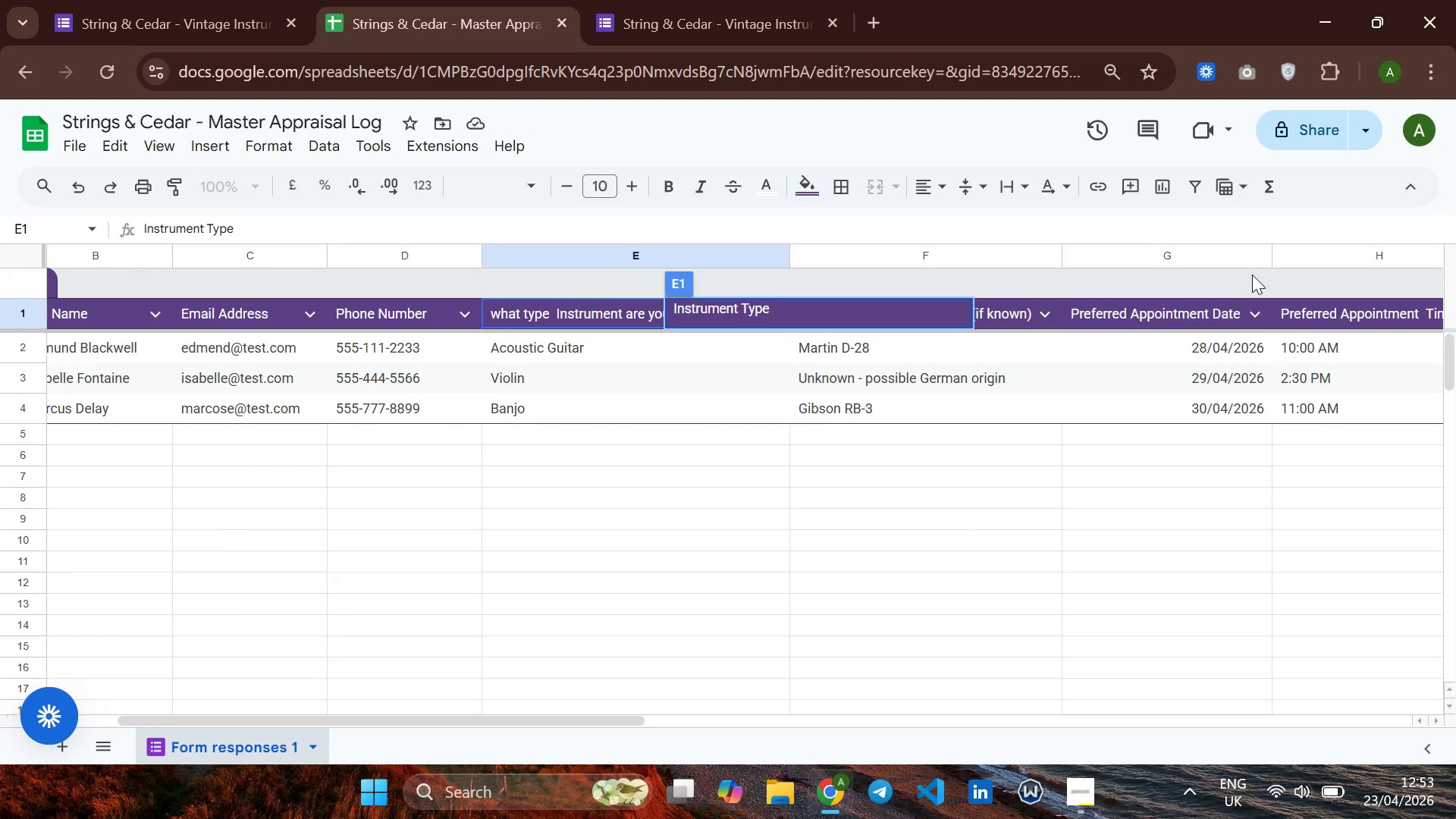 
wait(6.47)
 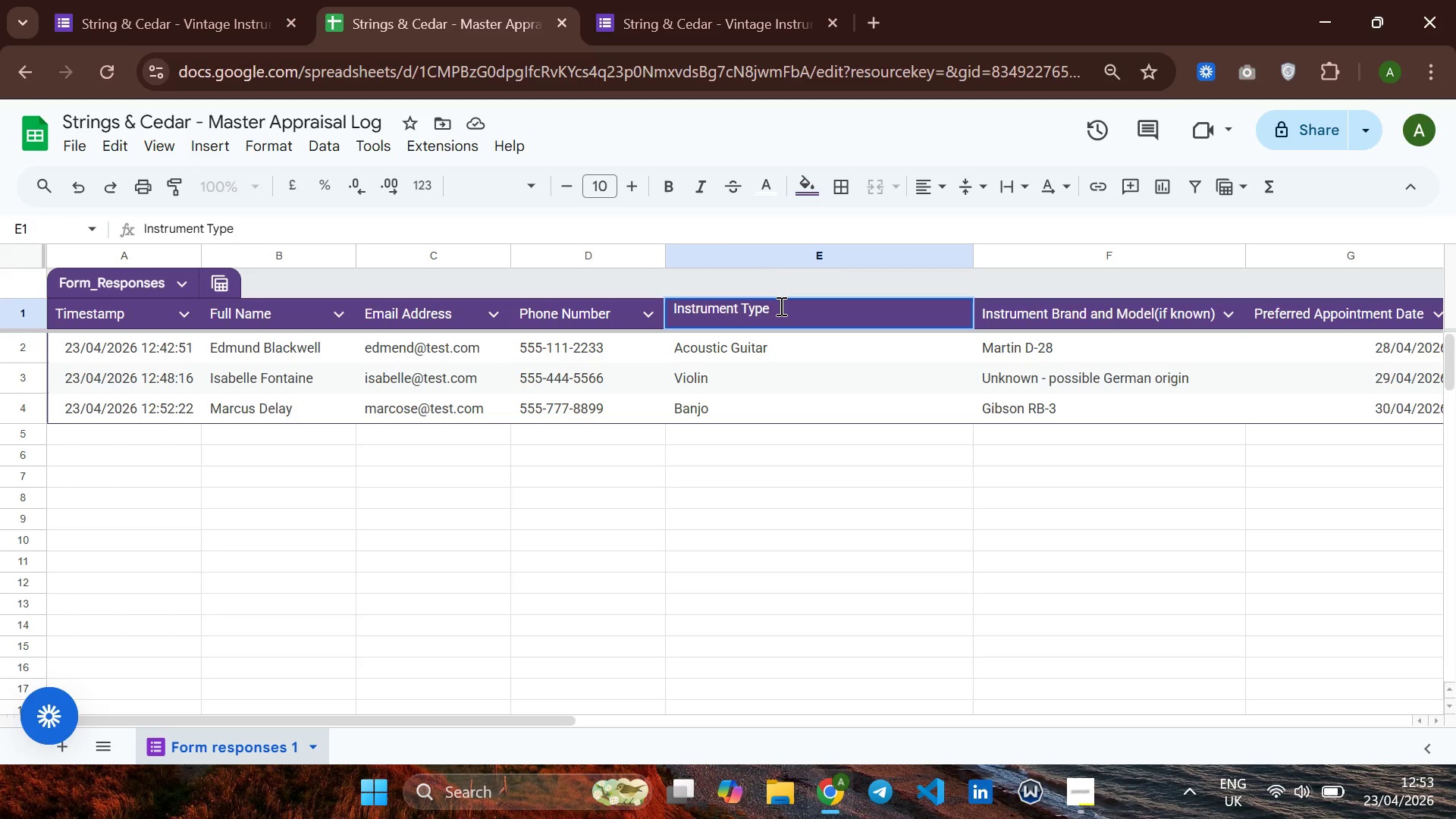 
double_click([1185, 313])
 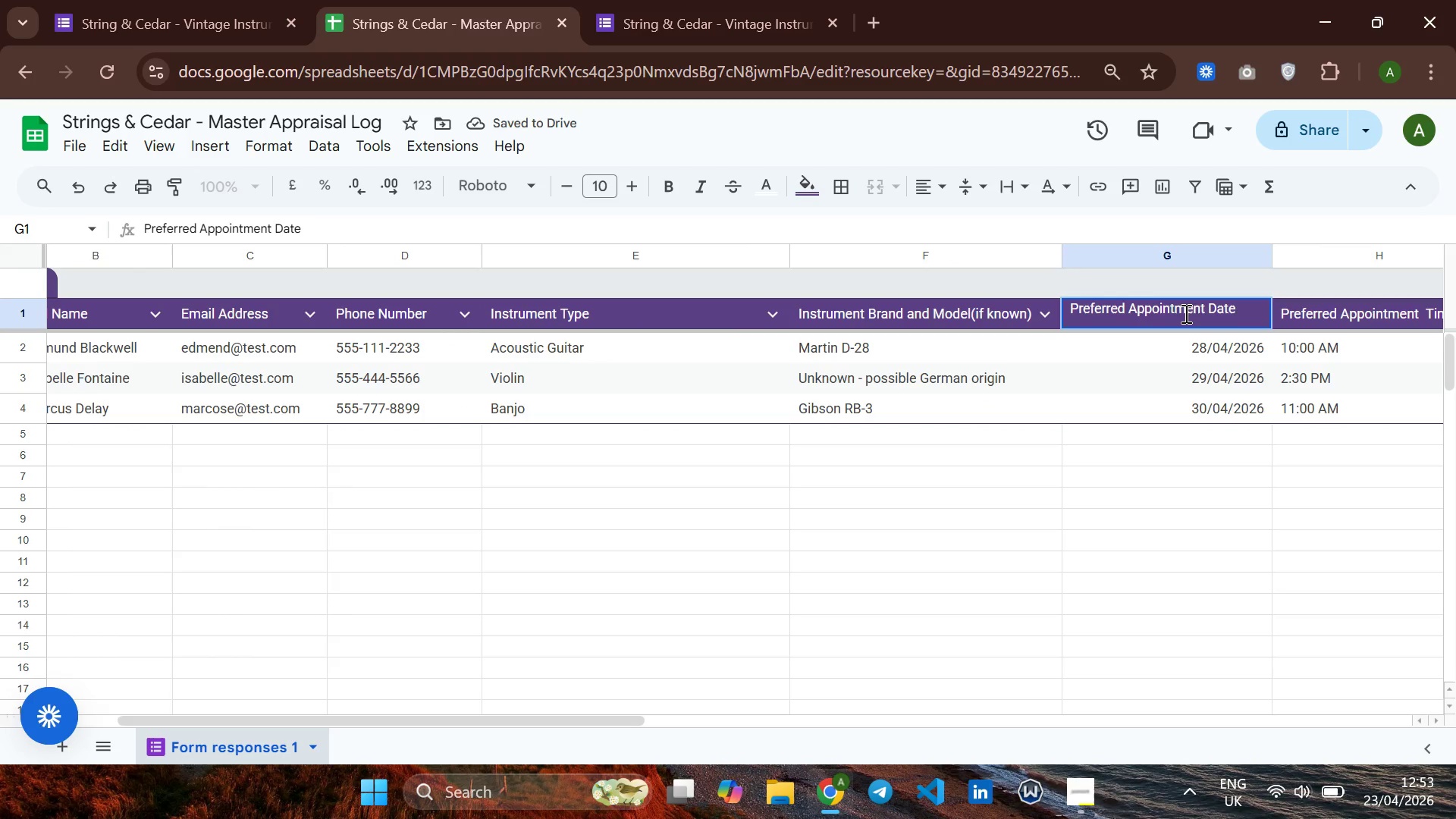 
hold_key(key=Backspace, duration=0.75)
 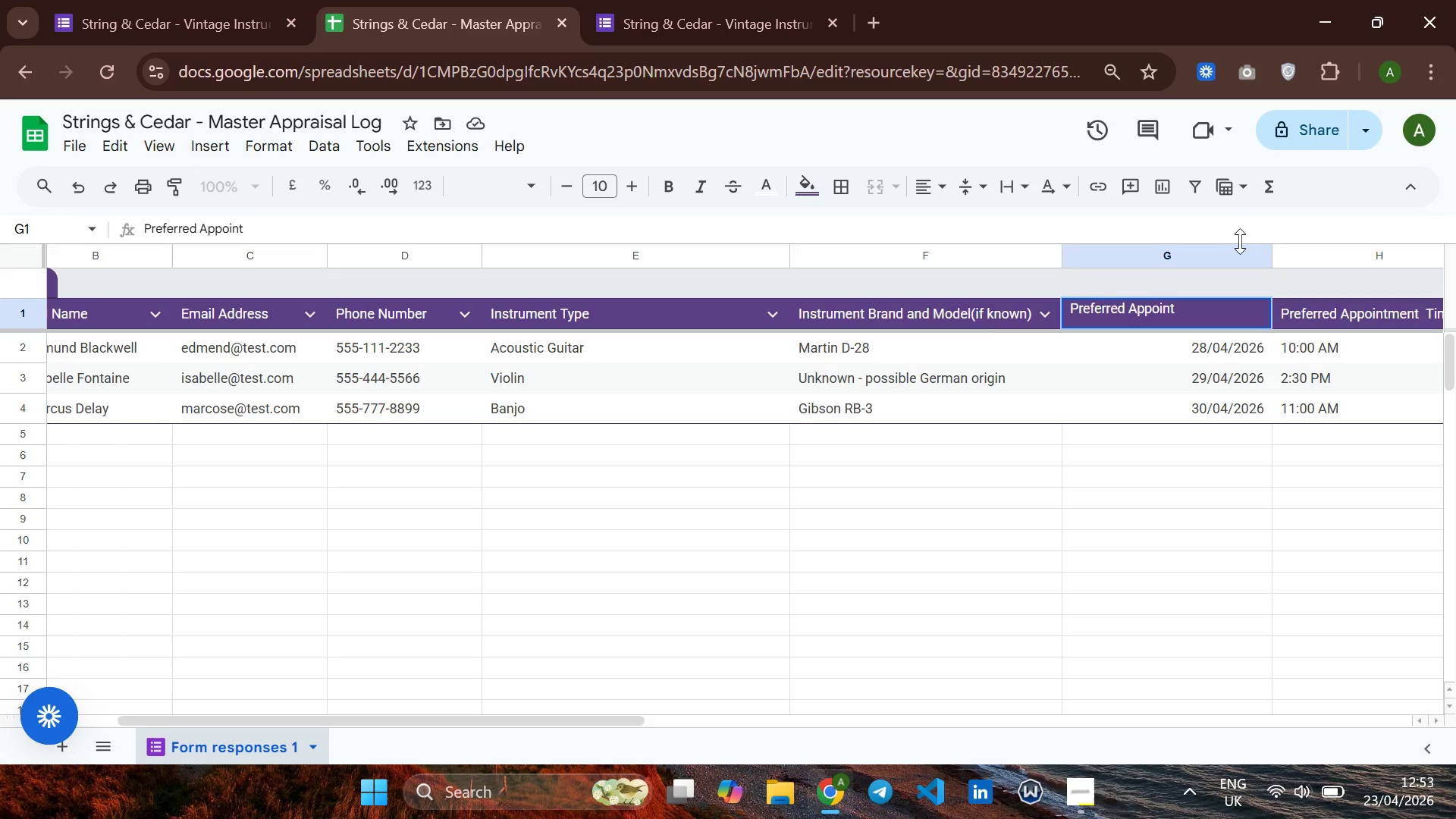 
wait(13.28)
 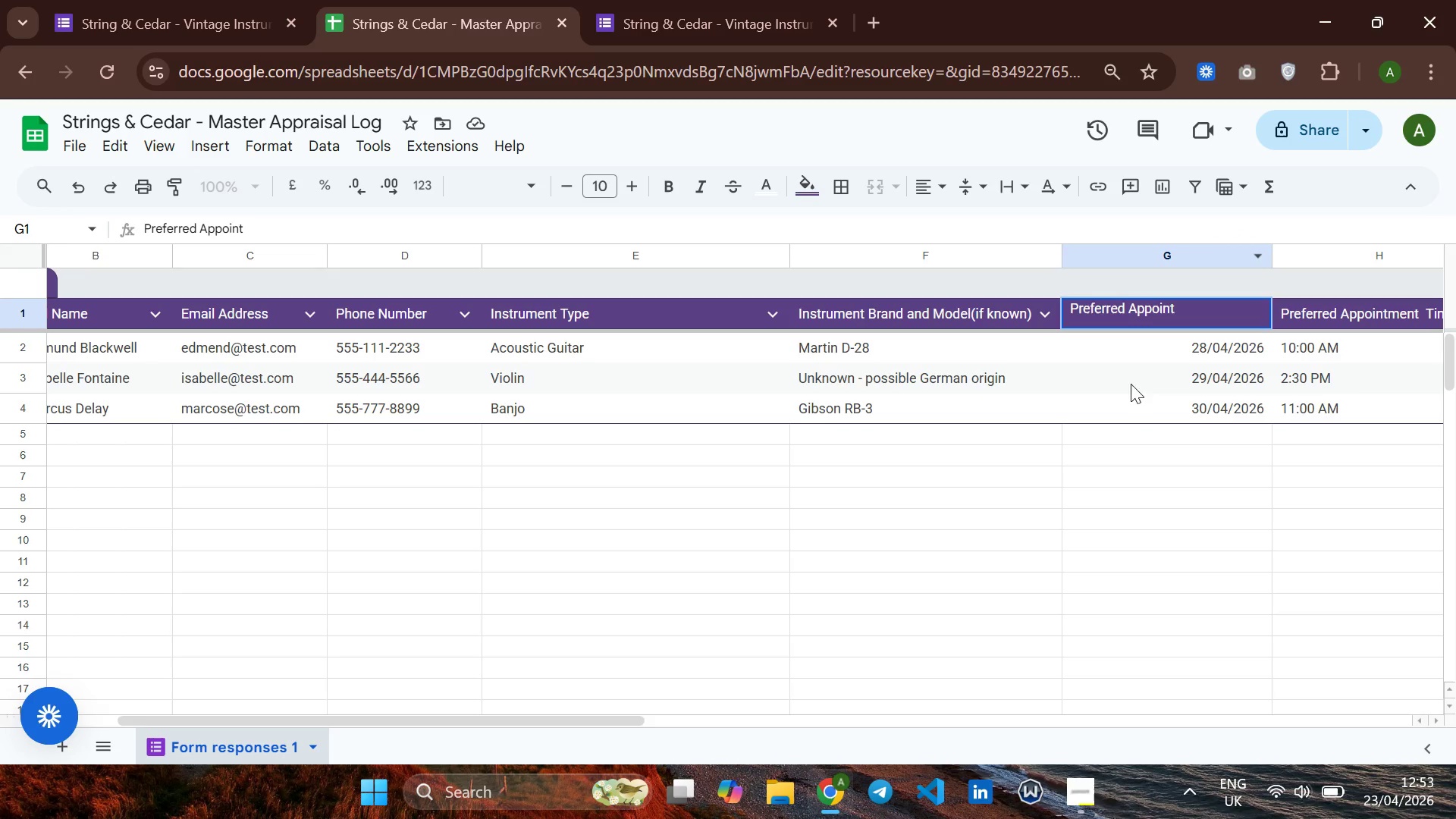 
key(Control+Z)
 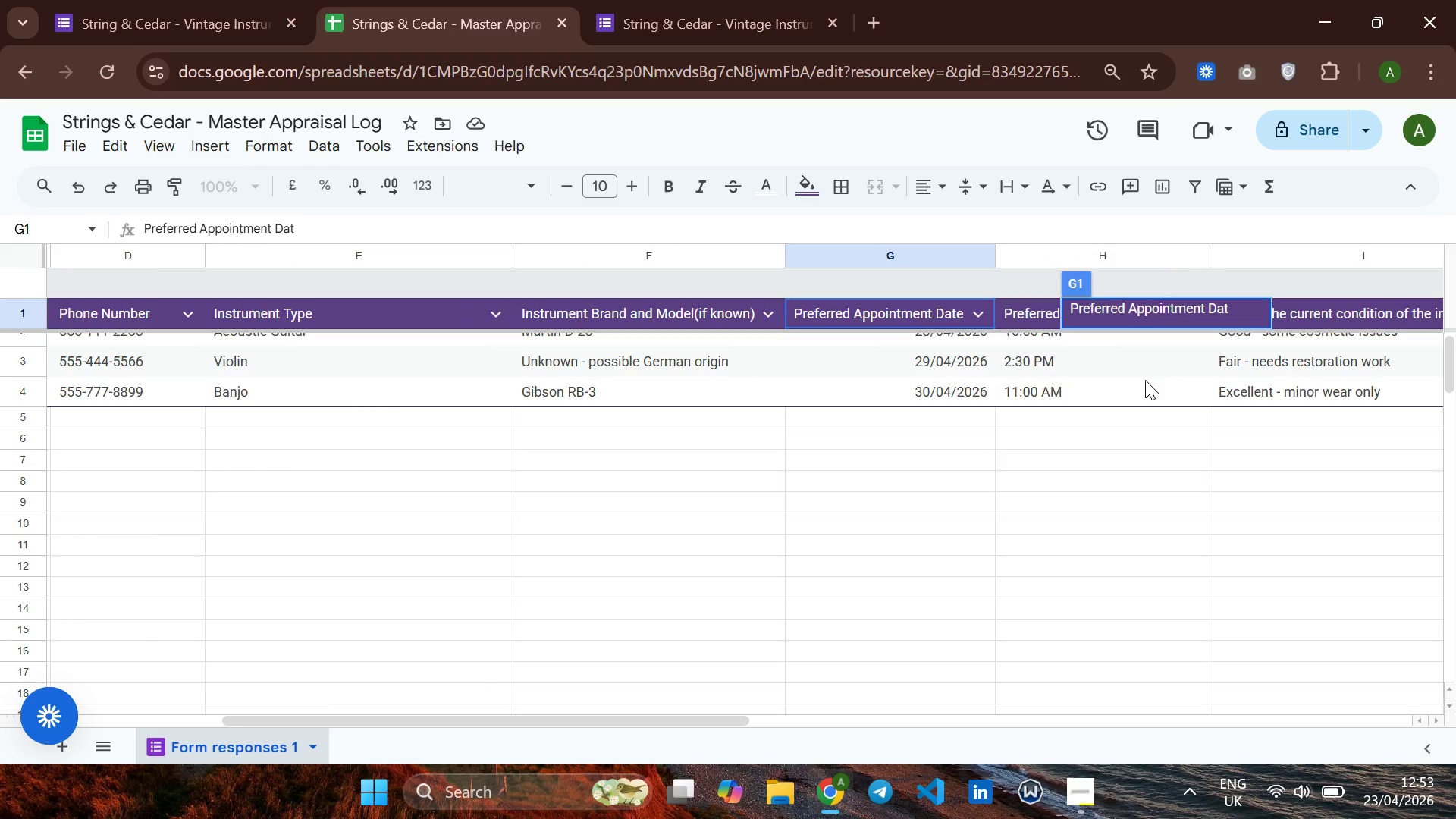 
key(Control+Z)
 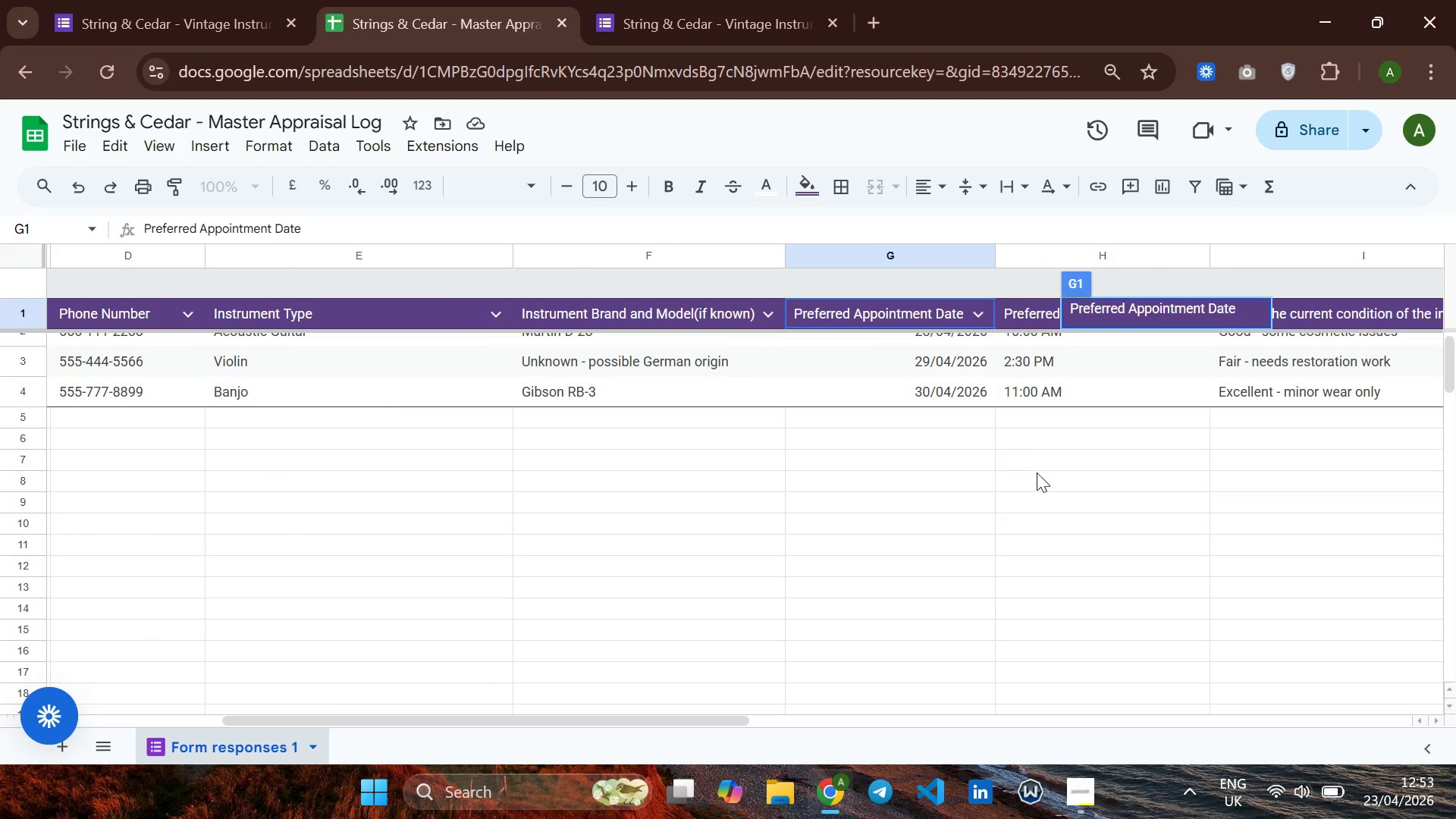 
left_click([1037, 472])
 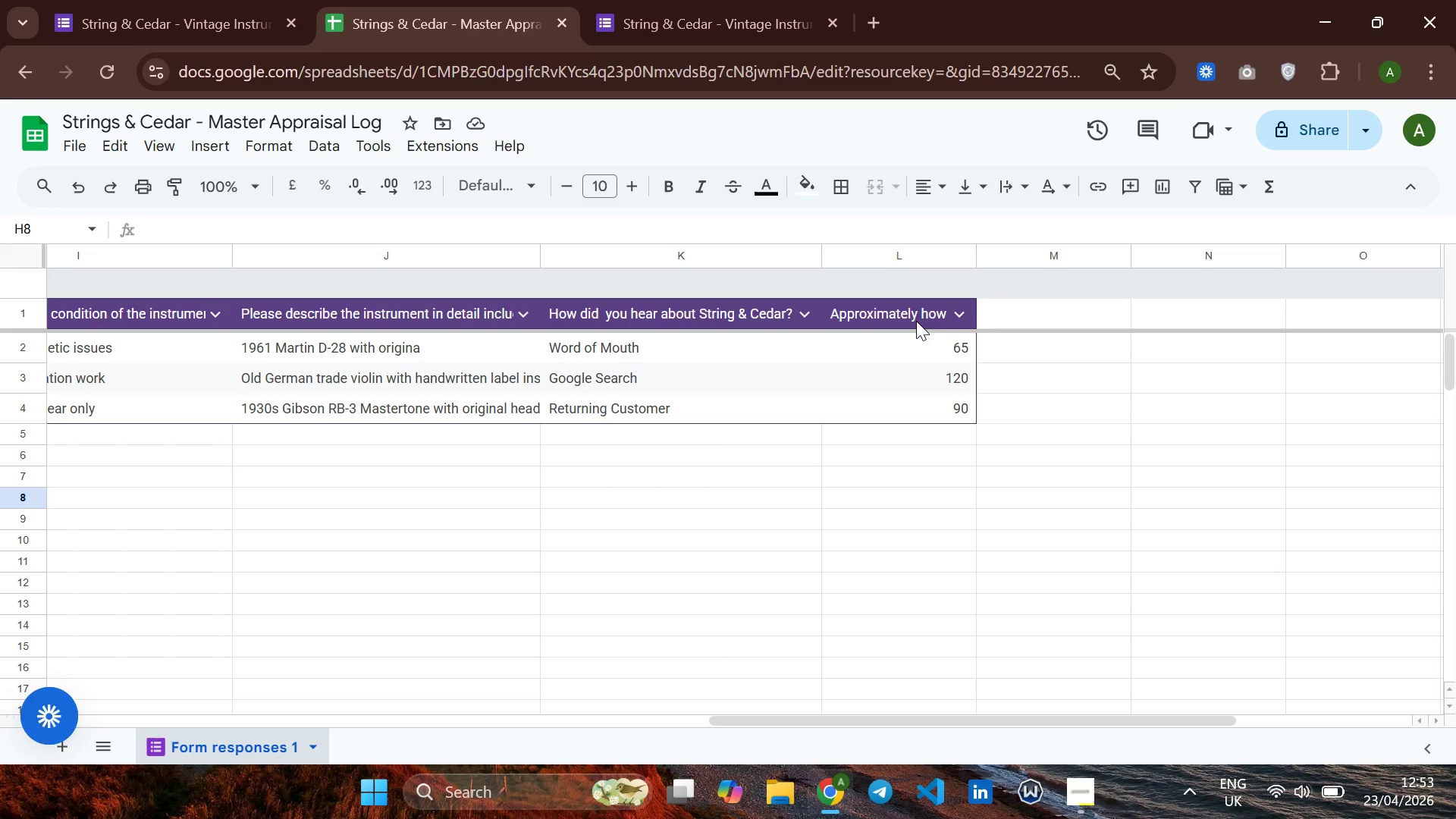 
wait(7.67)
 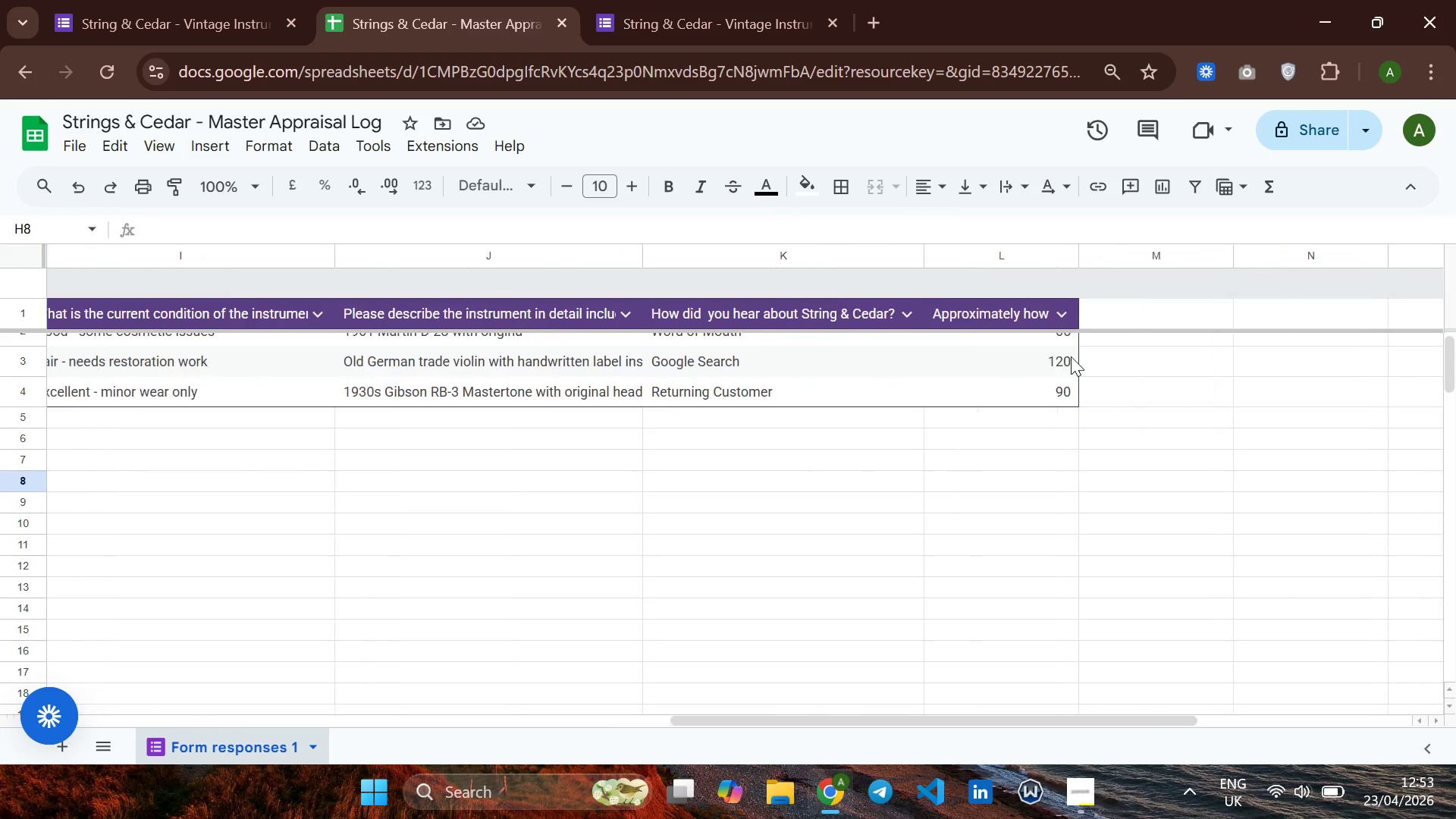 
left_click_drag(start_coordinate=[882, 303], to_coordinate=[933, 298])
 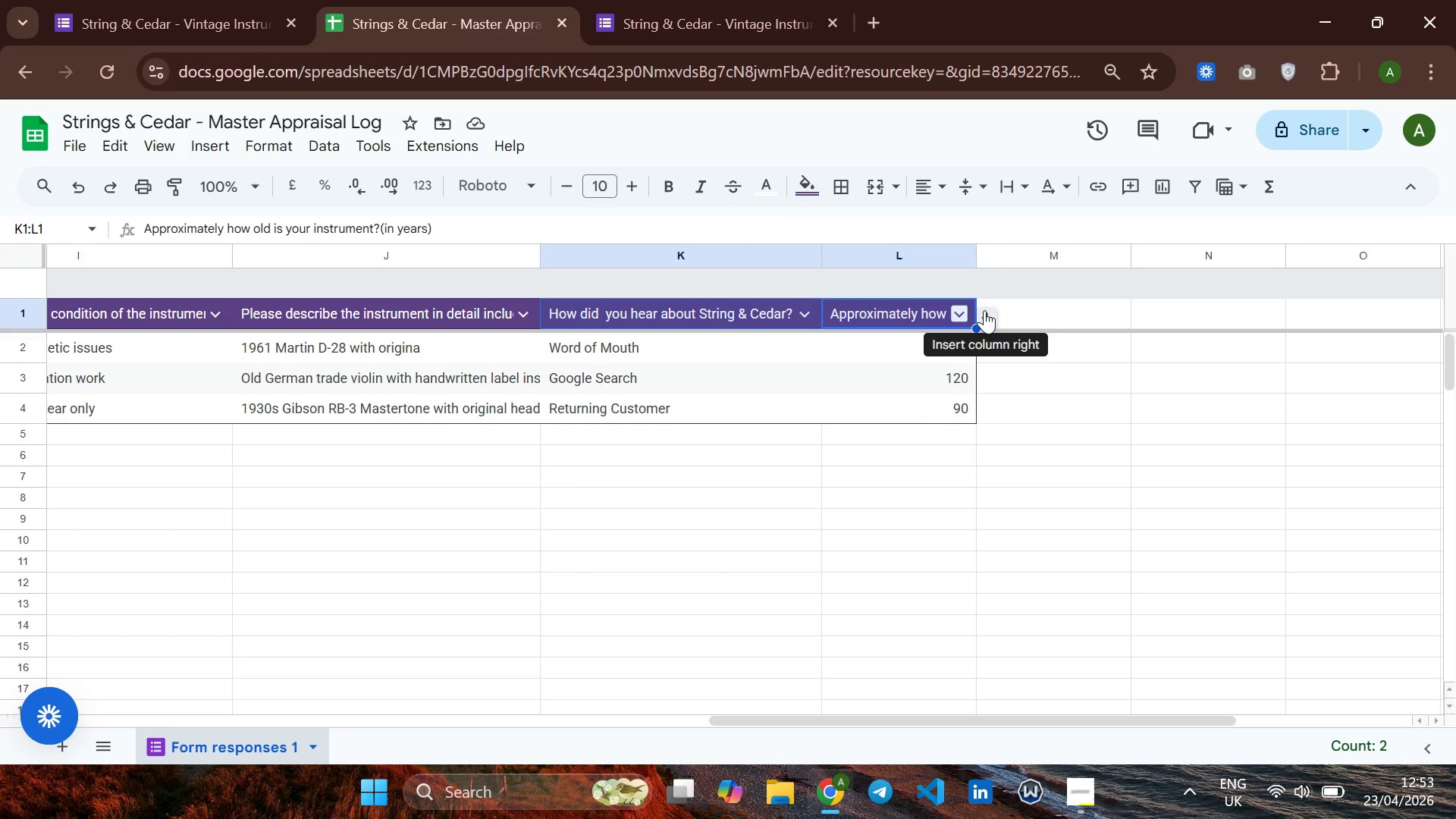 
left_click_drag(start_coordinate=[984, 310], to_coordinate=[798, 330])
 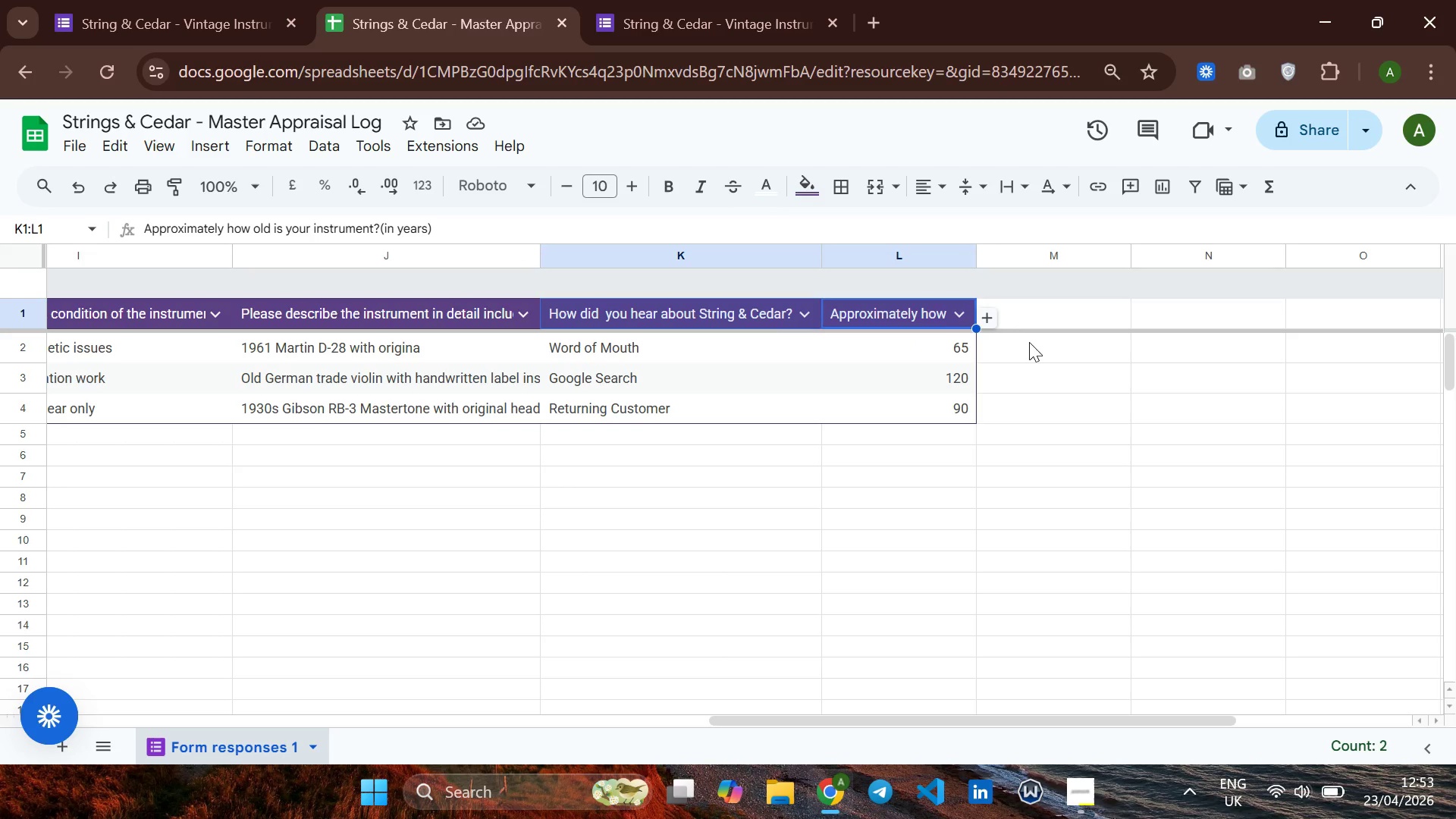 
left_click([1029, 344])
 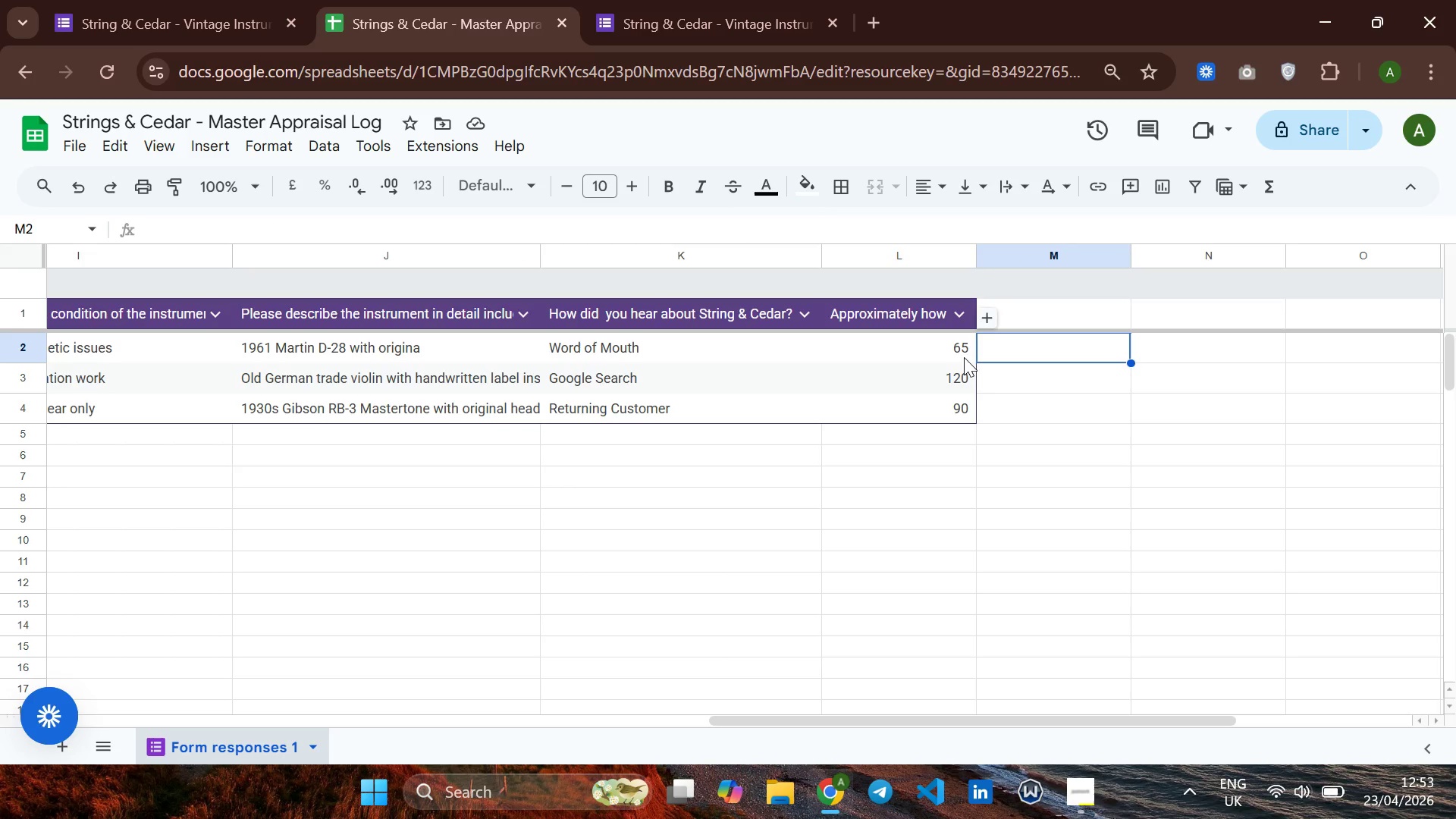 
mouse_move([940, 350])
 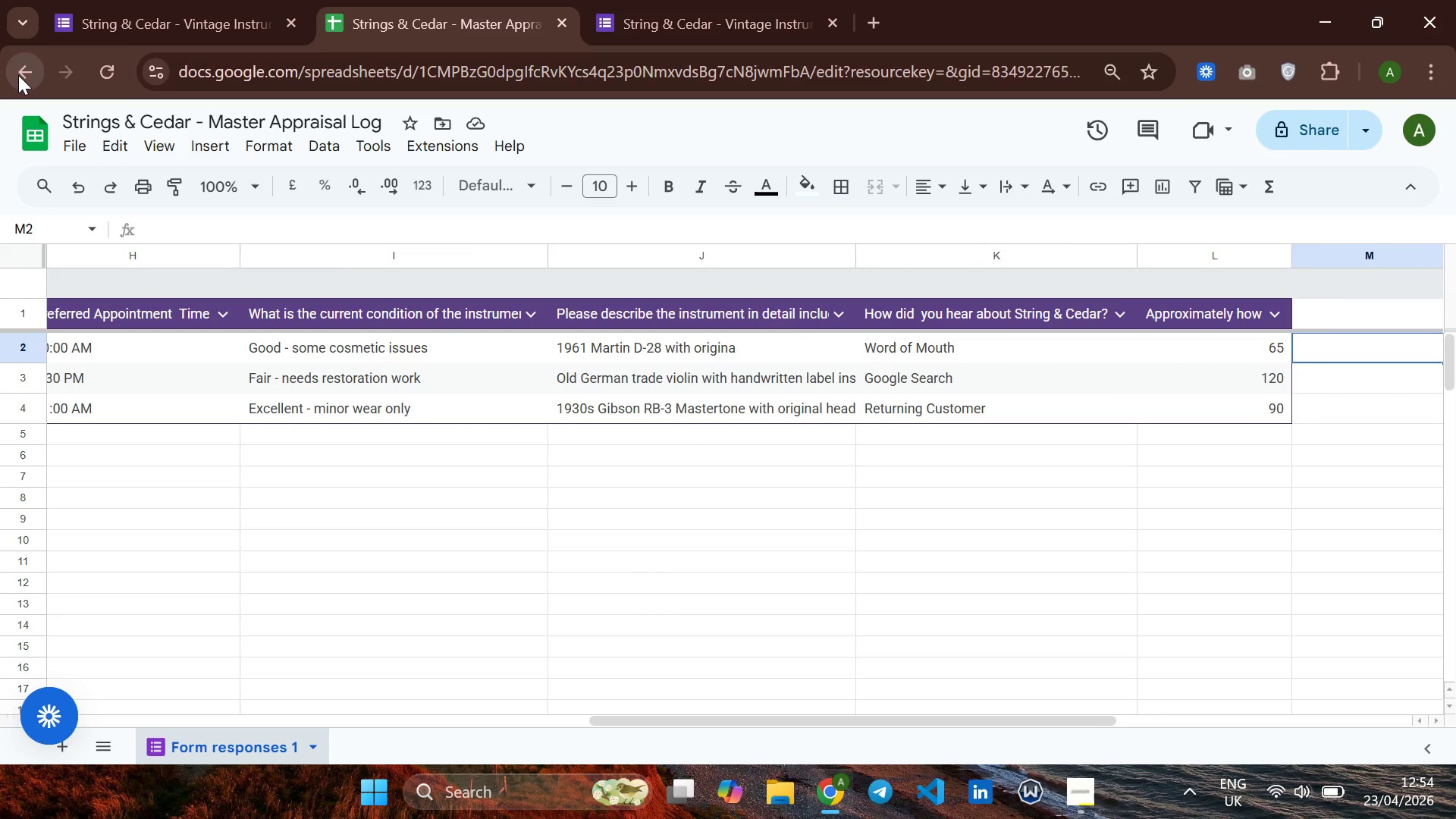 
wait(9.51)
 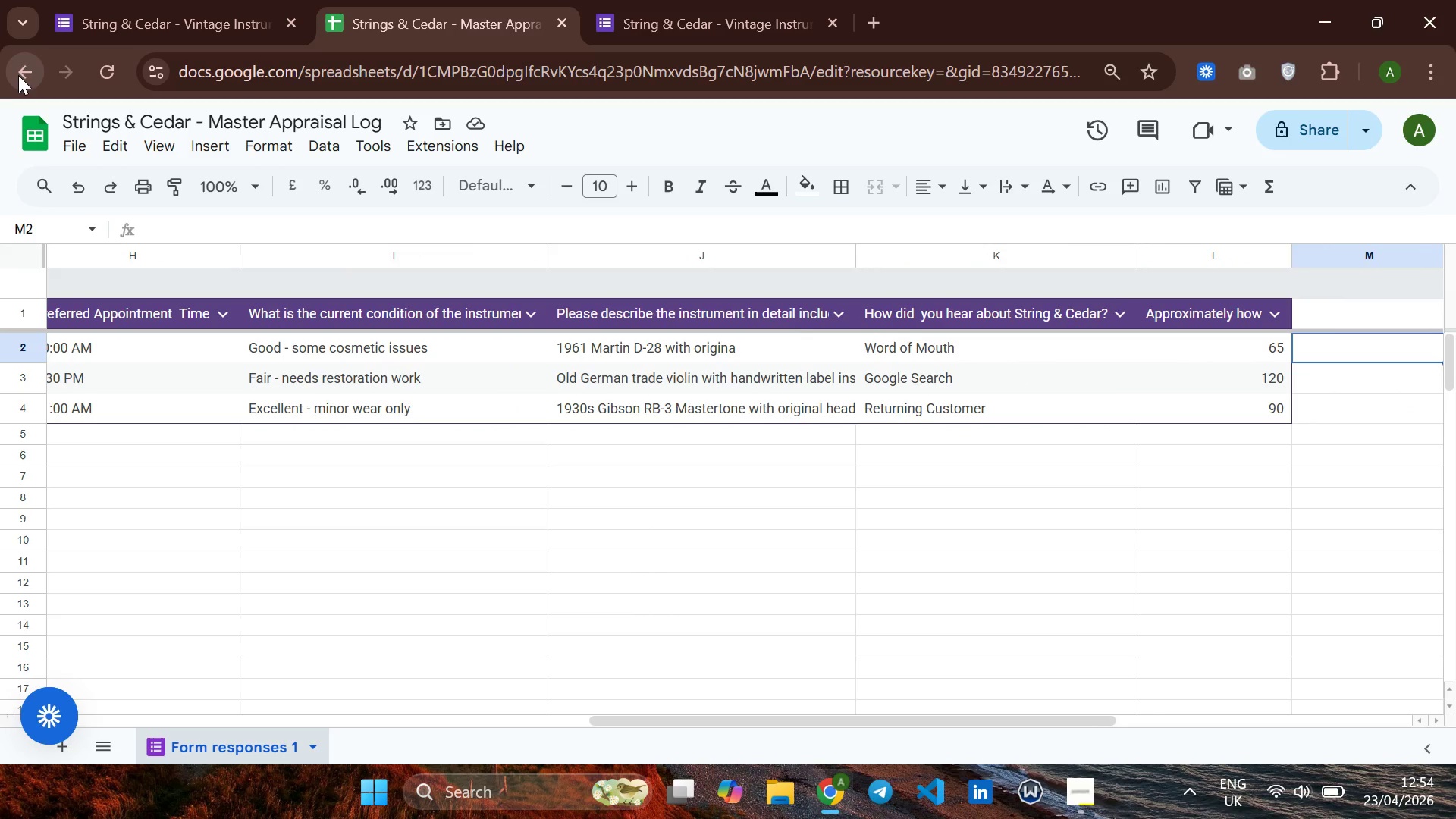 
left_click([965, 306])
 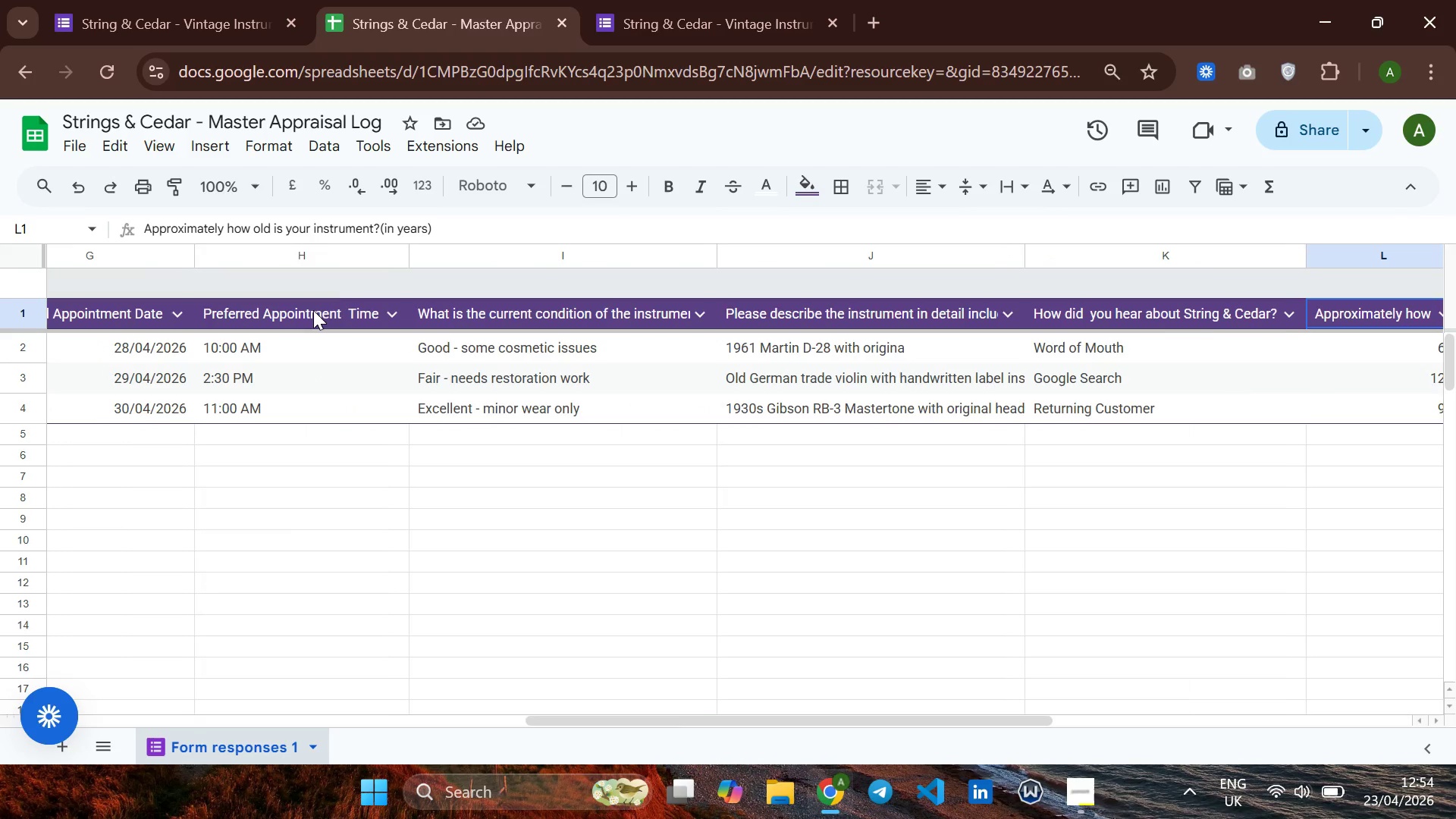 
wait(5.08)
 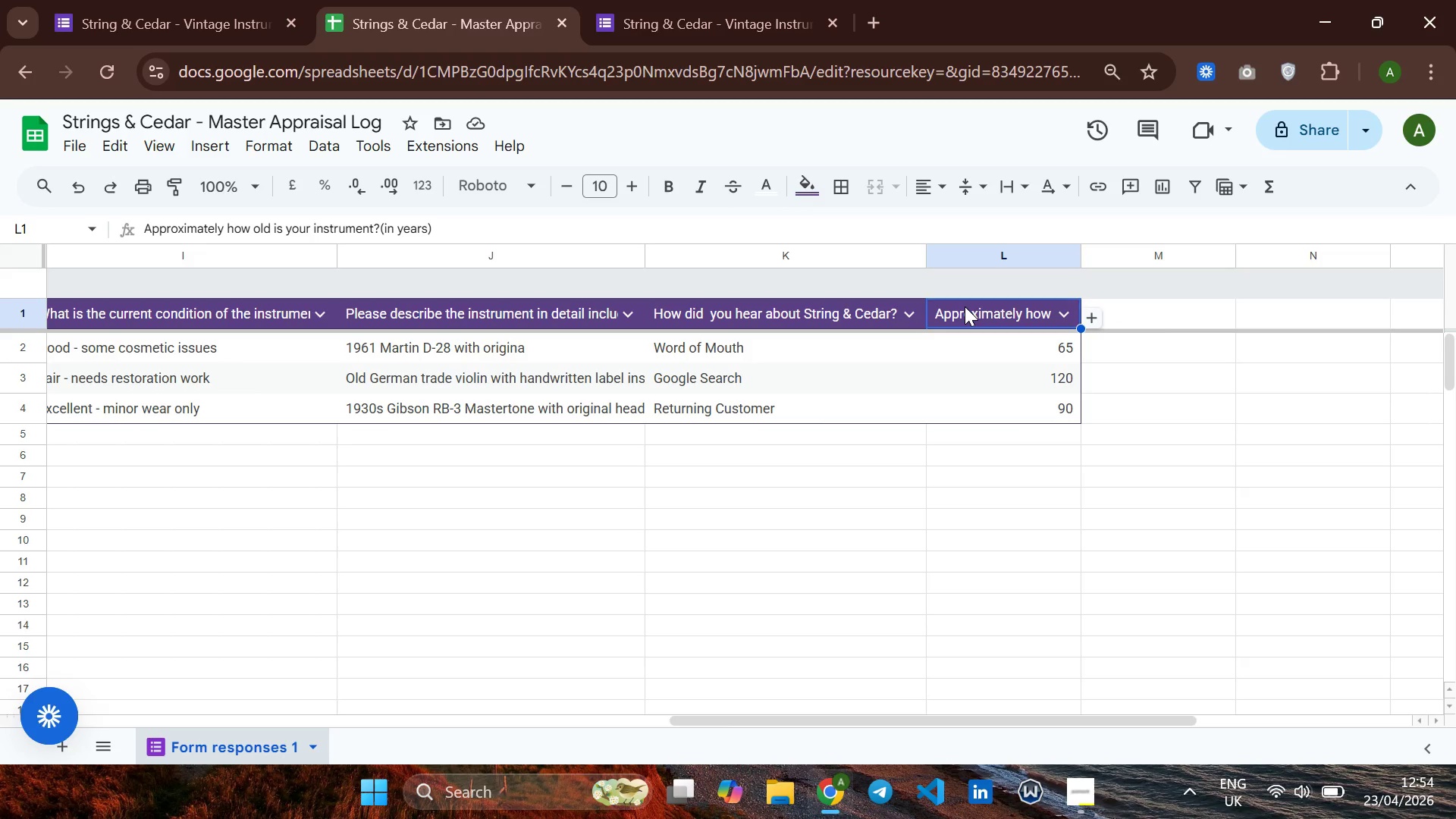 
left_click([388, 306])
 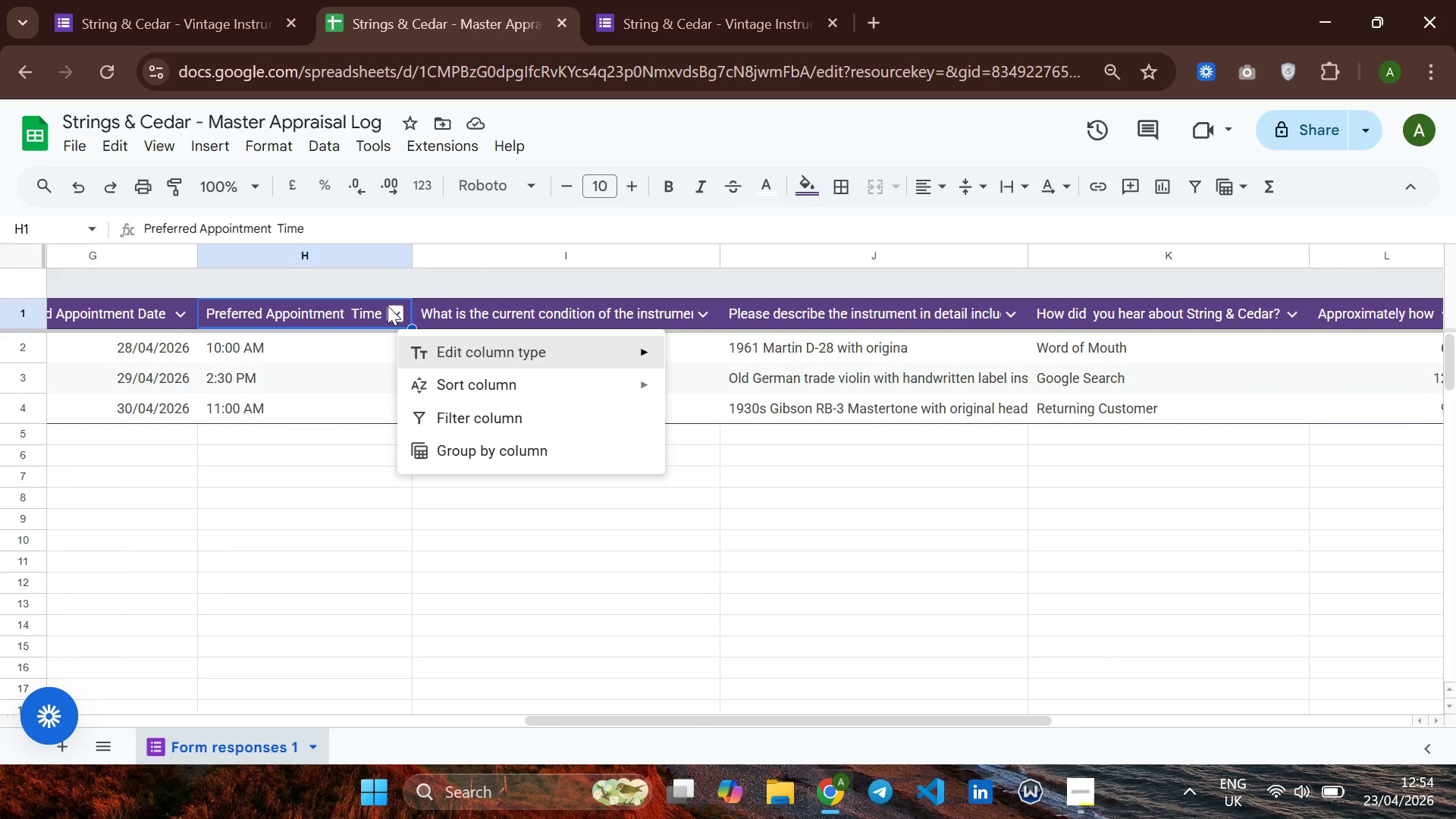 
left_click([388, 306])
 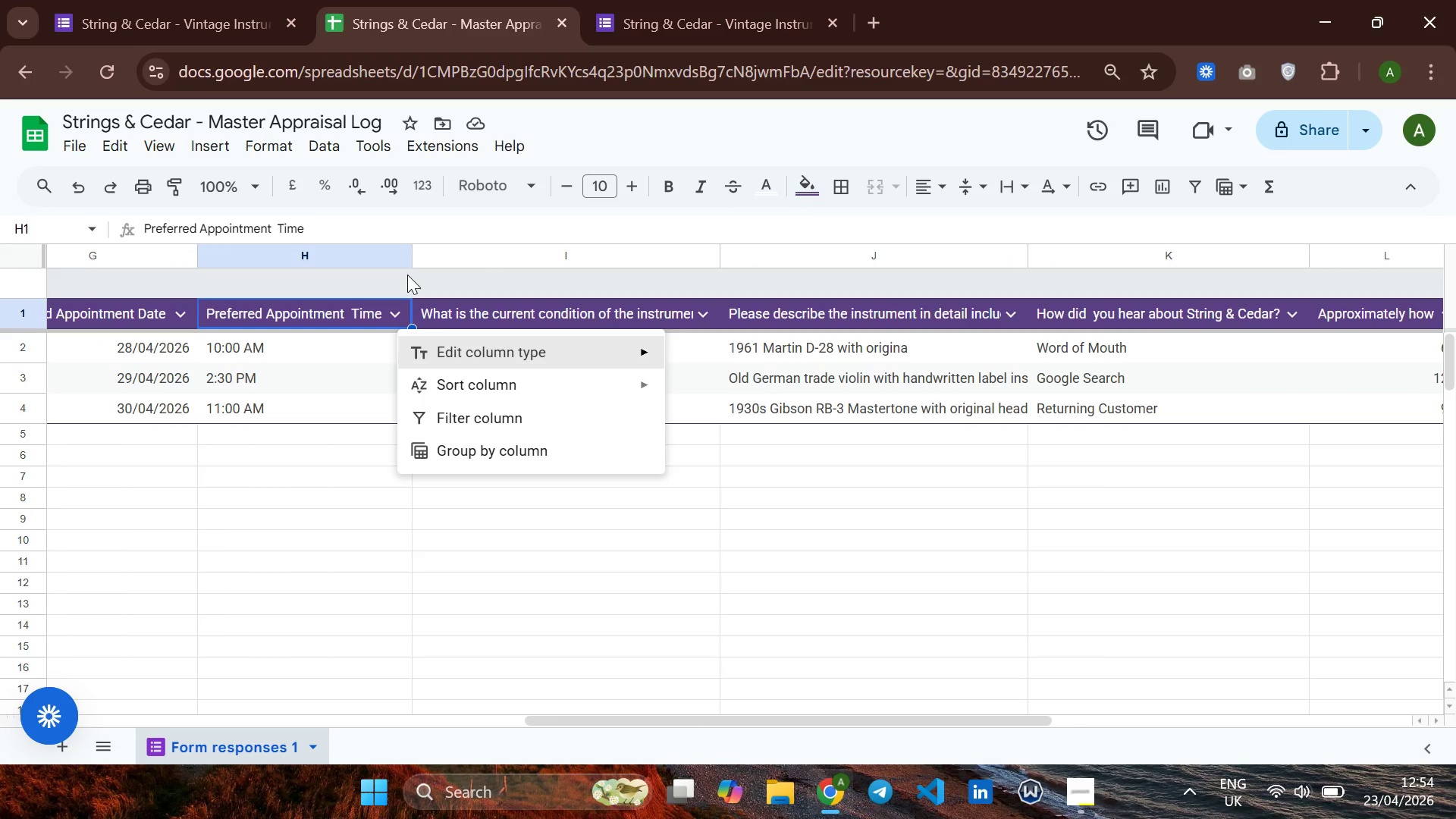 
left_click([407, 275])
 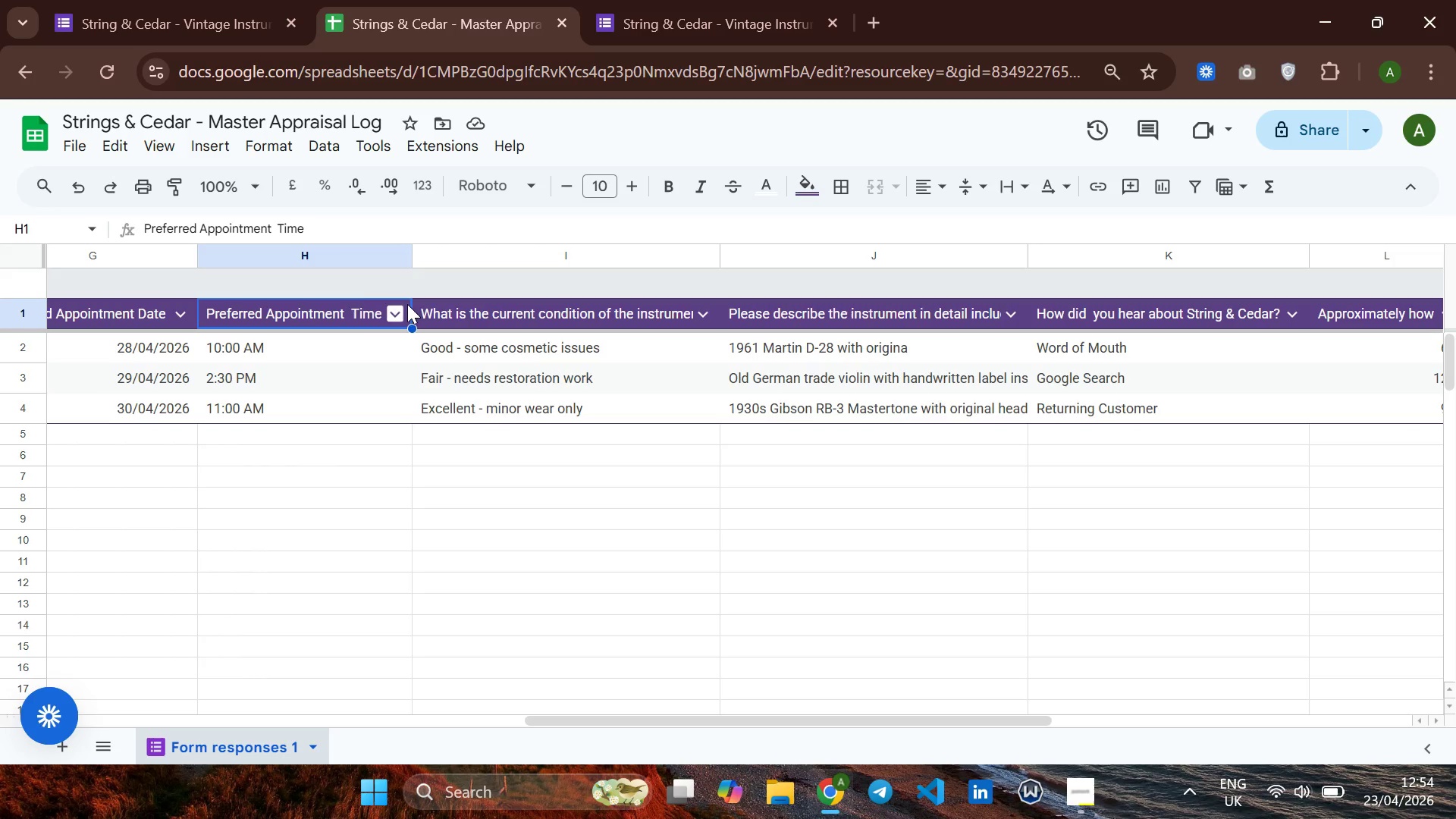 
left_click([407, 303])
 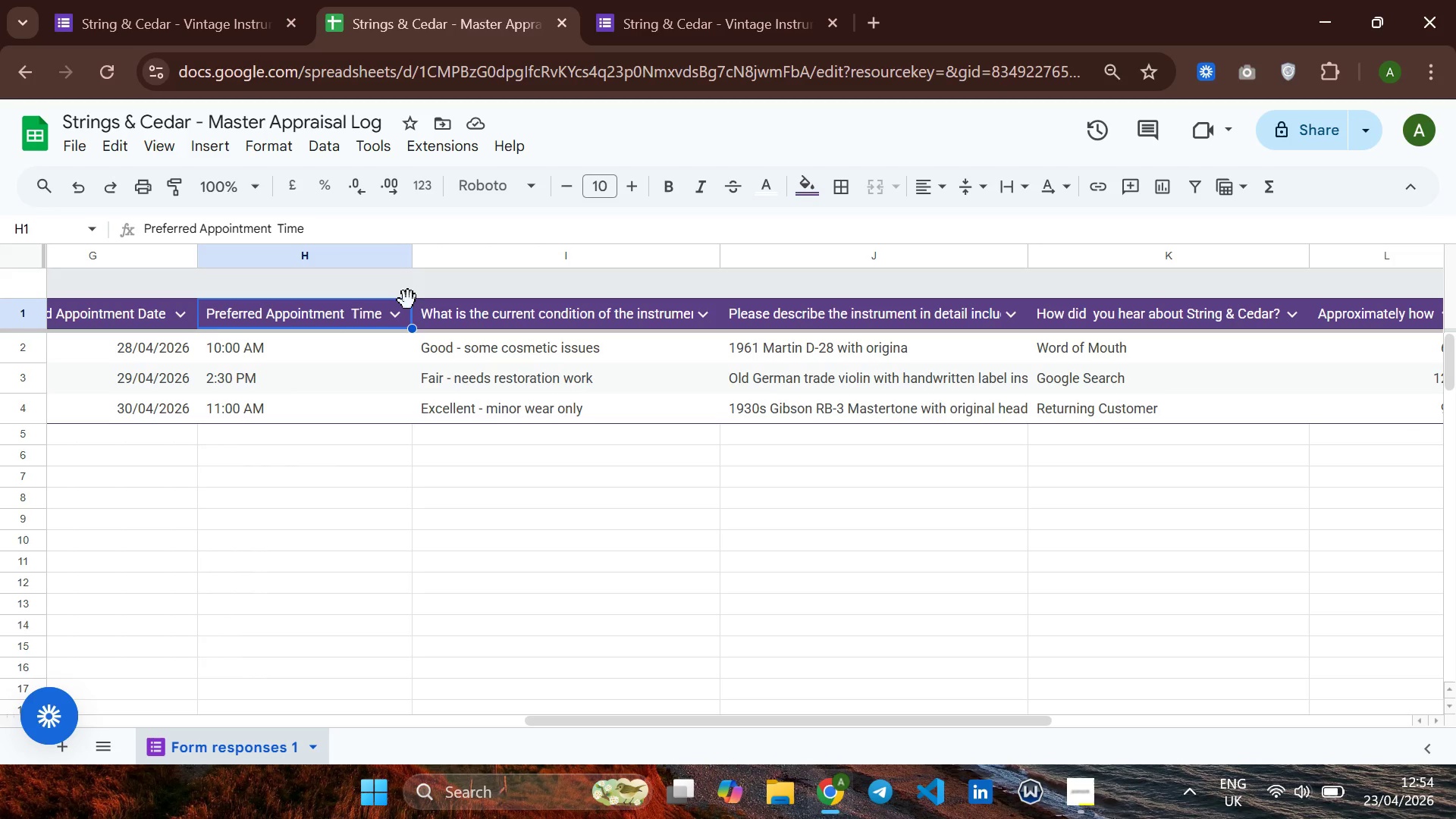 
left_click([408, 300])
 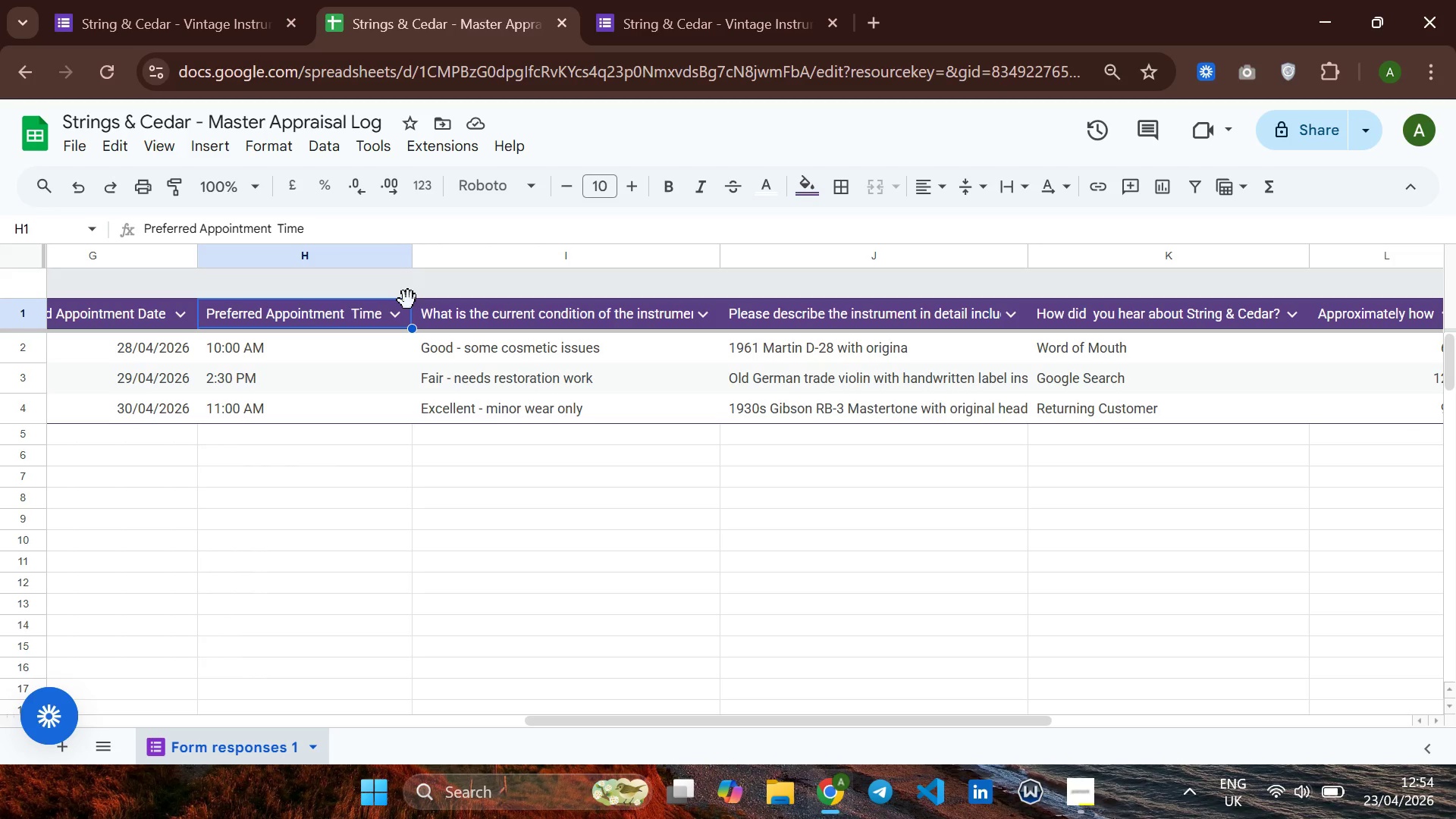 
wait(8.56)
 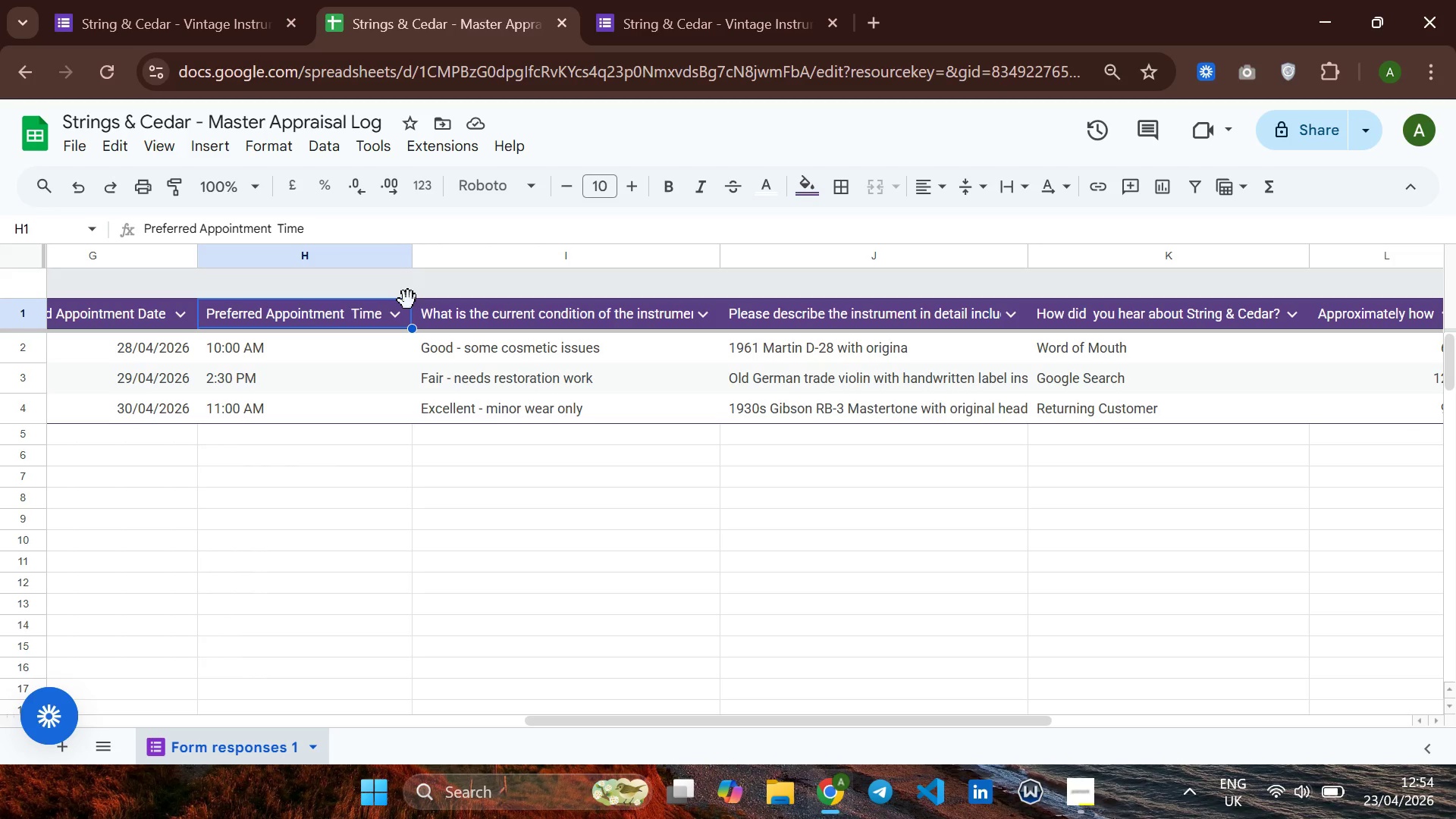 
left_click([408, 422])
 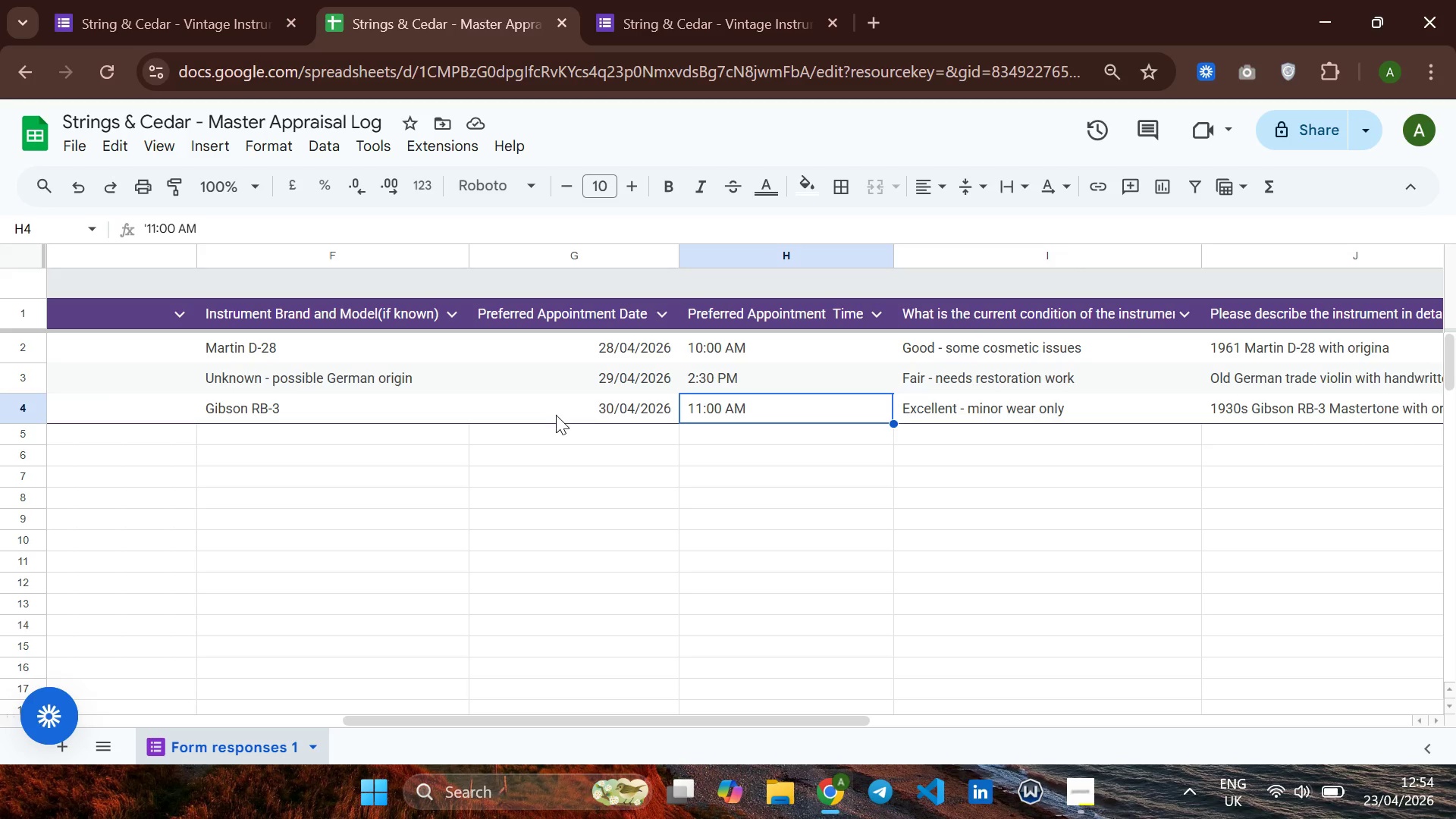 
wait(27.06)
 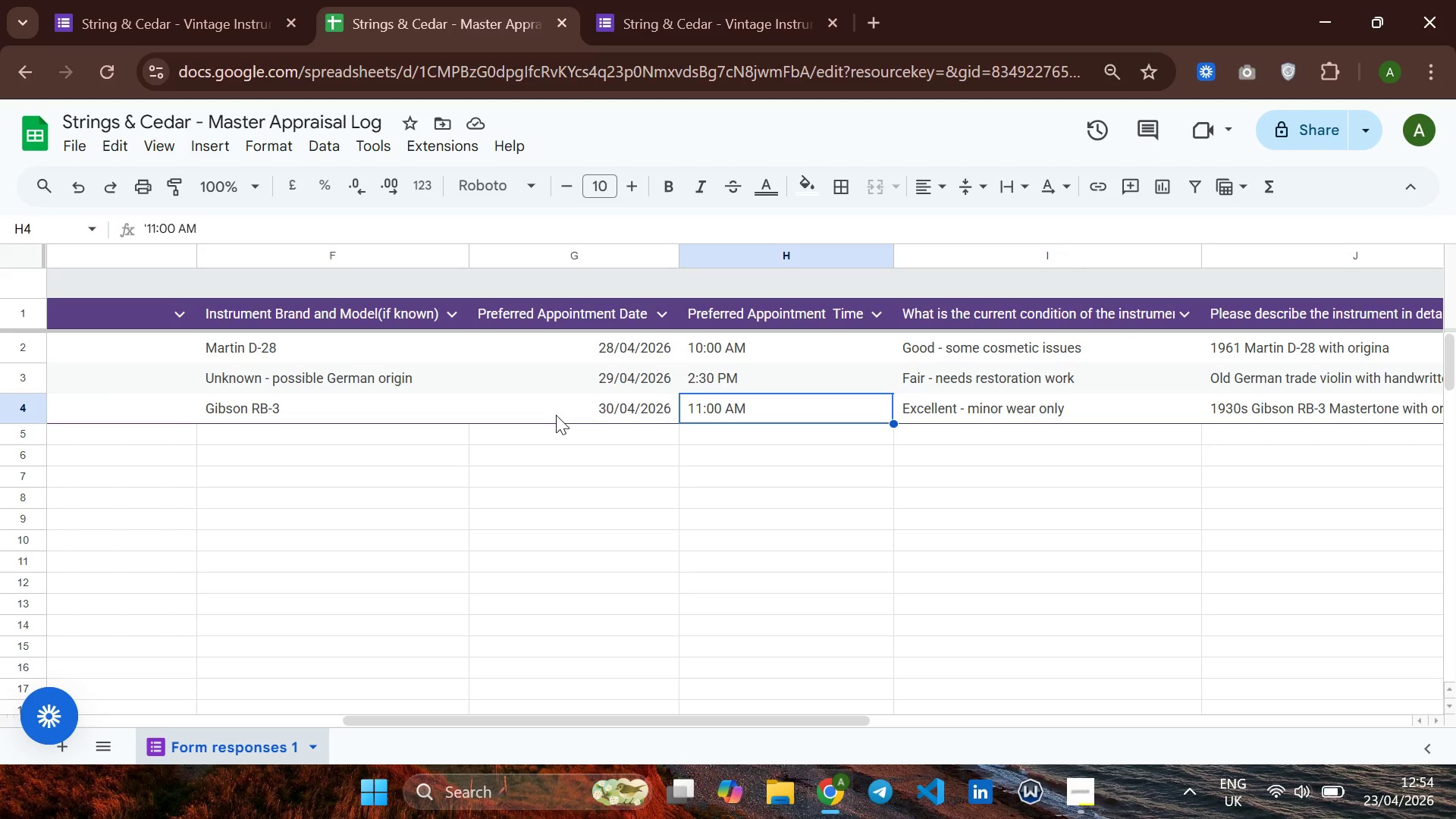 
double_click([526, 319])
 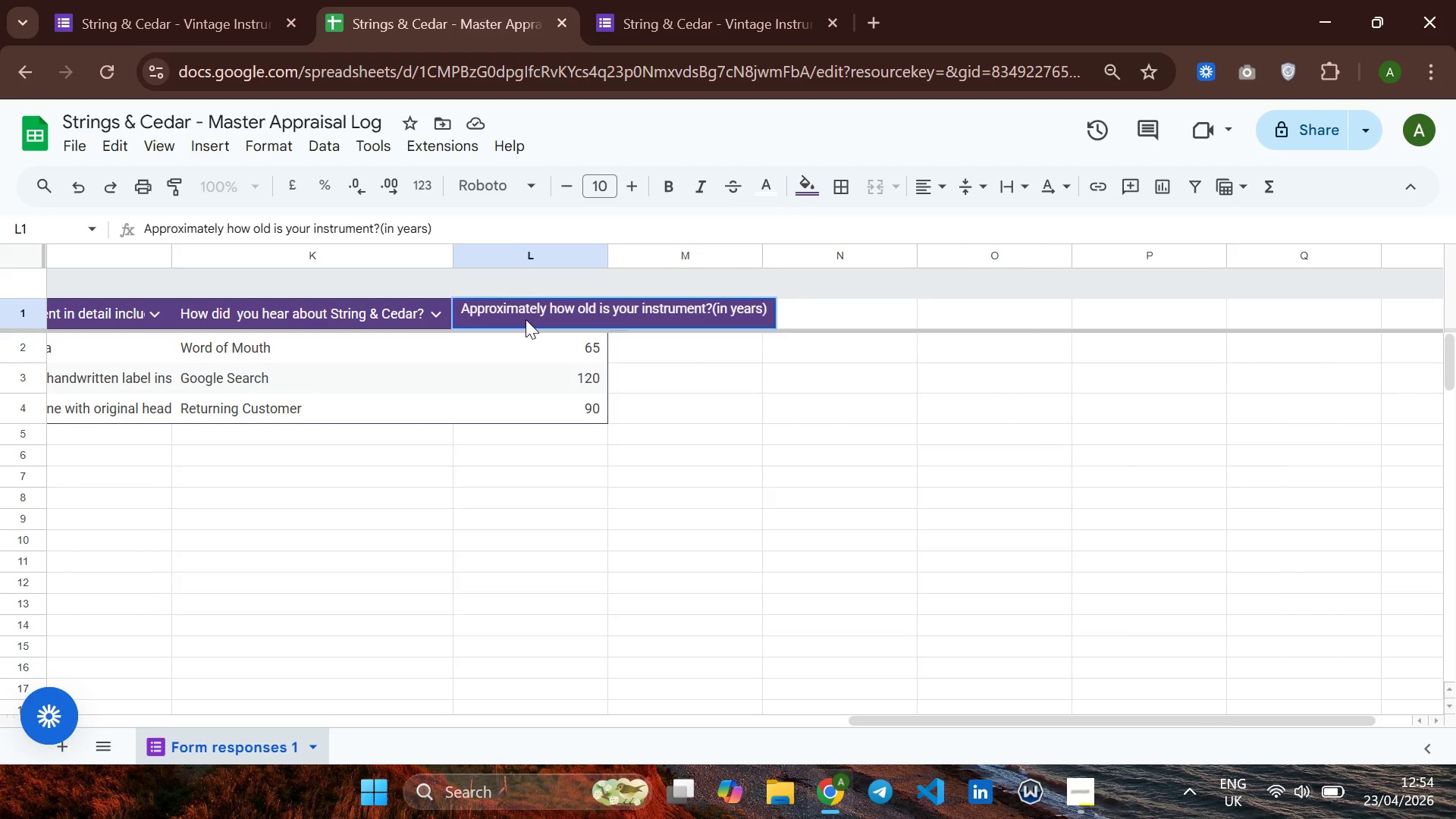 
wait(6.42)
 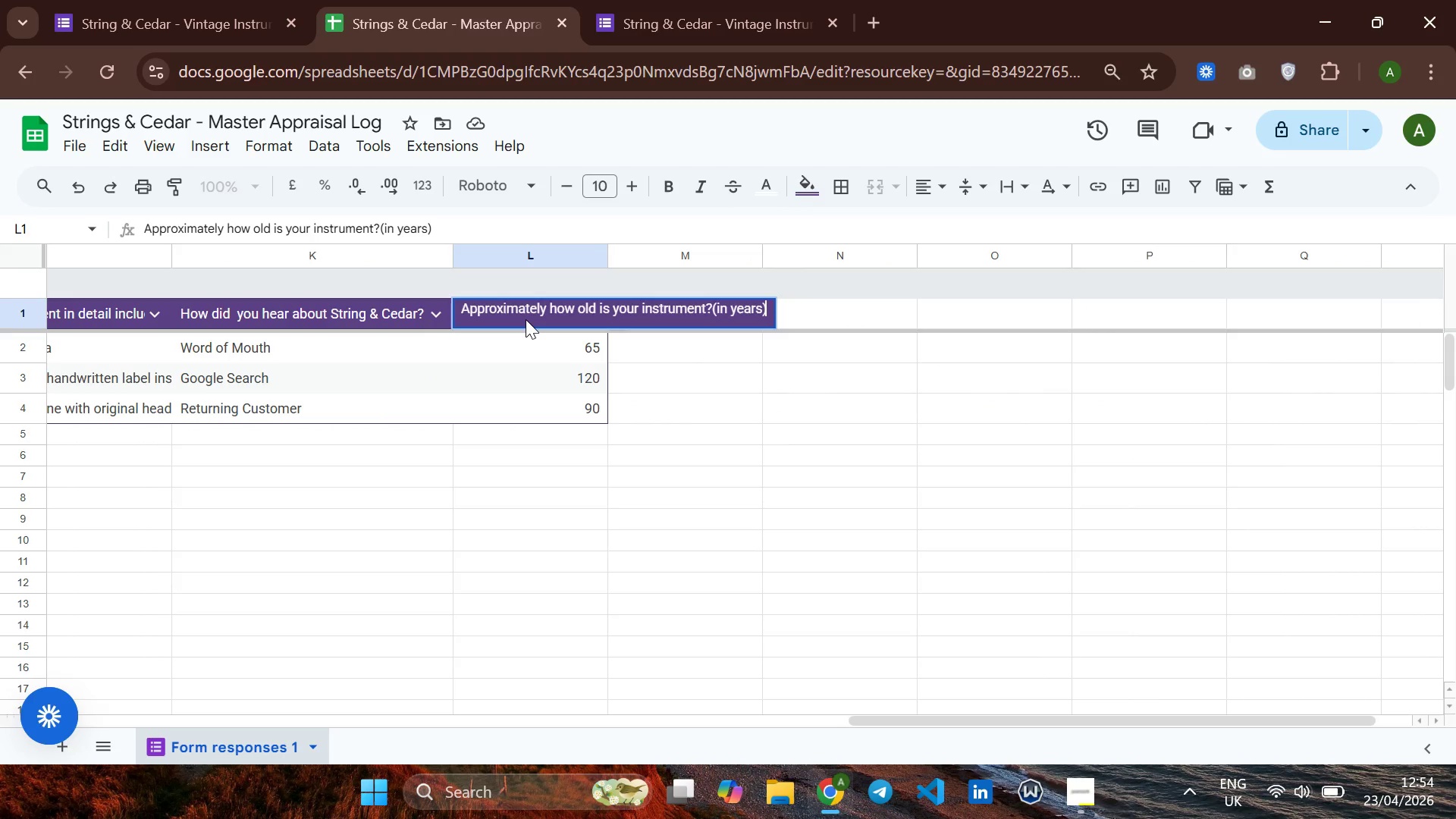 
hold_key(key=Backspace, duration=1.51)
 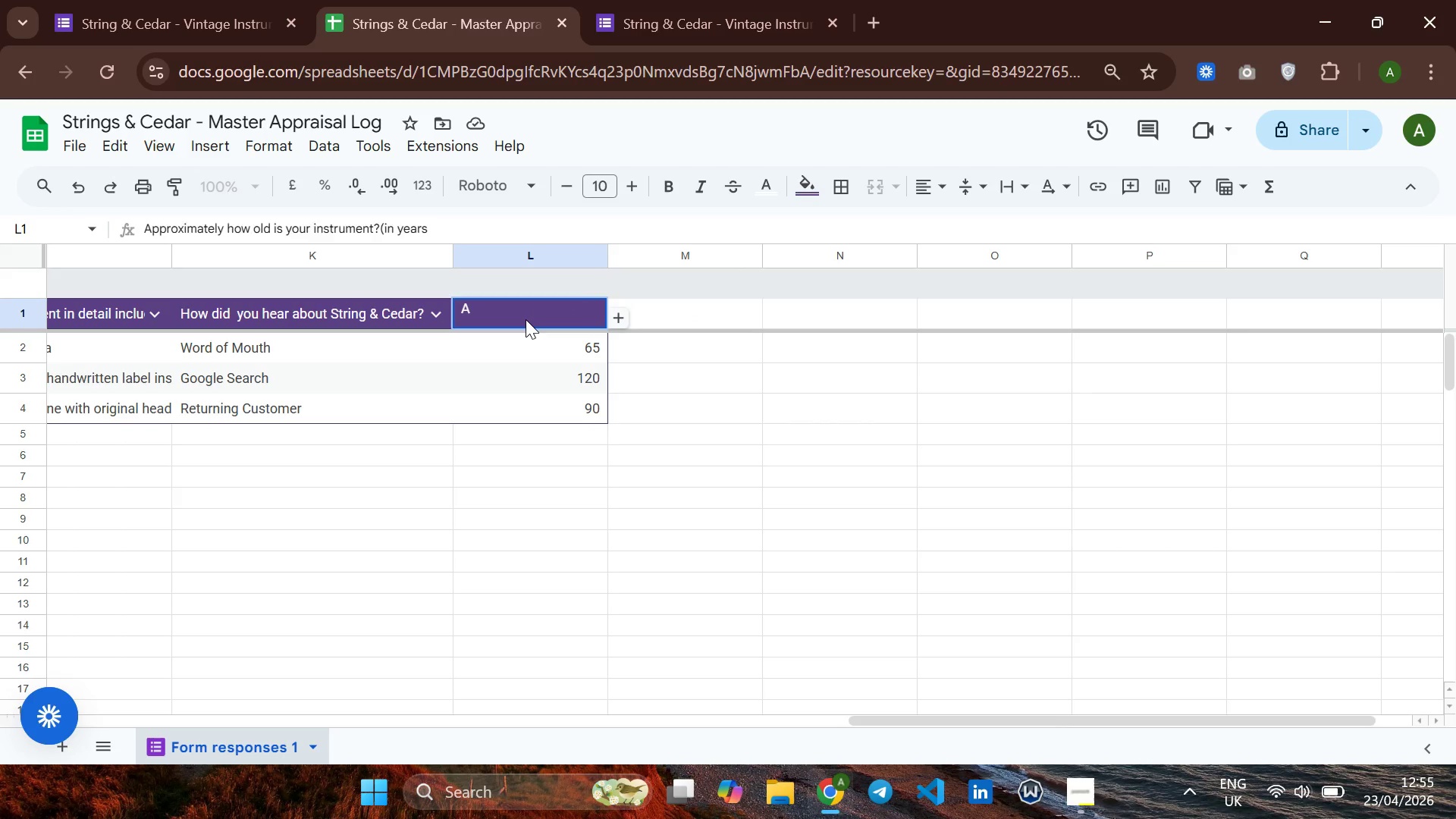 
hold_key(key=Backspace, duration=0.52)
 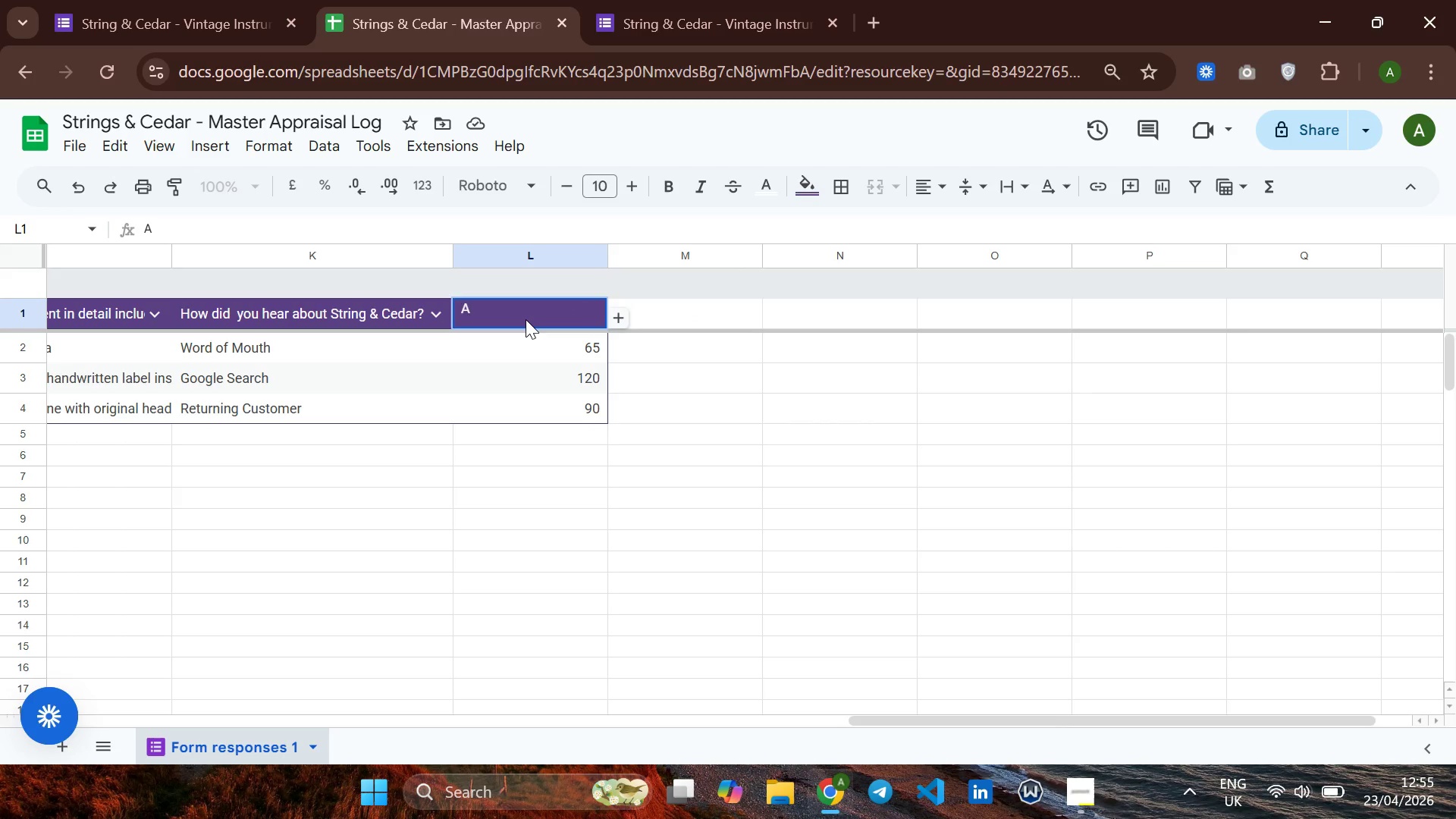 
key(Backspace)
type(Instrument Ge)
key(Backspace)
key(Backspace)
type(a)
key(Backspace)
type(Age)
 